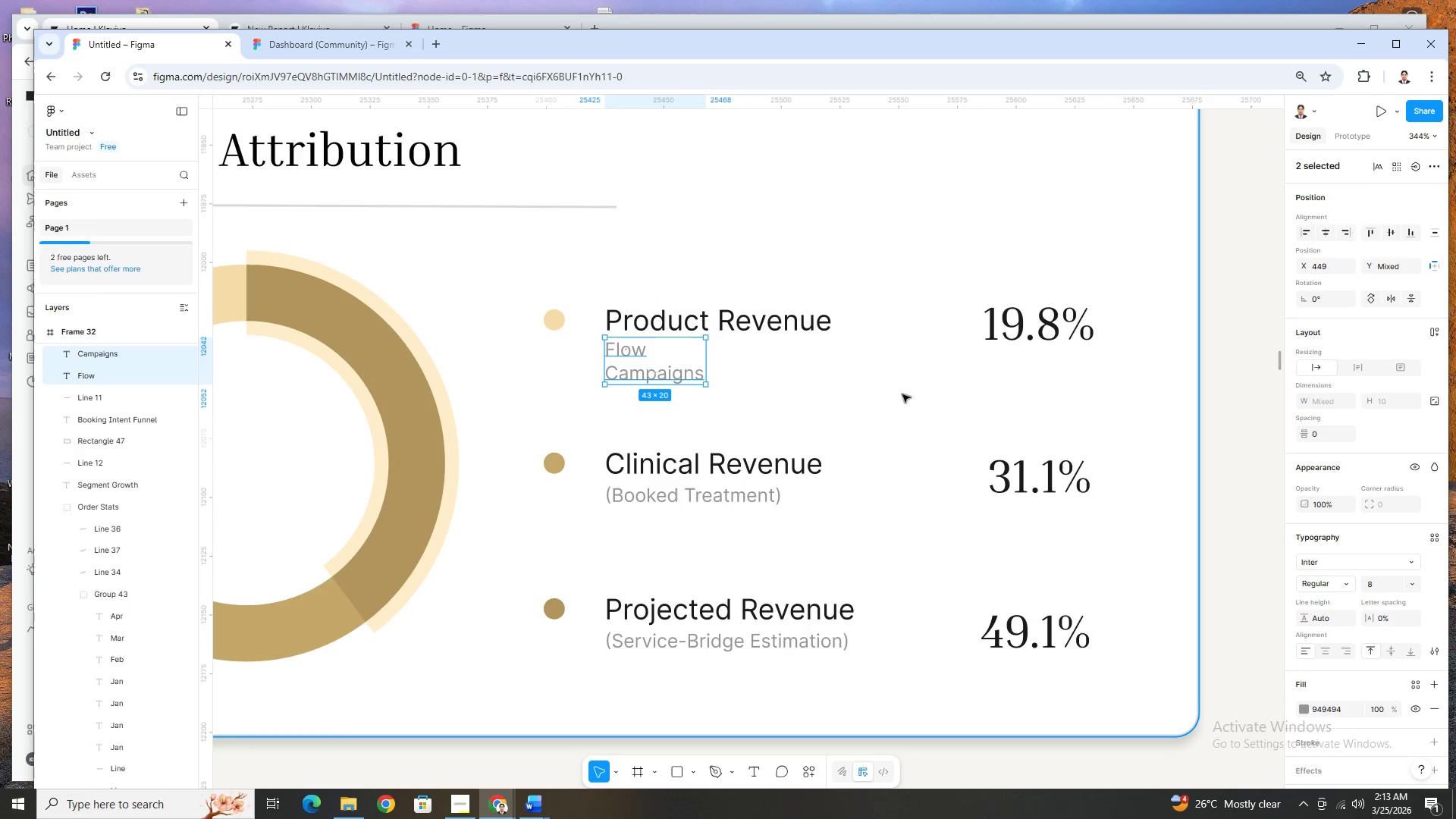 
key(ArrowDown)
 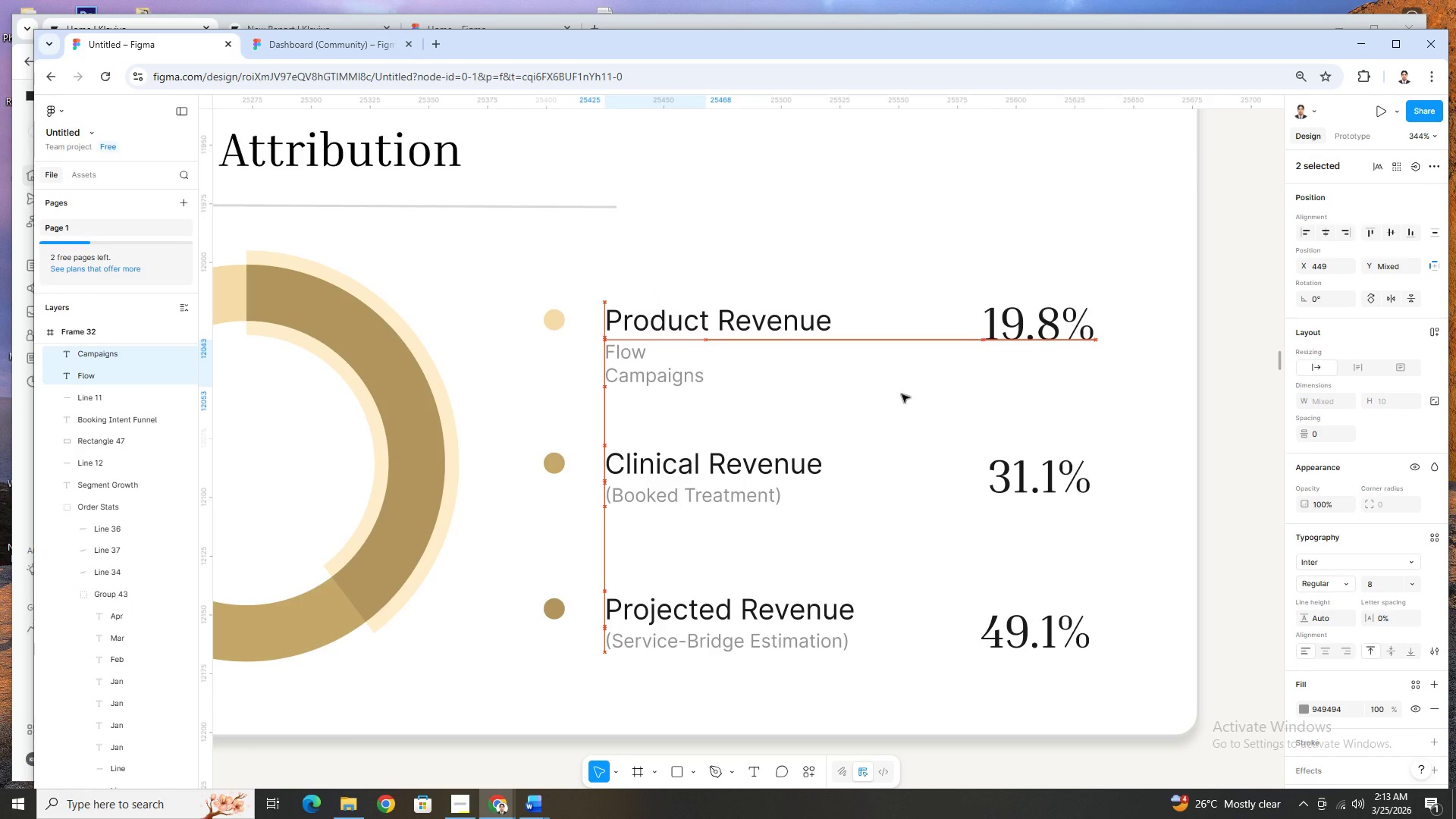 
key(ArrowDown)
 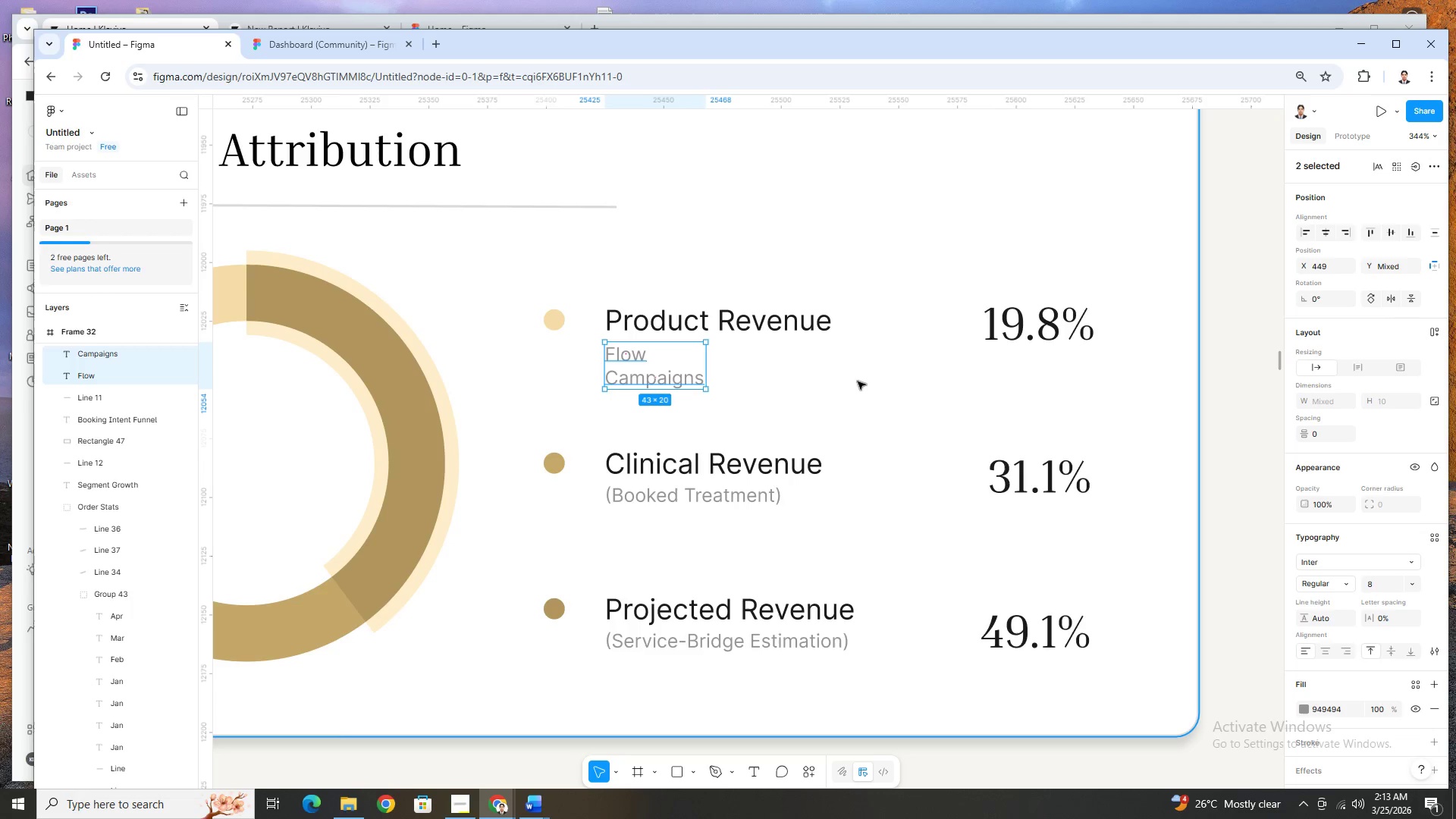 
key(Control+C)
 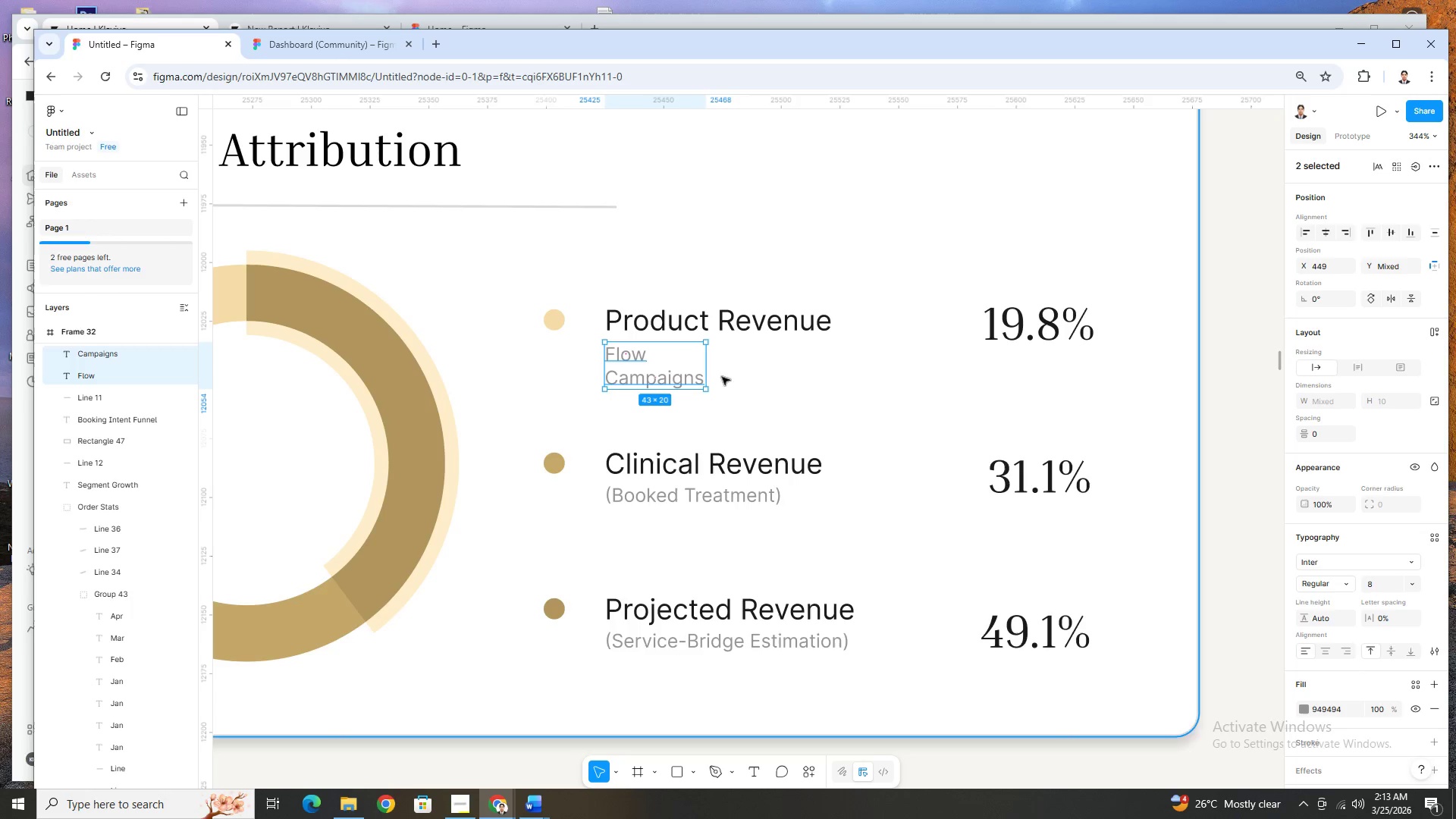 
key(Control+V)
 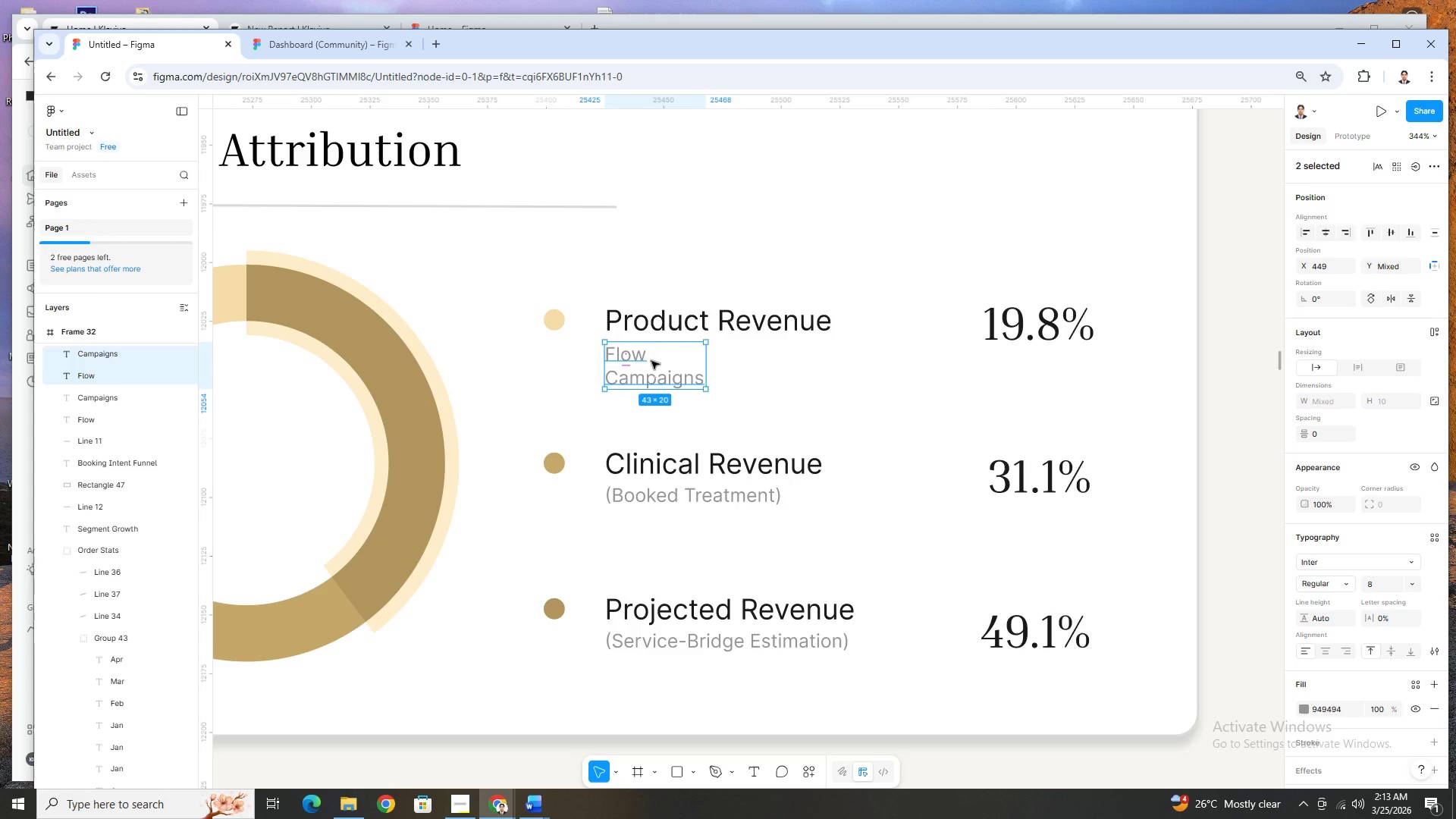 
left_click_drag(start_coordinate=[651, 361], to_coordinate=[1032, 367])
 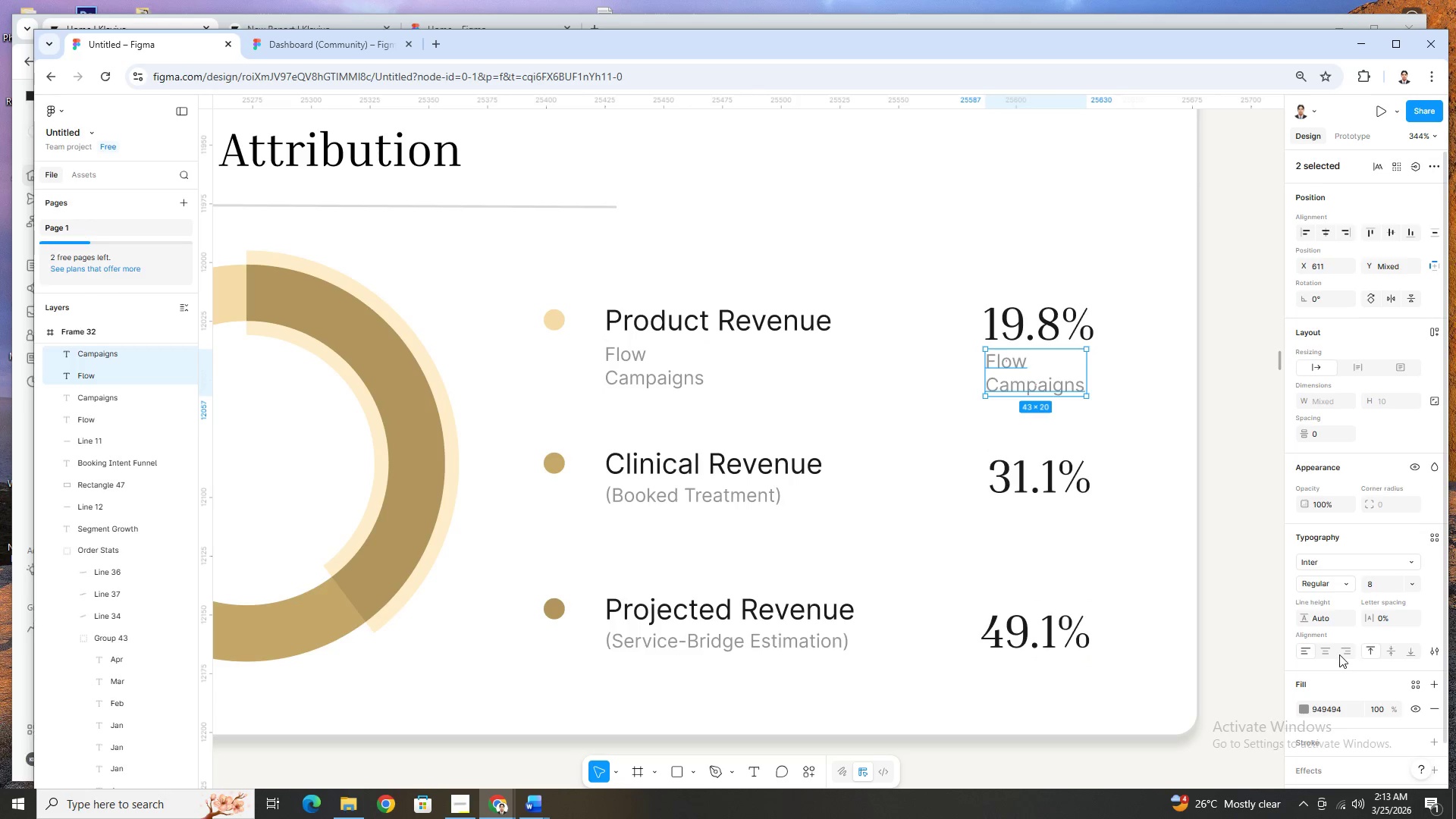 
left_click([1343, 649])
 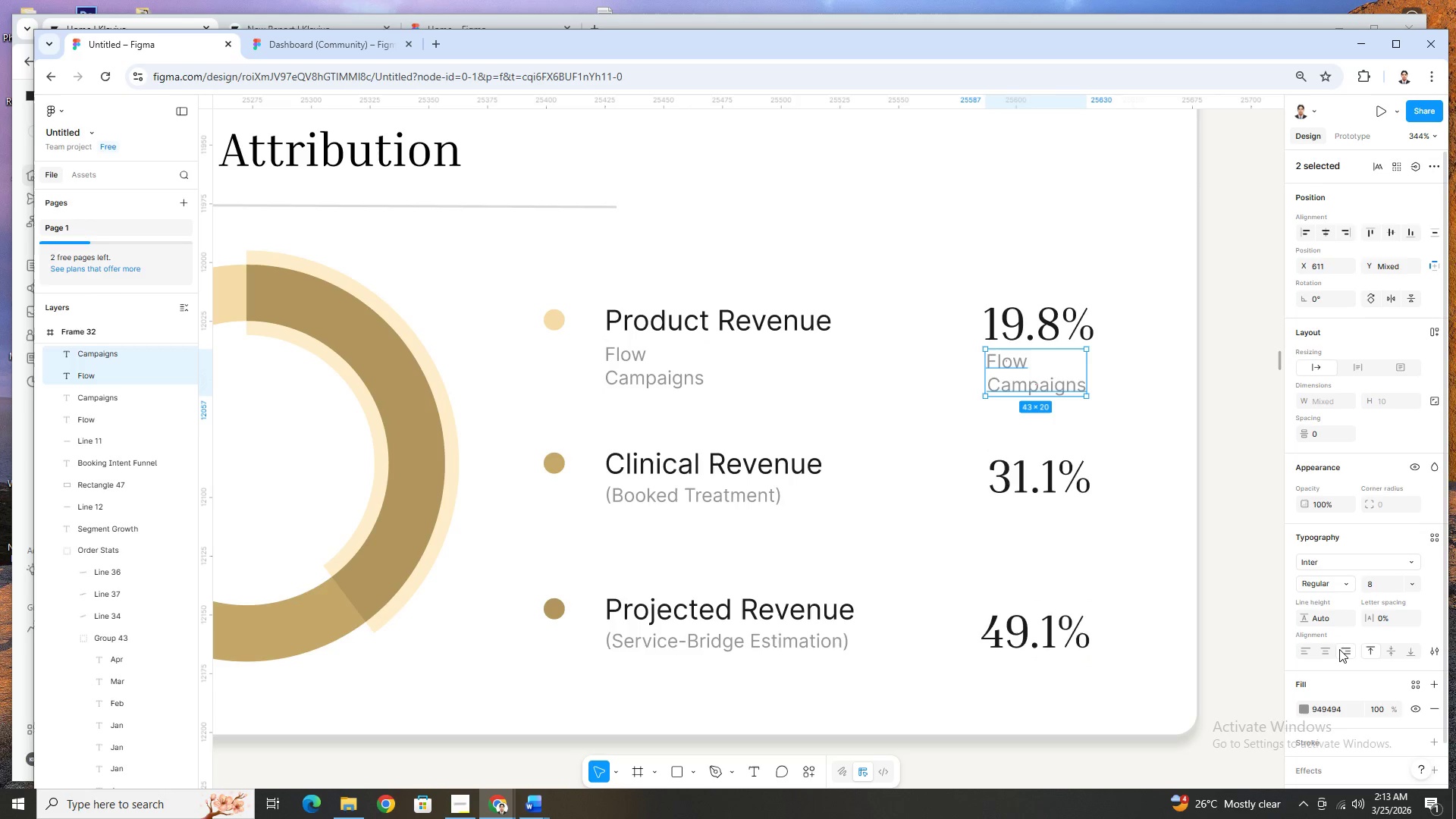 
left_click([1345, 650])
 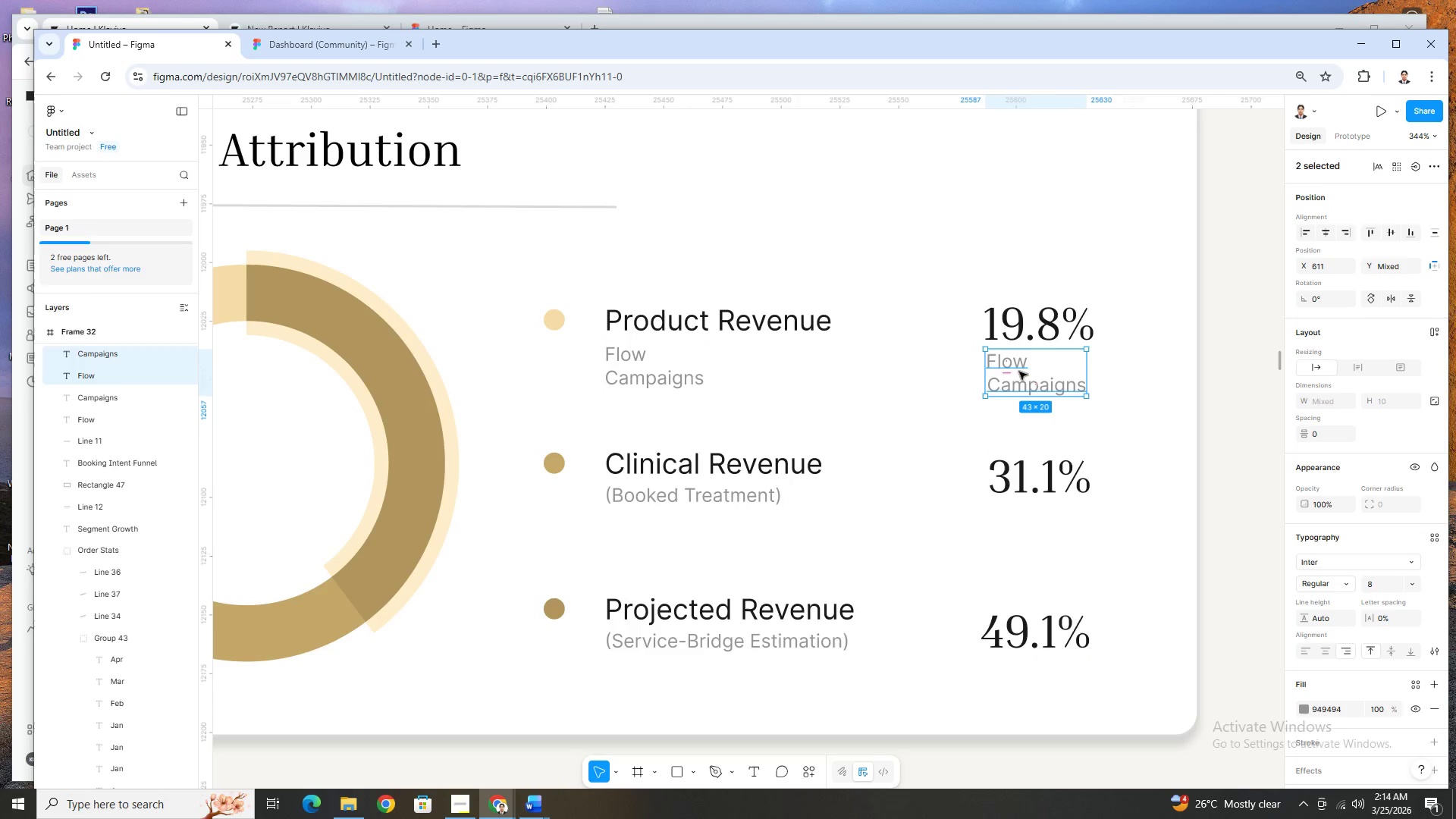 
double_click([1015, 369])
 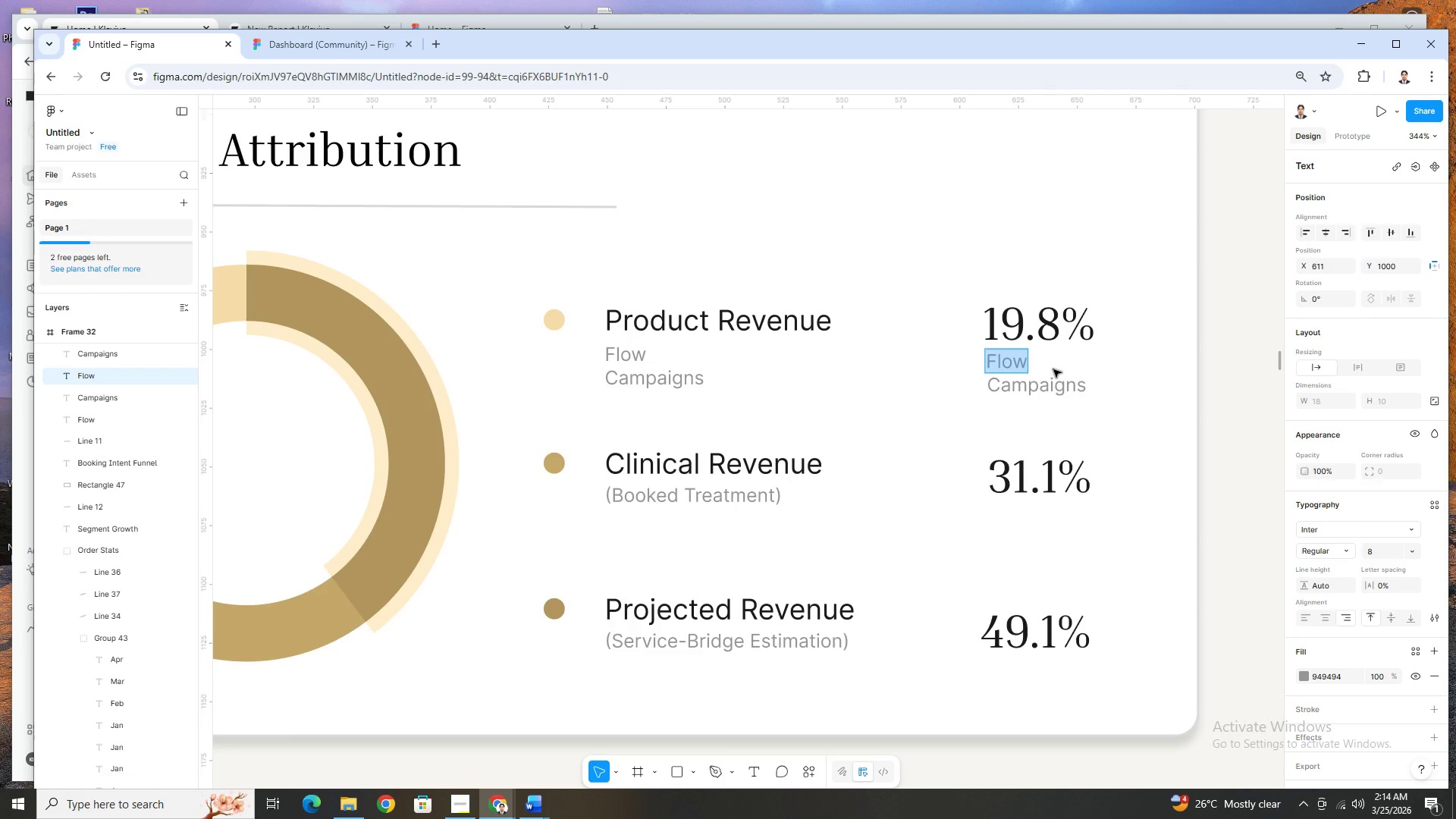 
hold_key(key=ControlLeft, duration=1.5)
scroll: coordinate [1065, 372], scroll_direction: down, amount: 4.0
 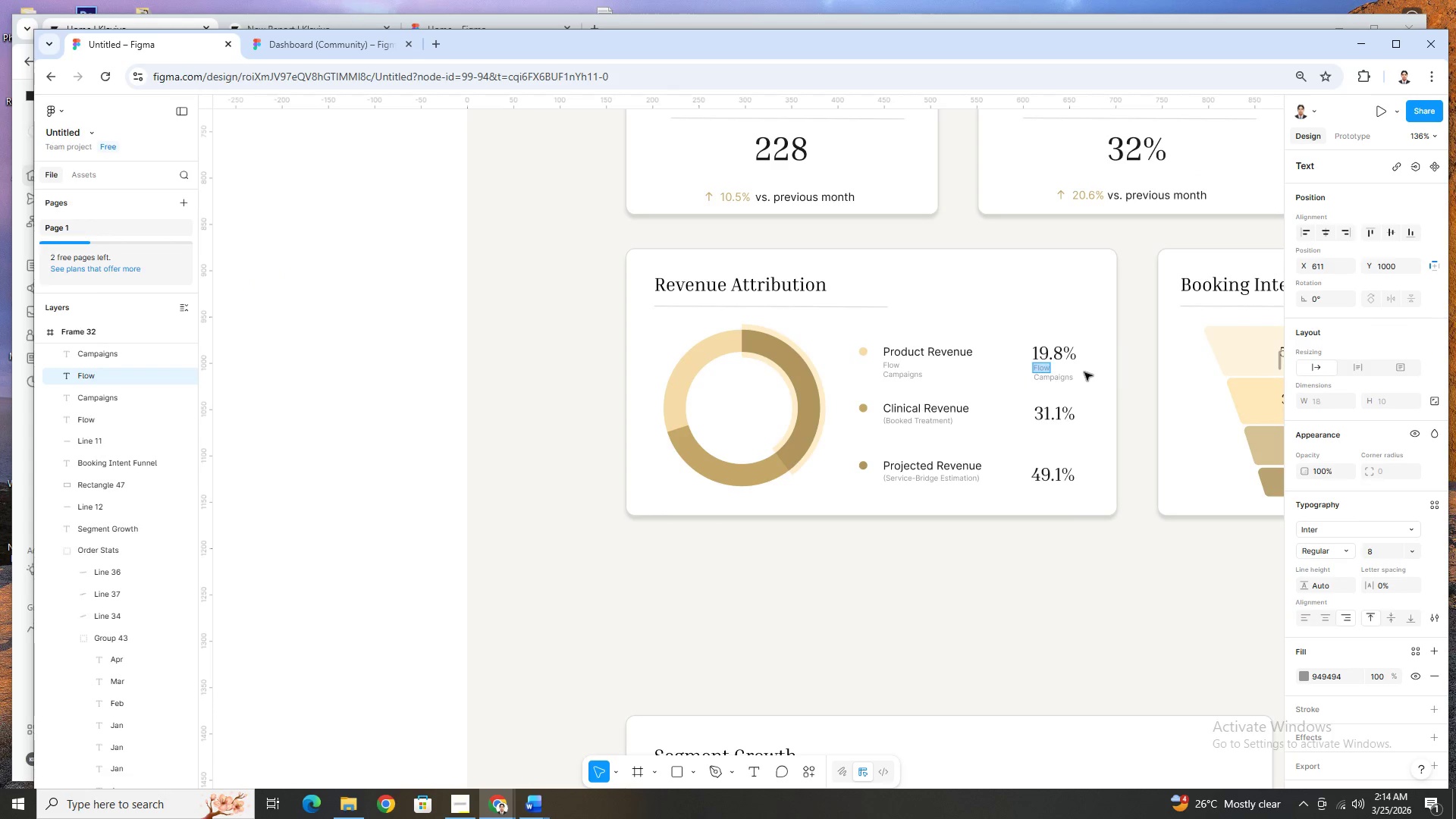 
hold_key(key=ControlLeft, duration=1.5)
scroll: coordinate [1088, 371], scroll_direction: up, amount: 3.0
 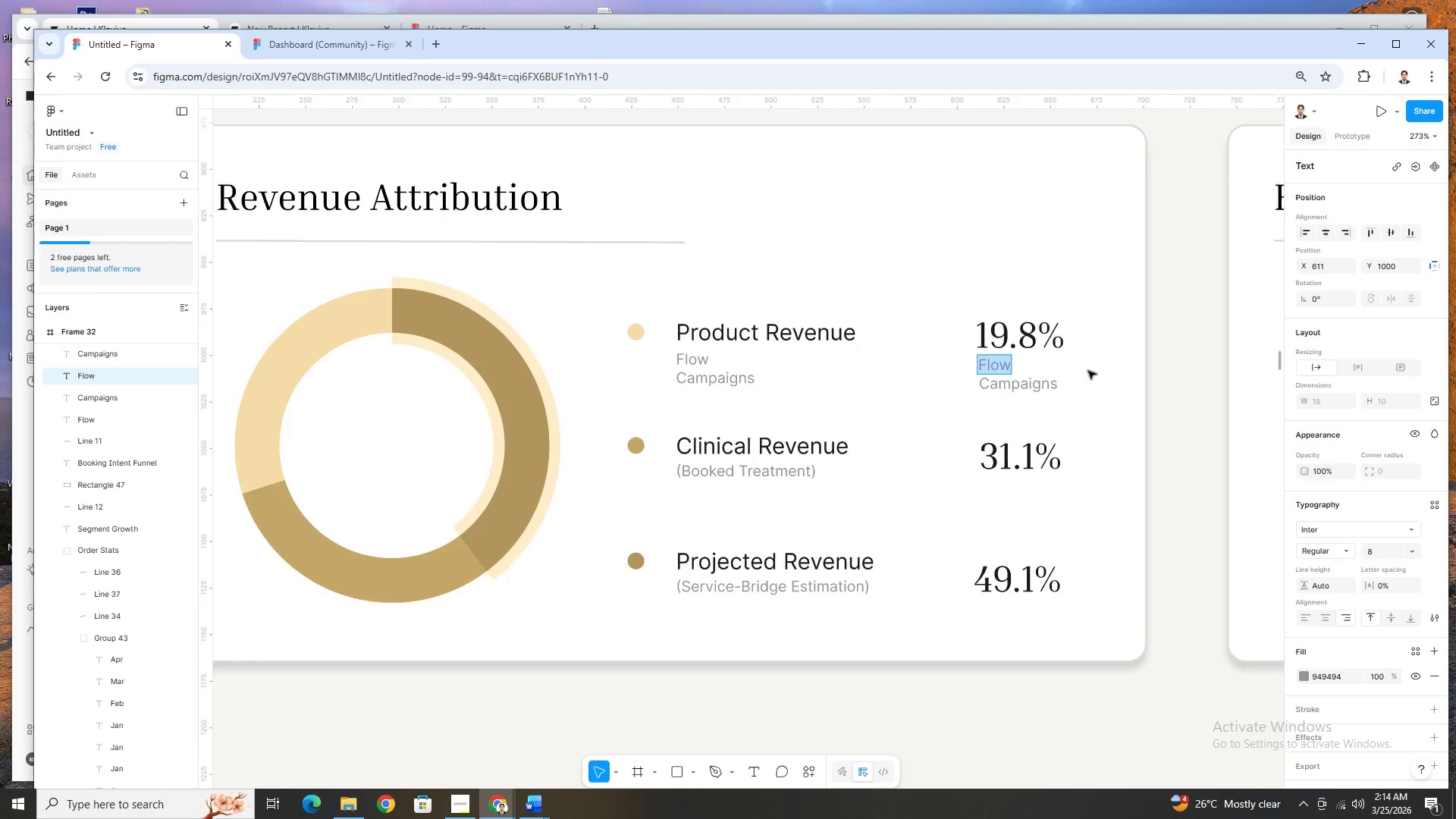 
hold_key(key=ControlLeft, duration=1.5)
 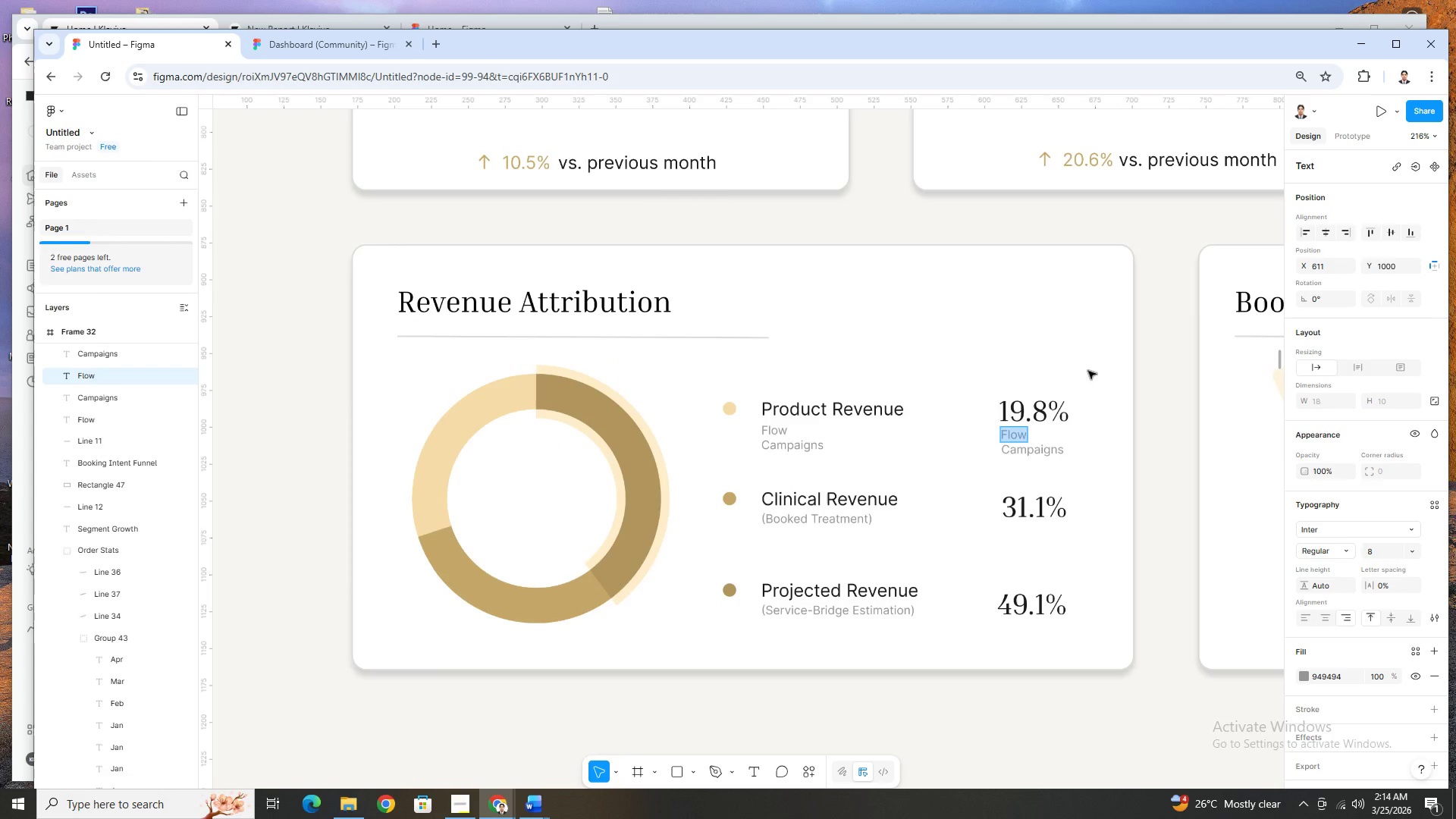 
scroll: coordinate [1088, 371], scroll_direction: down, amount: 3.0
 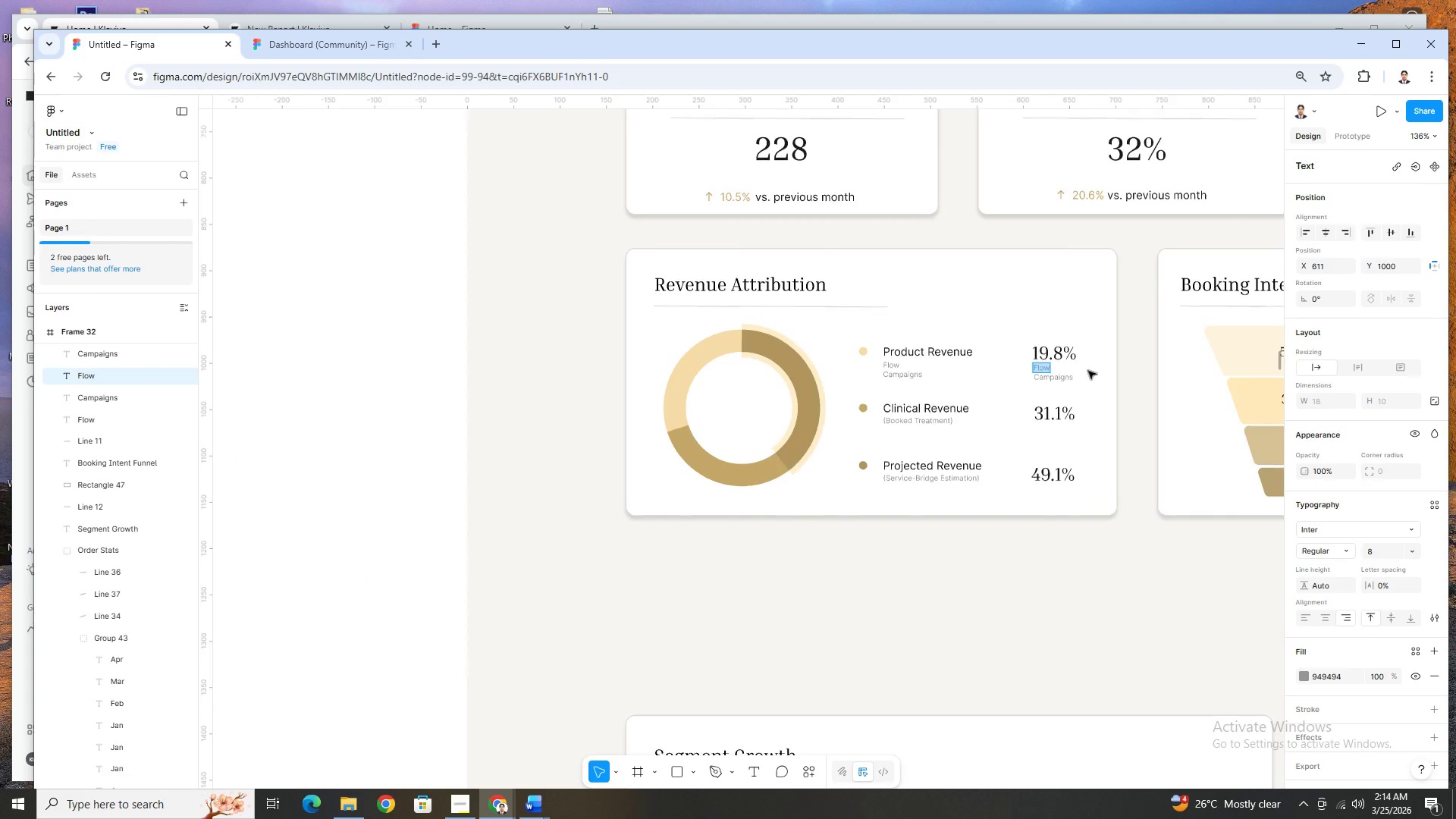 
key(Control+ControlLeft)
 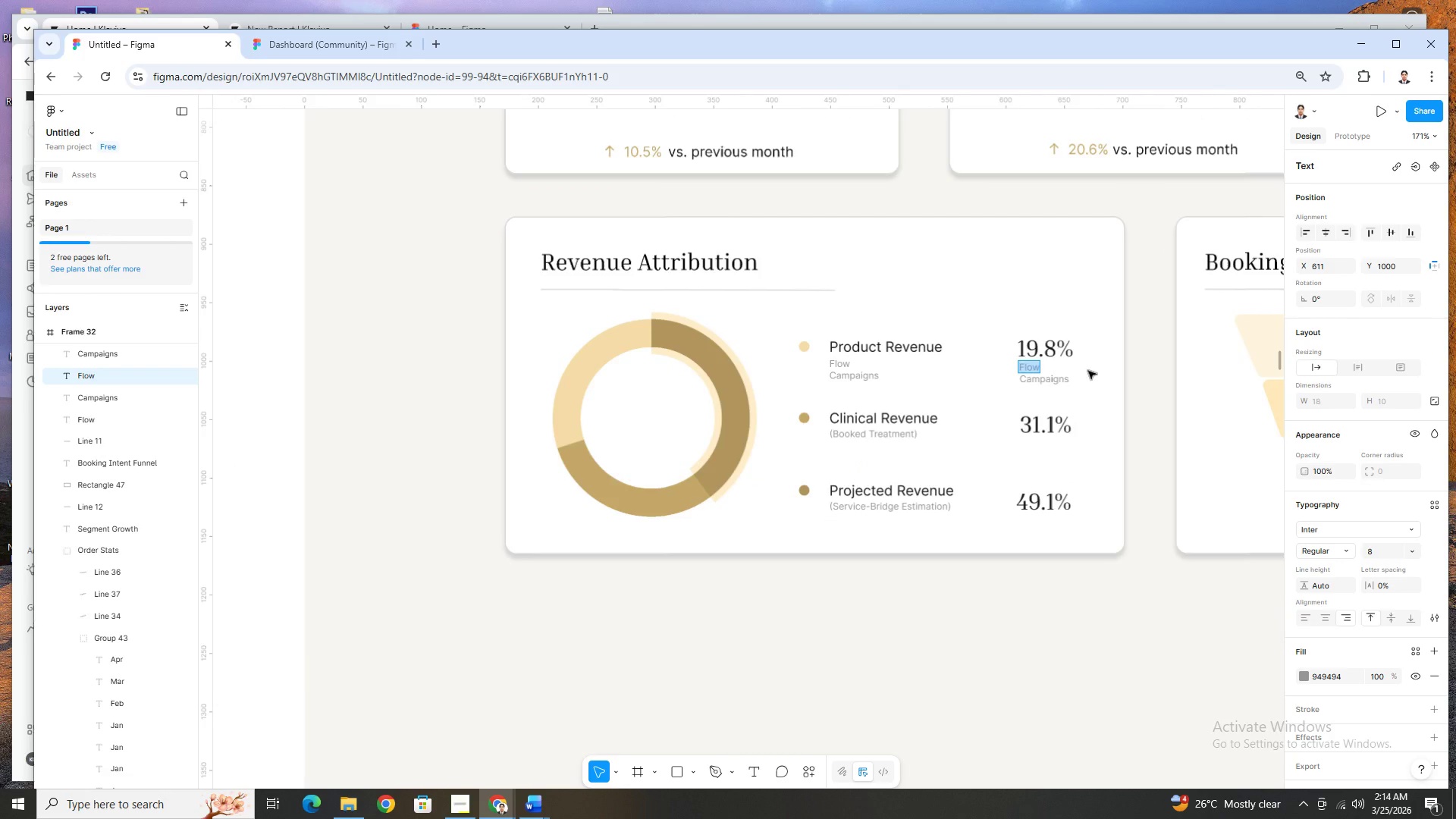 
key(Control+ControlLeft)
 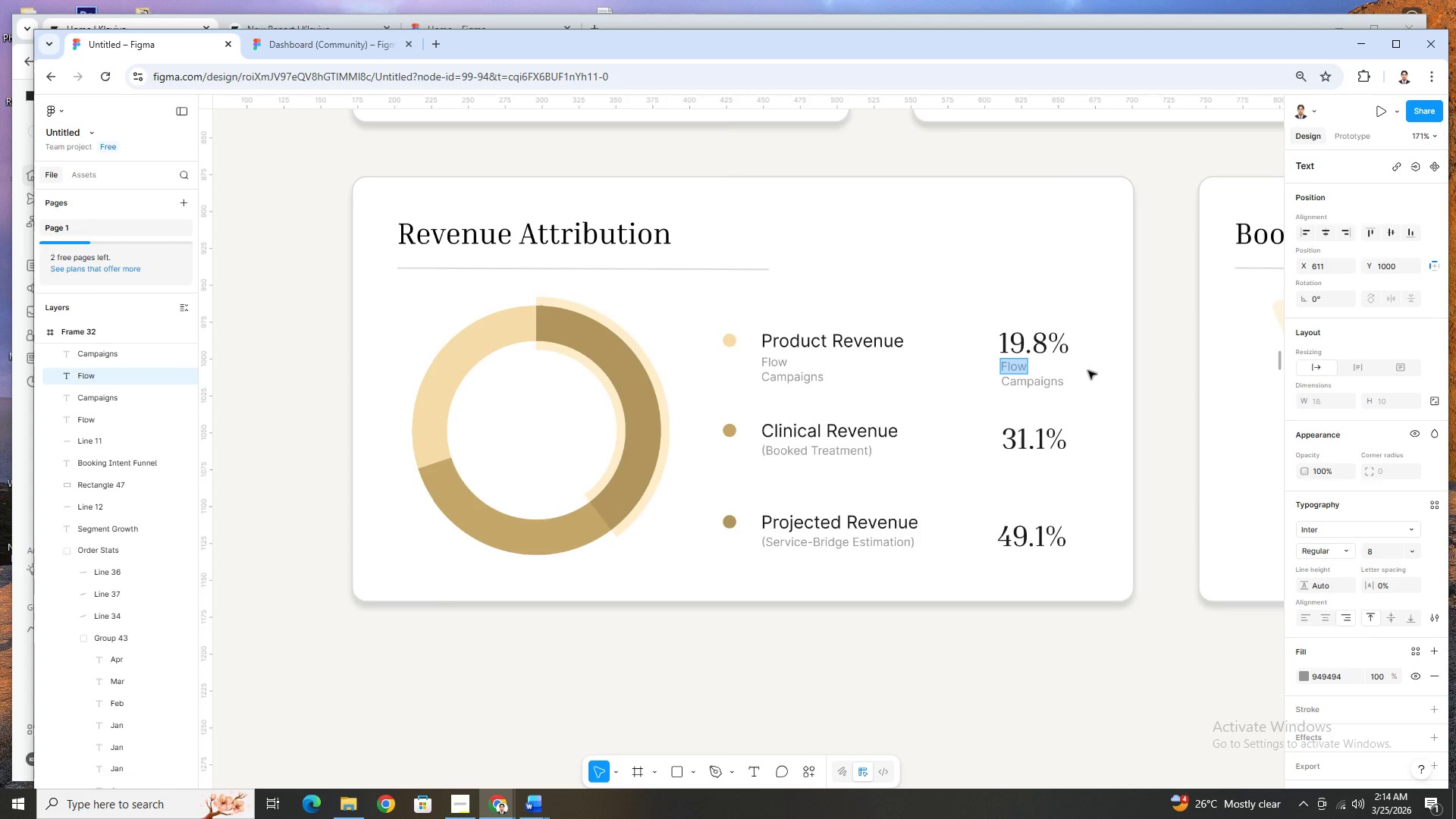 
key(Control+ControlLeft)
 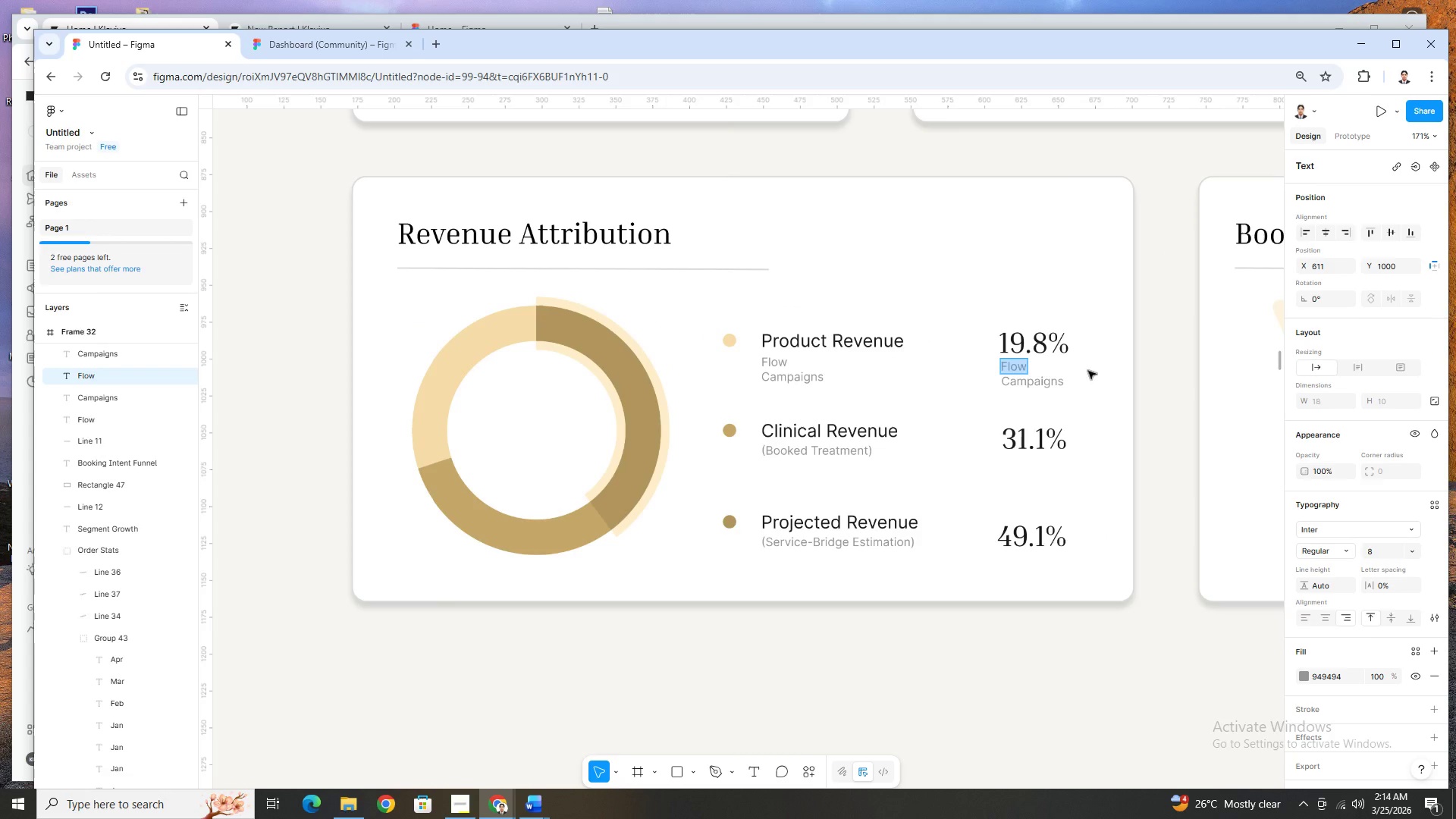 
key(Control+ControlLeft)
 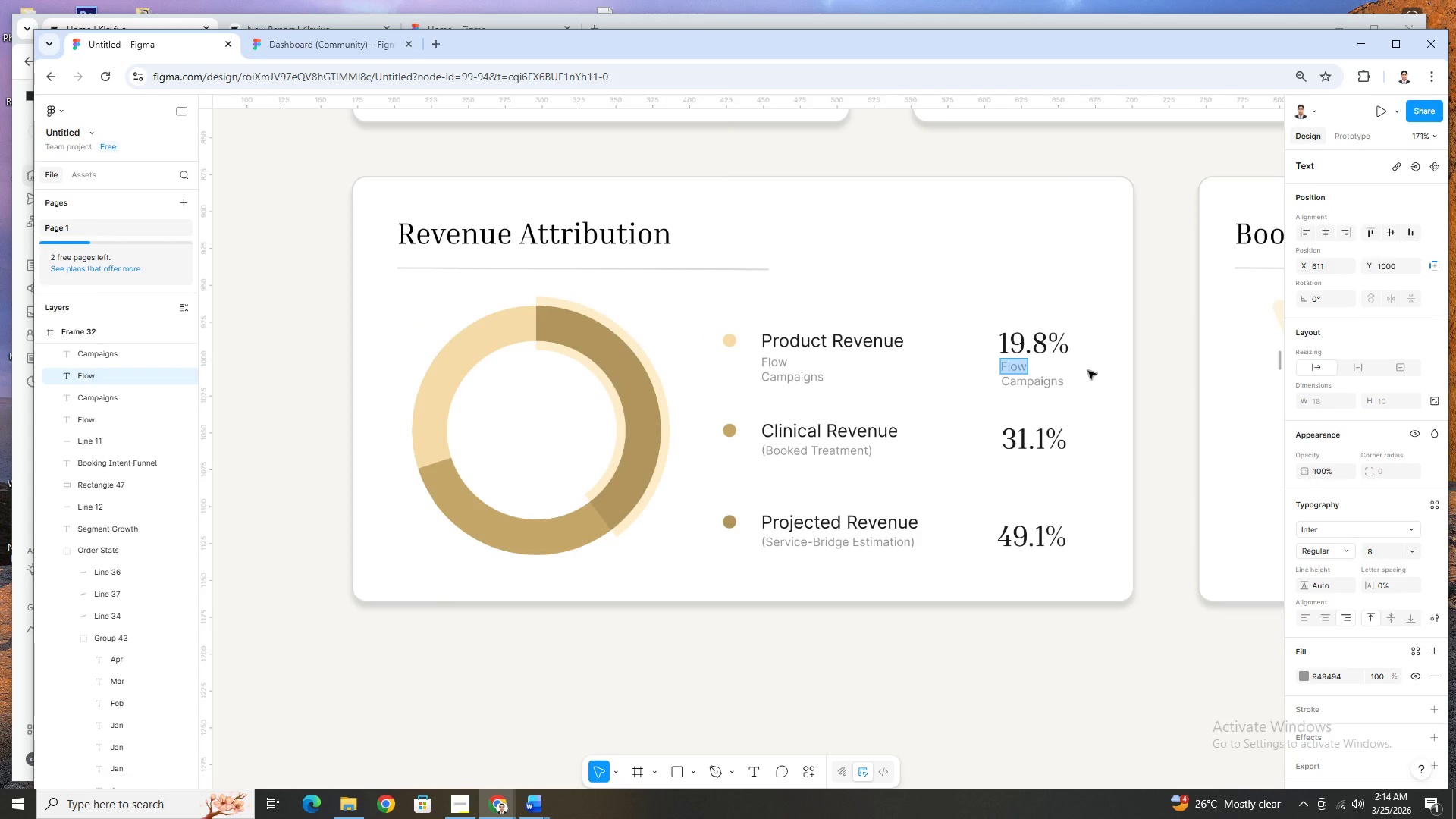 
key(Control+ControlLeft)
 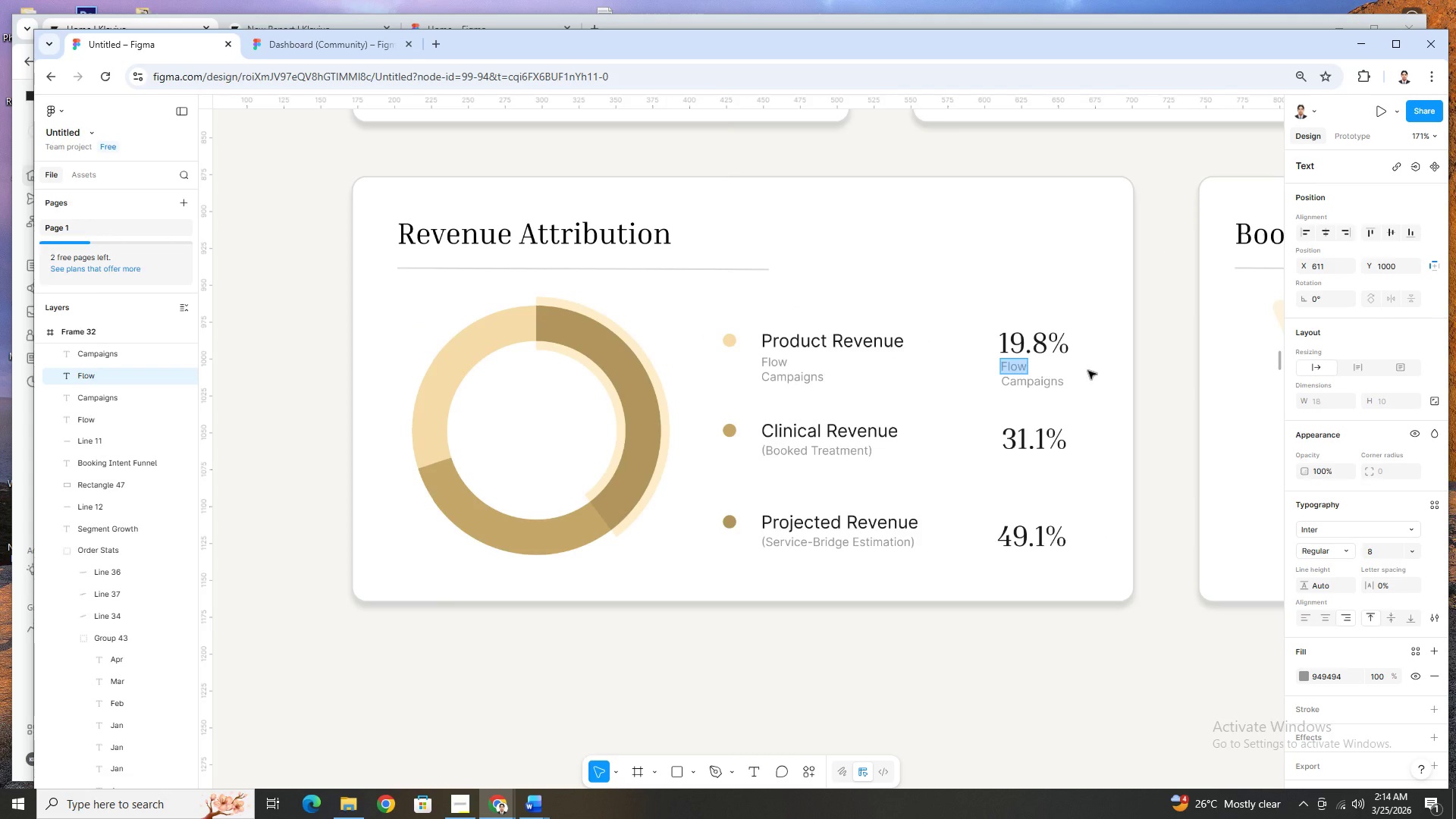 
key(Control+ControlLeft)
 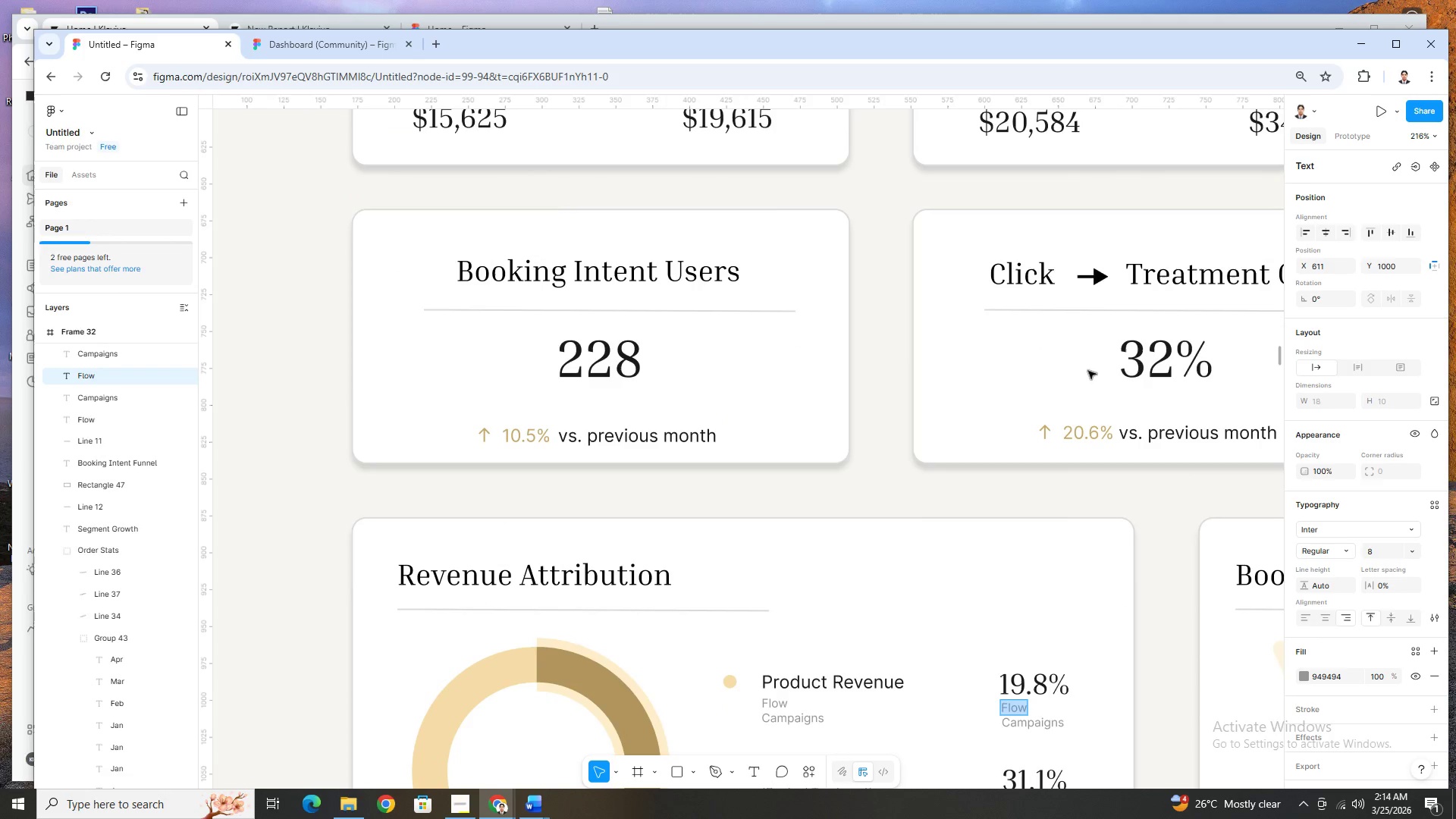 
hold_key(key=ControlLeft, duration=1.5)
 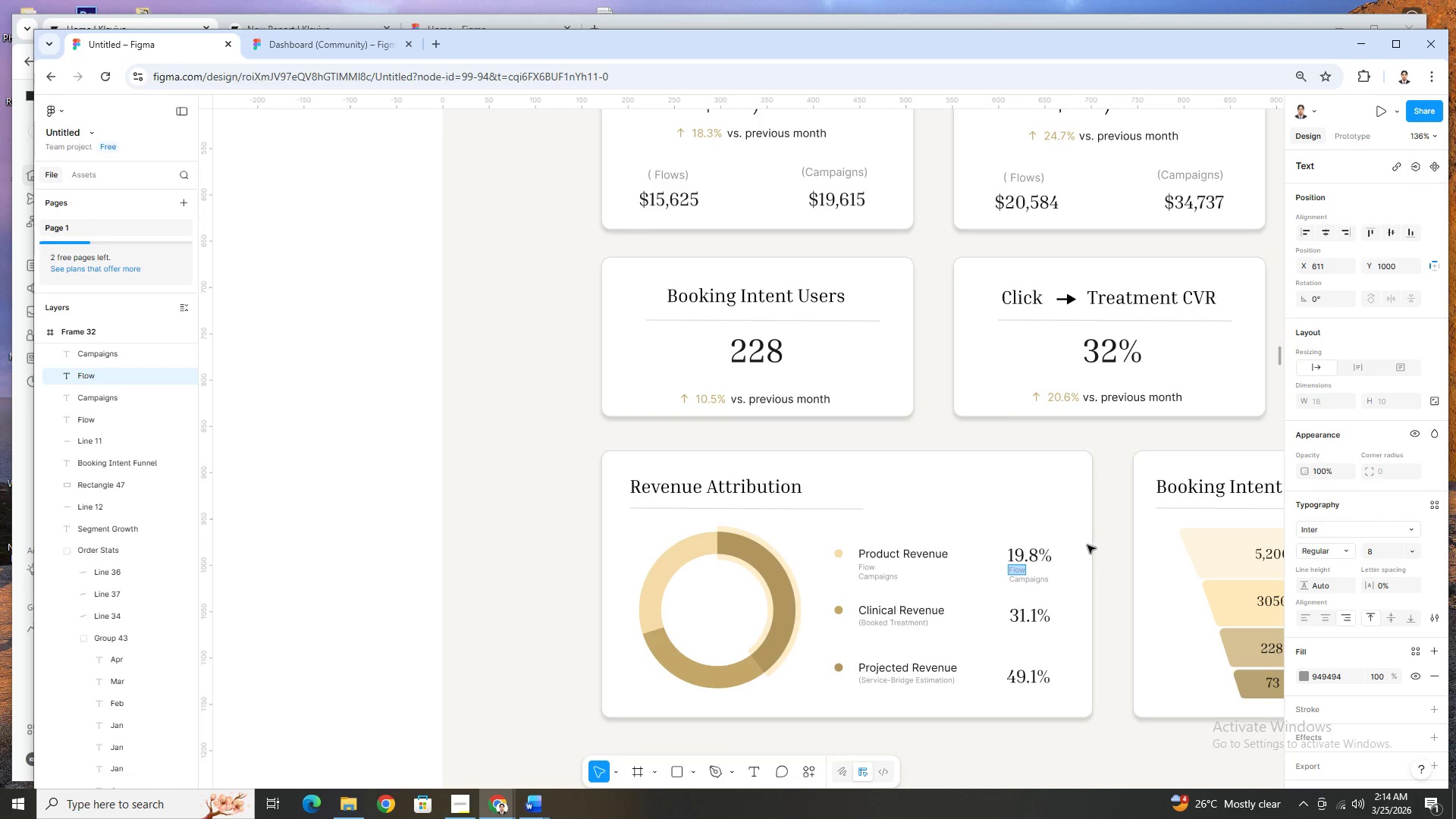 
scroll: coordinate [1088, 371], scroll_direction: up, amount: 7.0
 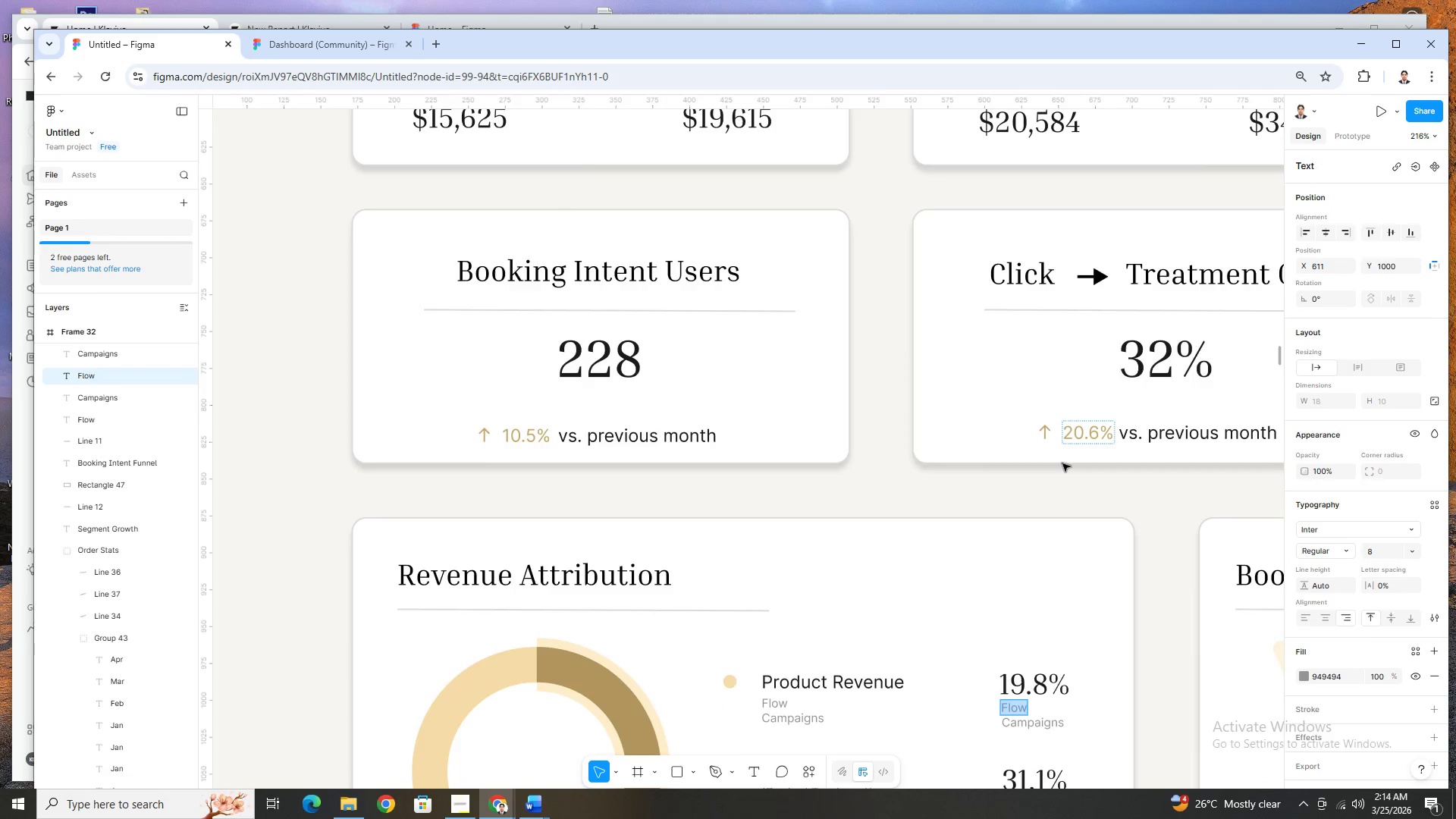 
scroll: coordinate [1062, 463], scroll_direction: down, amount: 4.0
 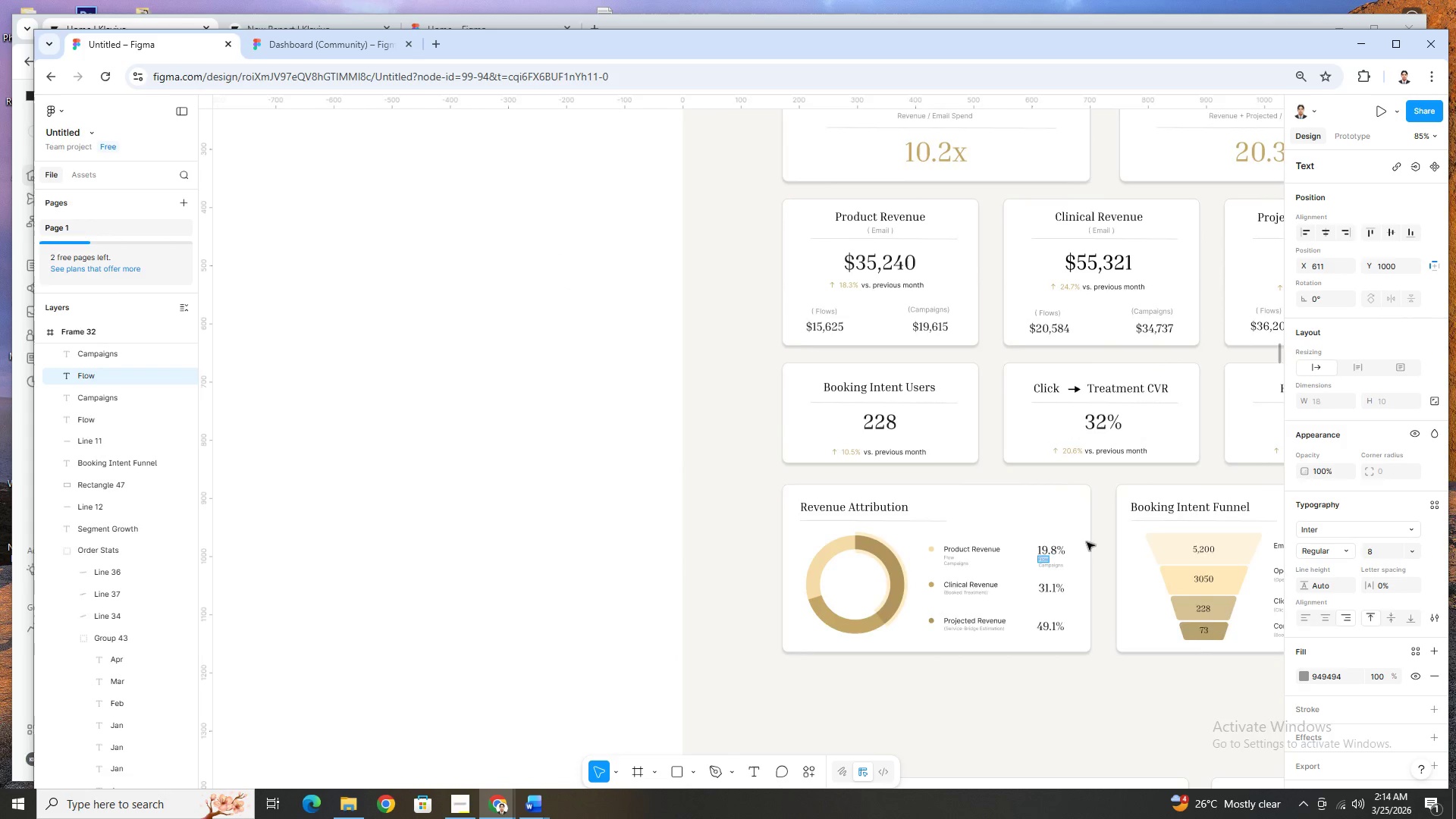 
key(Control+ControlLeft)
 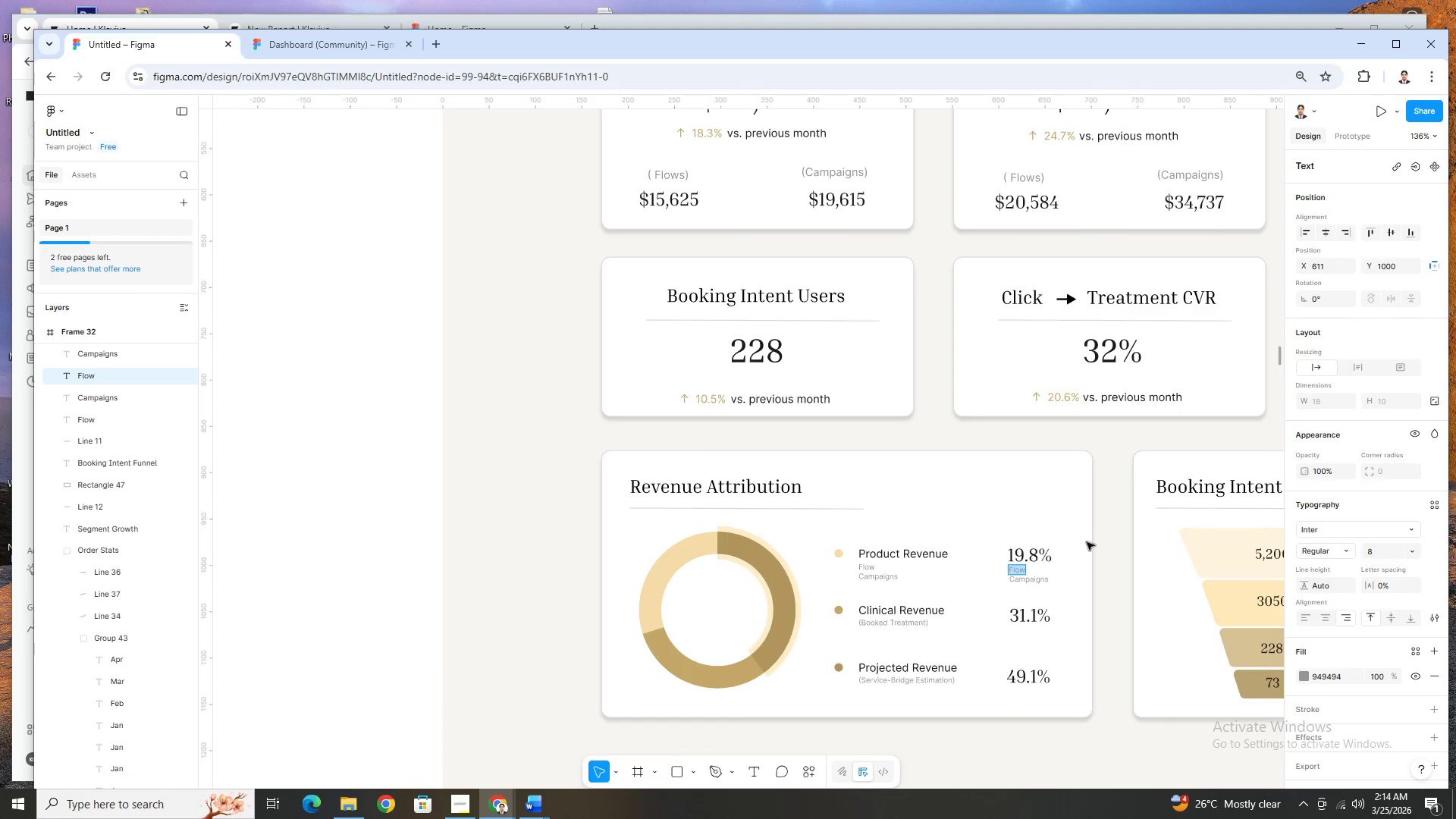 
key(Control+ControlLeft)
 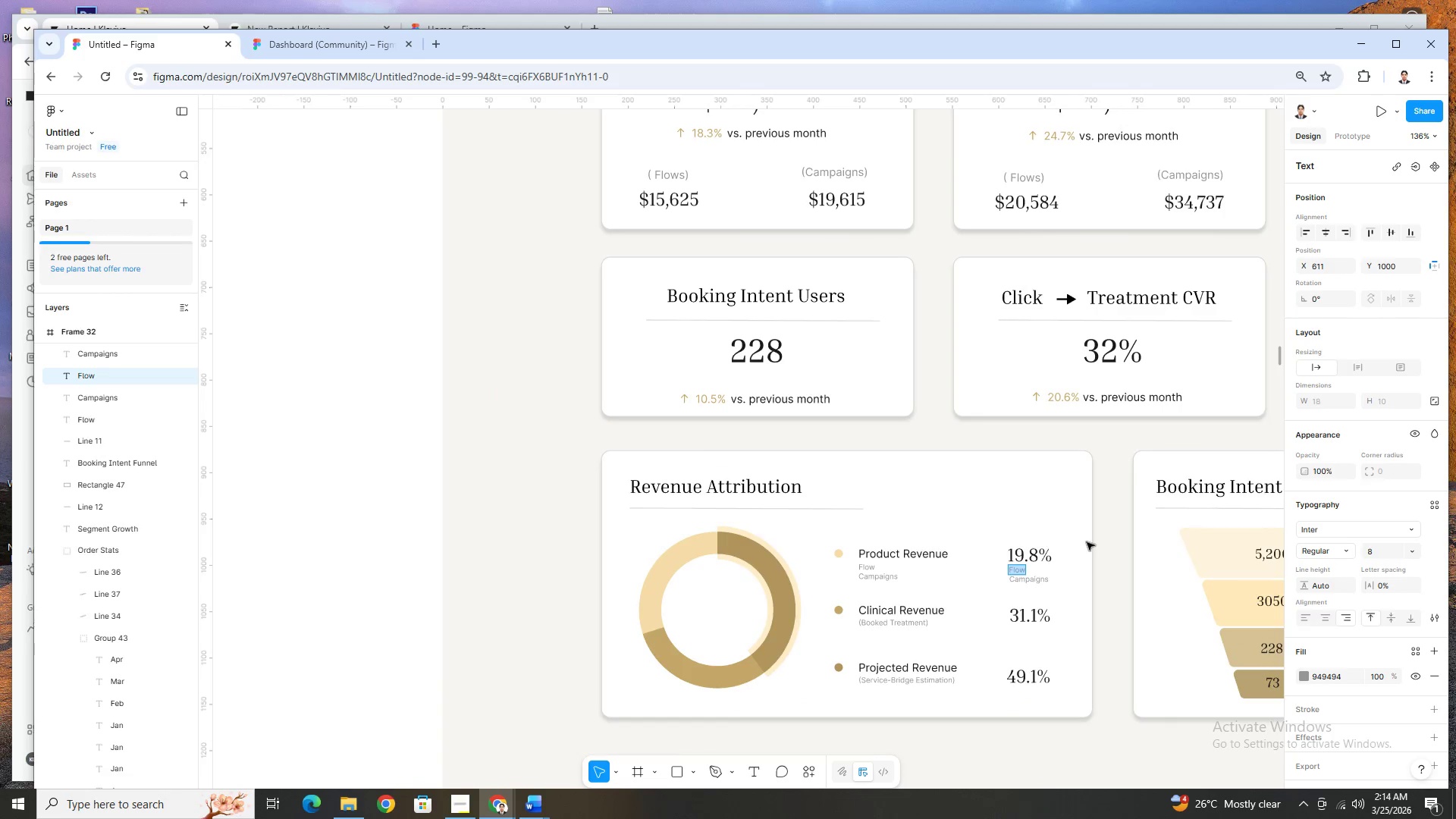 
key(Control+ControlLeft)
 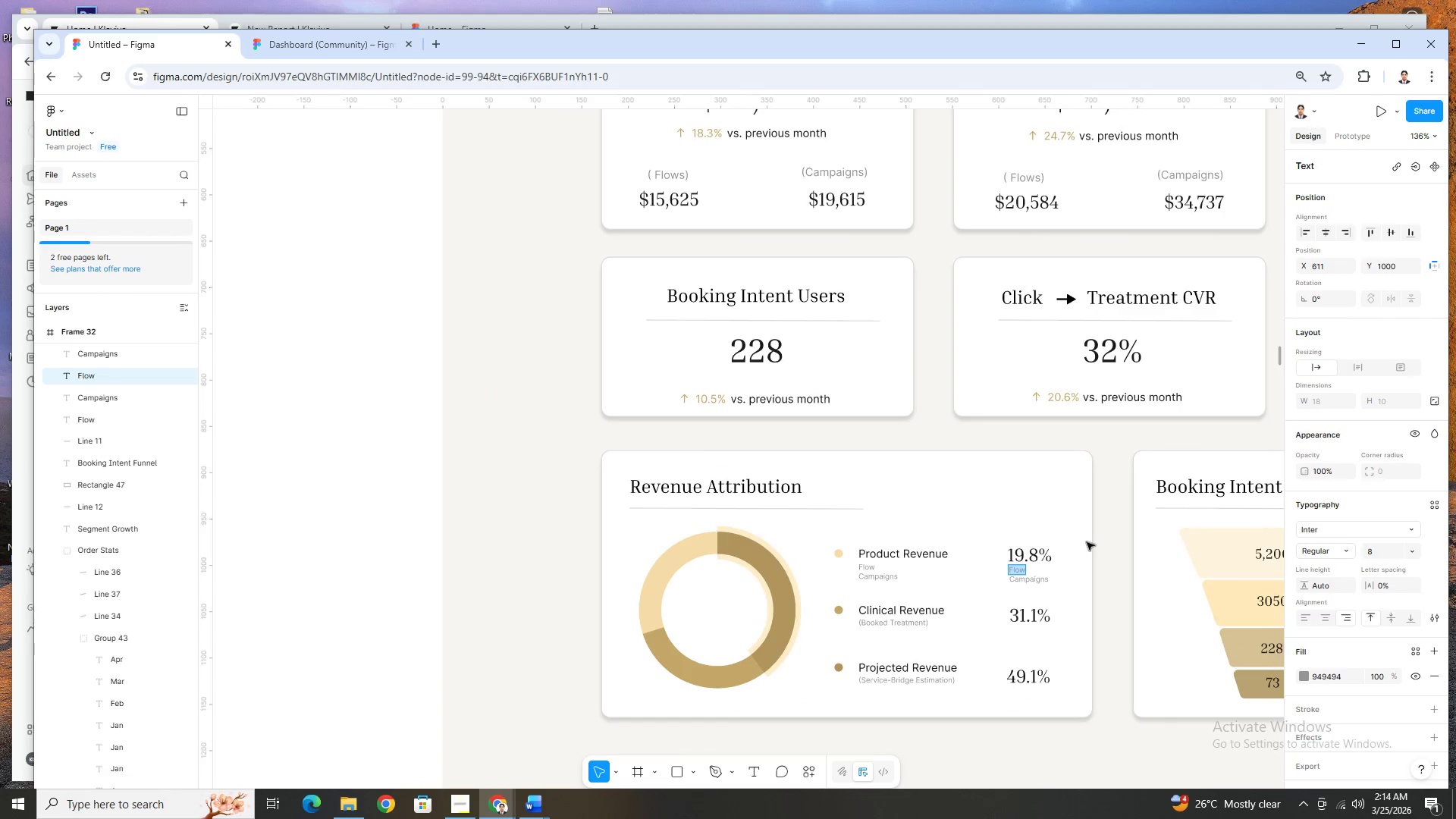 
key(Control+ControlLeft)
 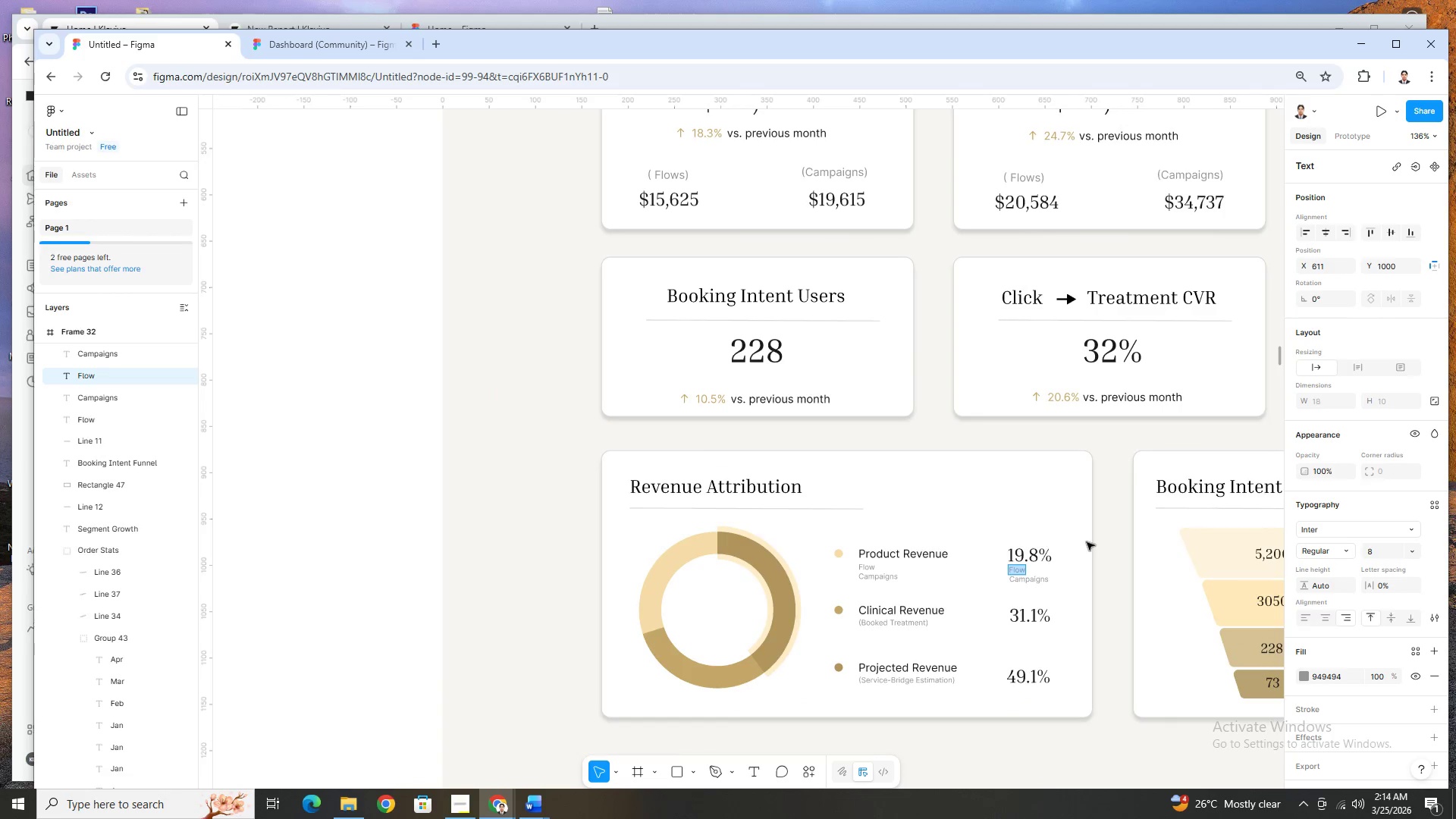 
key(Control+ControlLeft)
 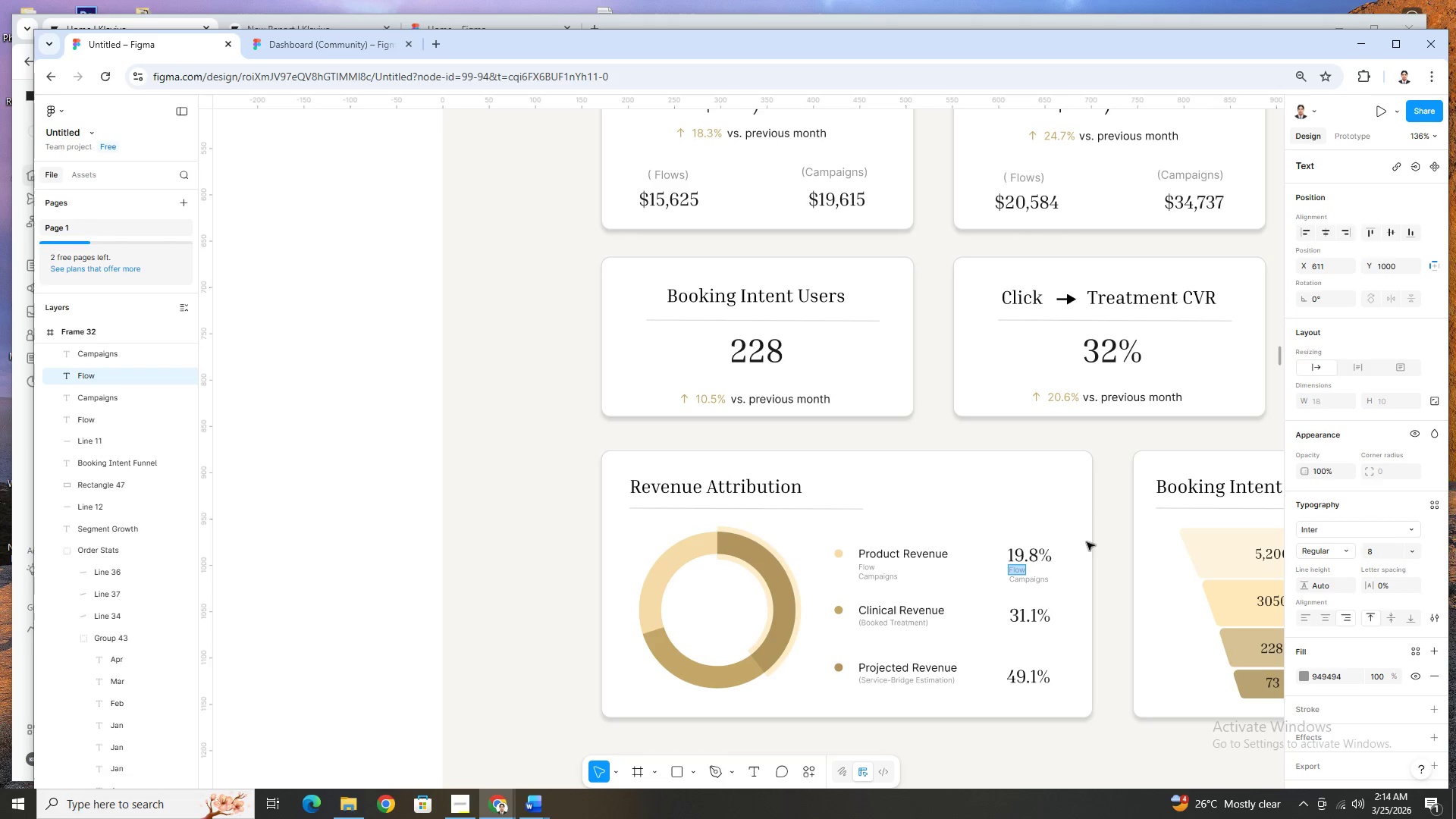 
key(Control+ControlLeft)
 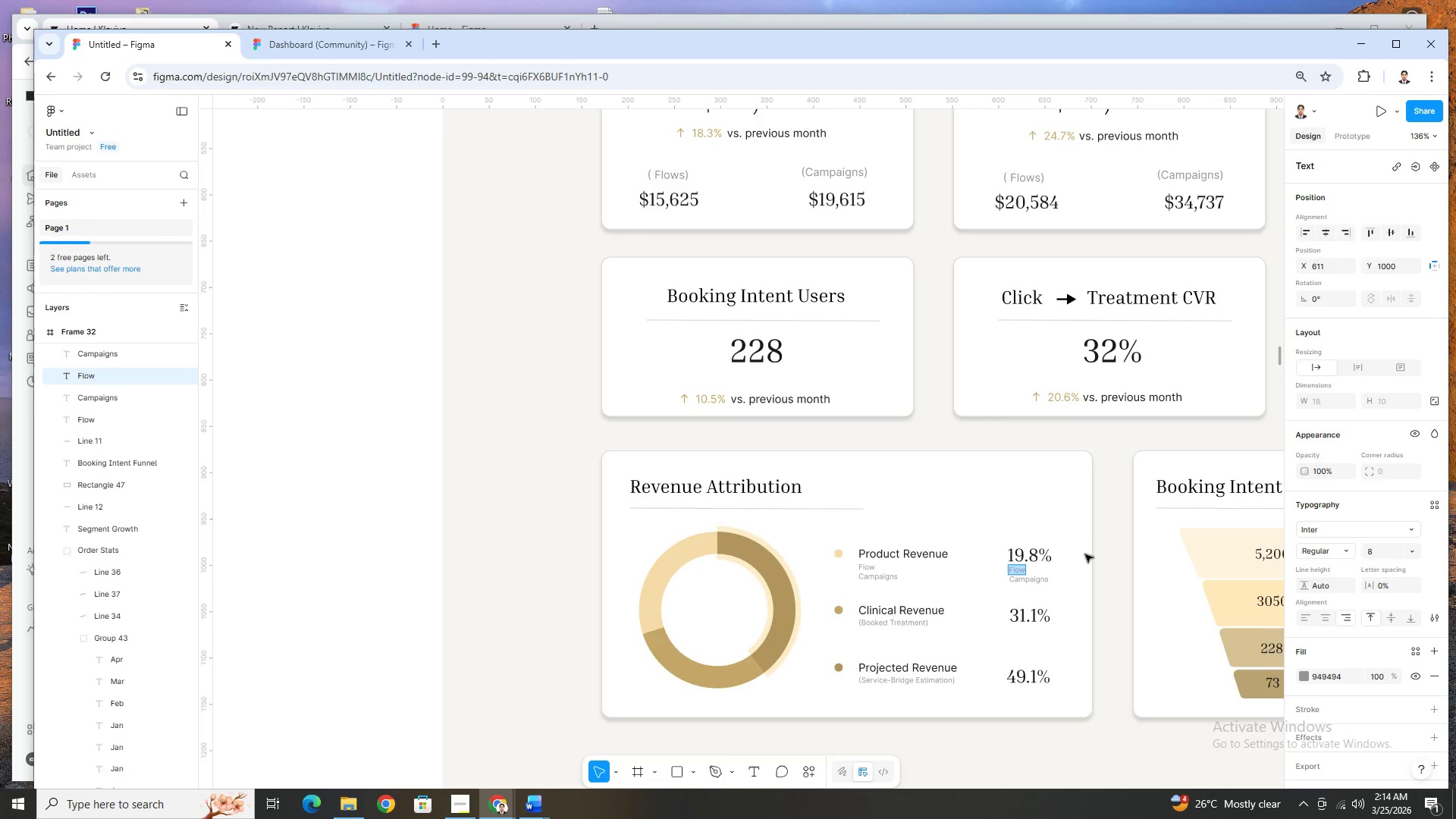 
scroll: coordinate [1087, 542], scroll_direction: up, amount: 2.0
 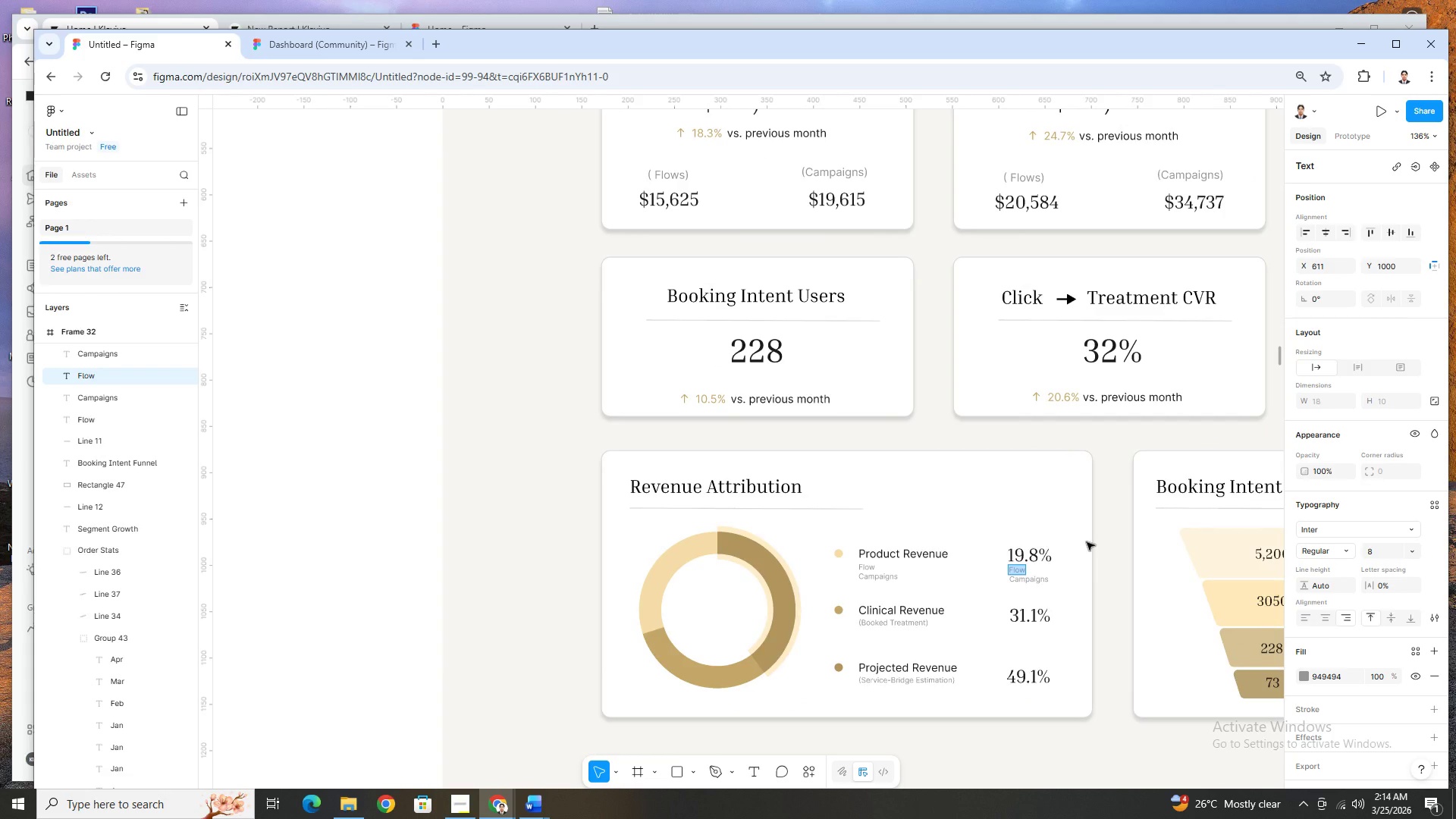 
hold_key(key=ControlLeft, duration=1.5)
 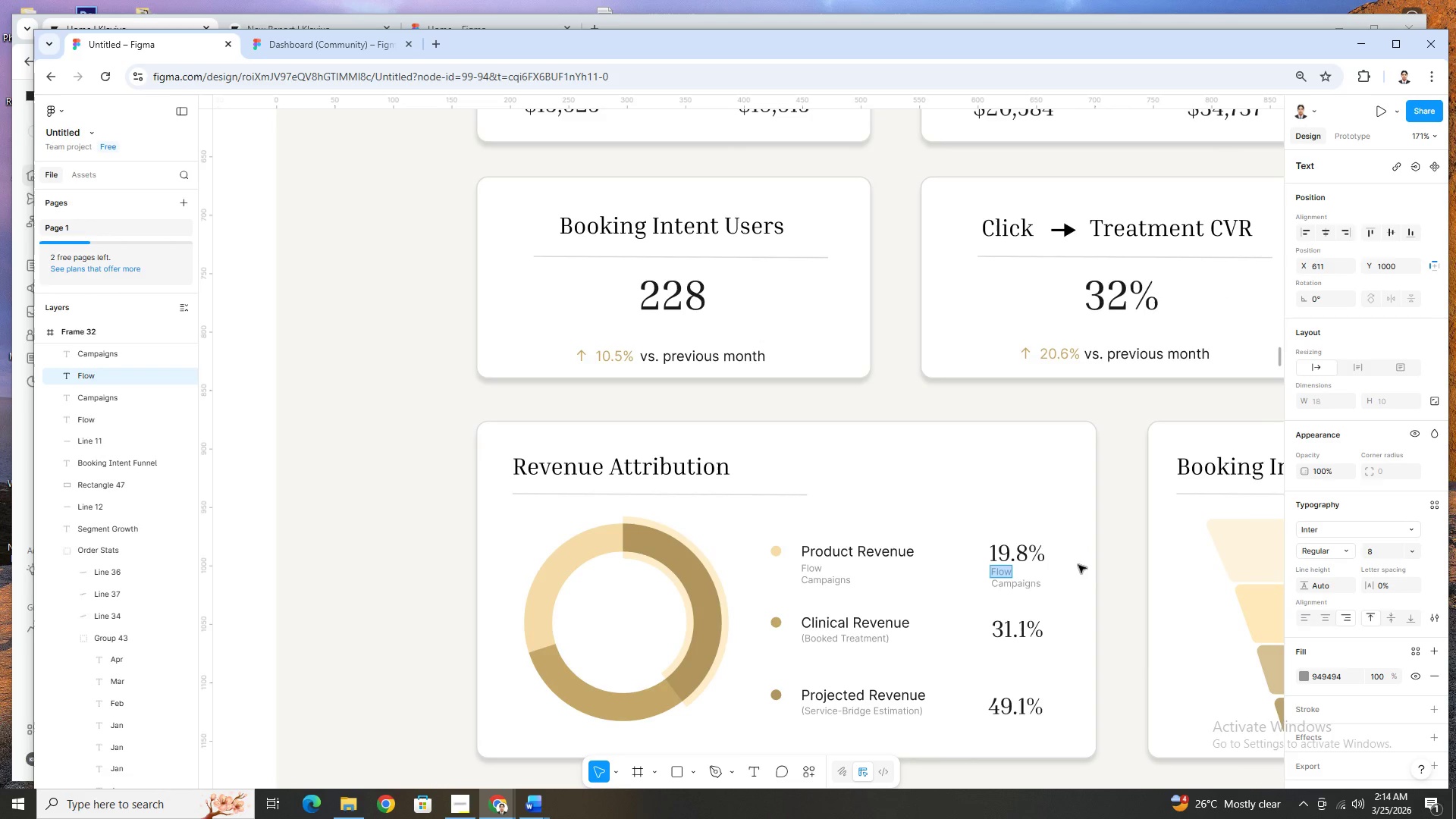 
key(Control+ControlLeft)
 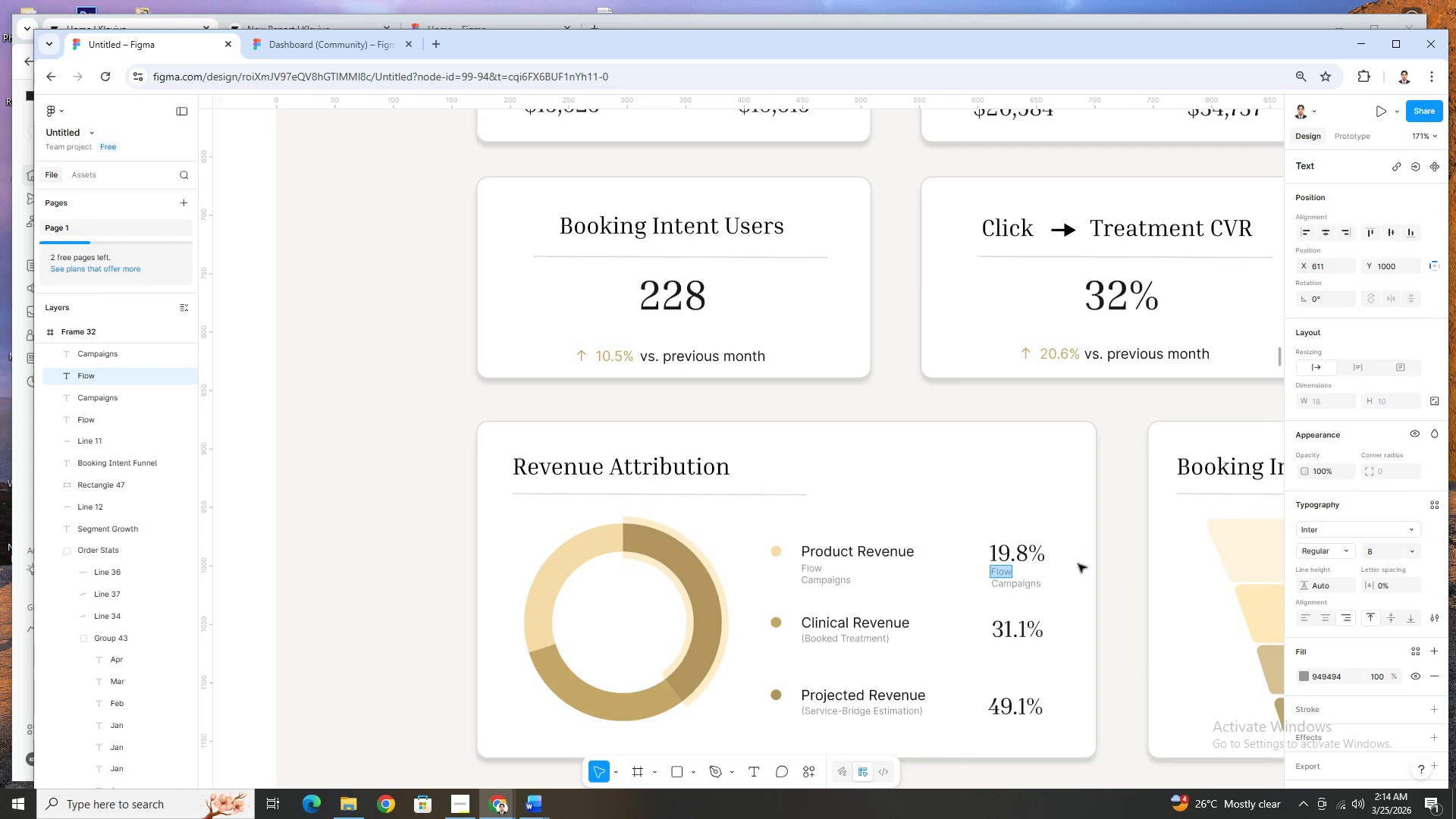 
key(Control+ControlLeft)
 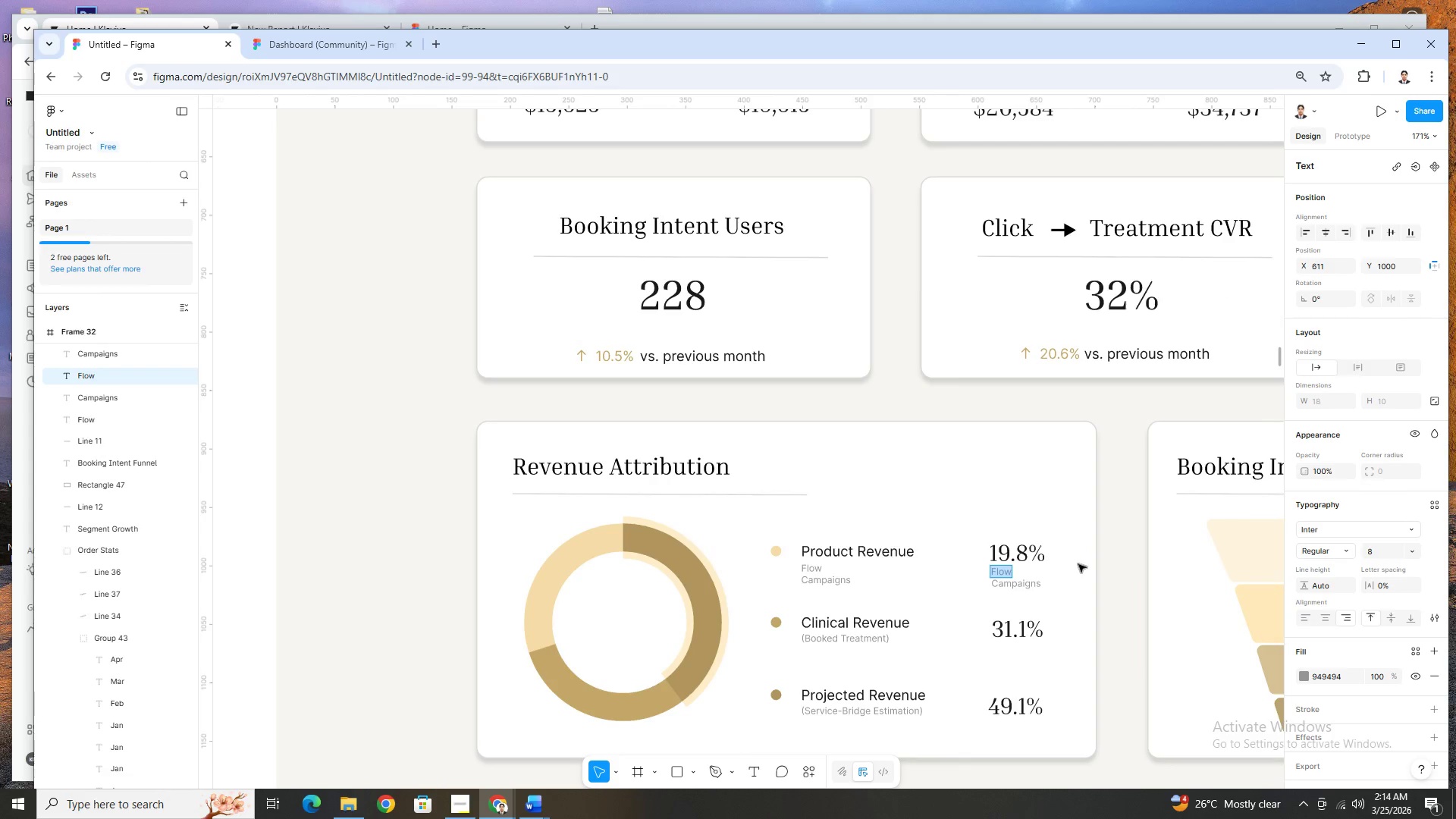 
key(Control+ControlLeft)
 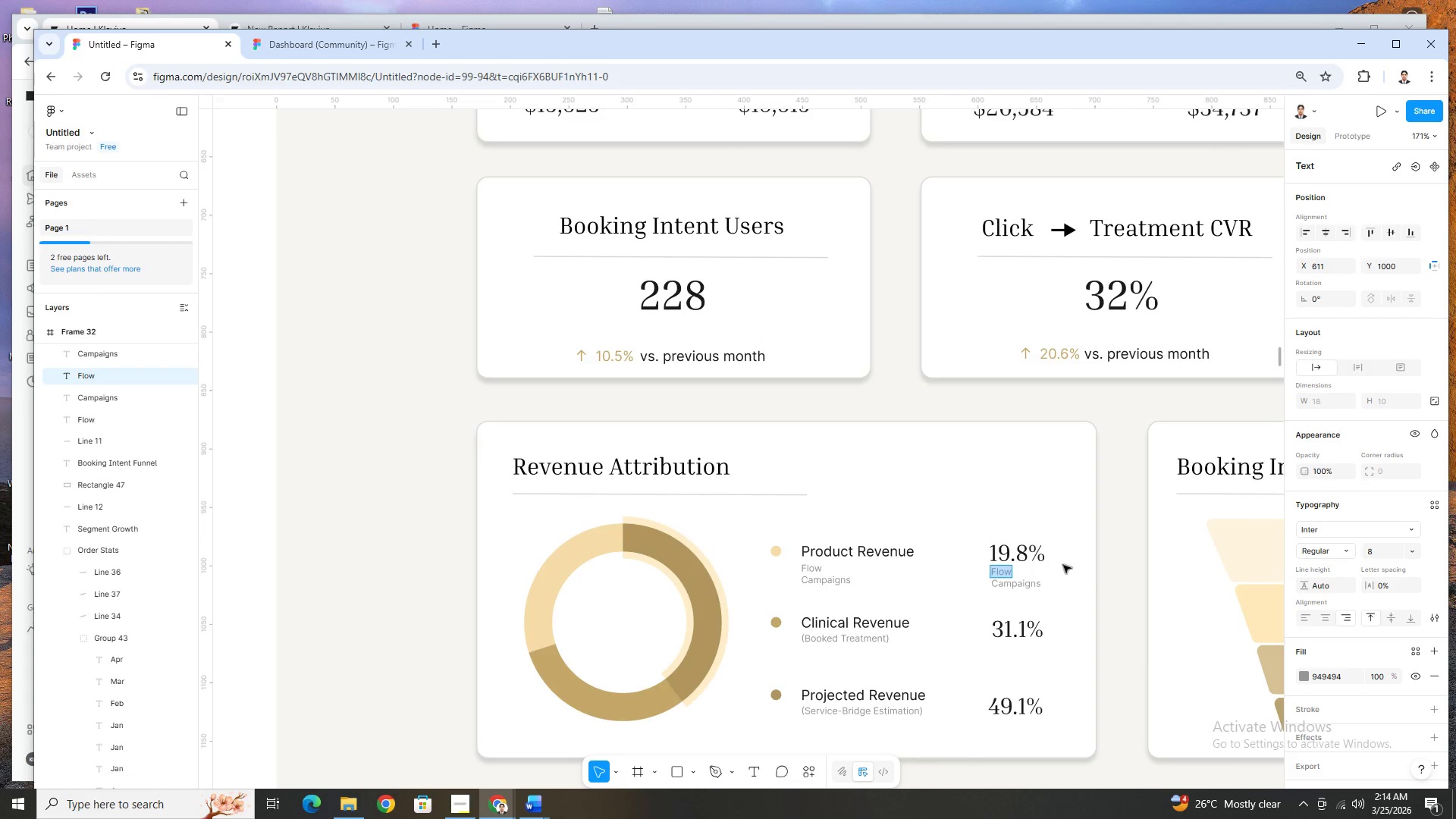 
scroll: coordinate [1078, 564], scroll_direction: up, amount: 1.0
 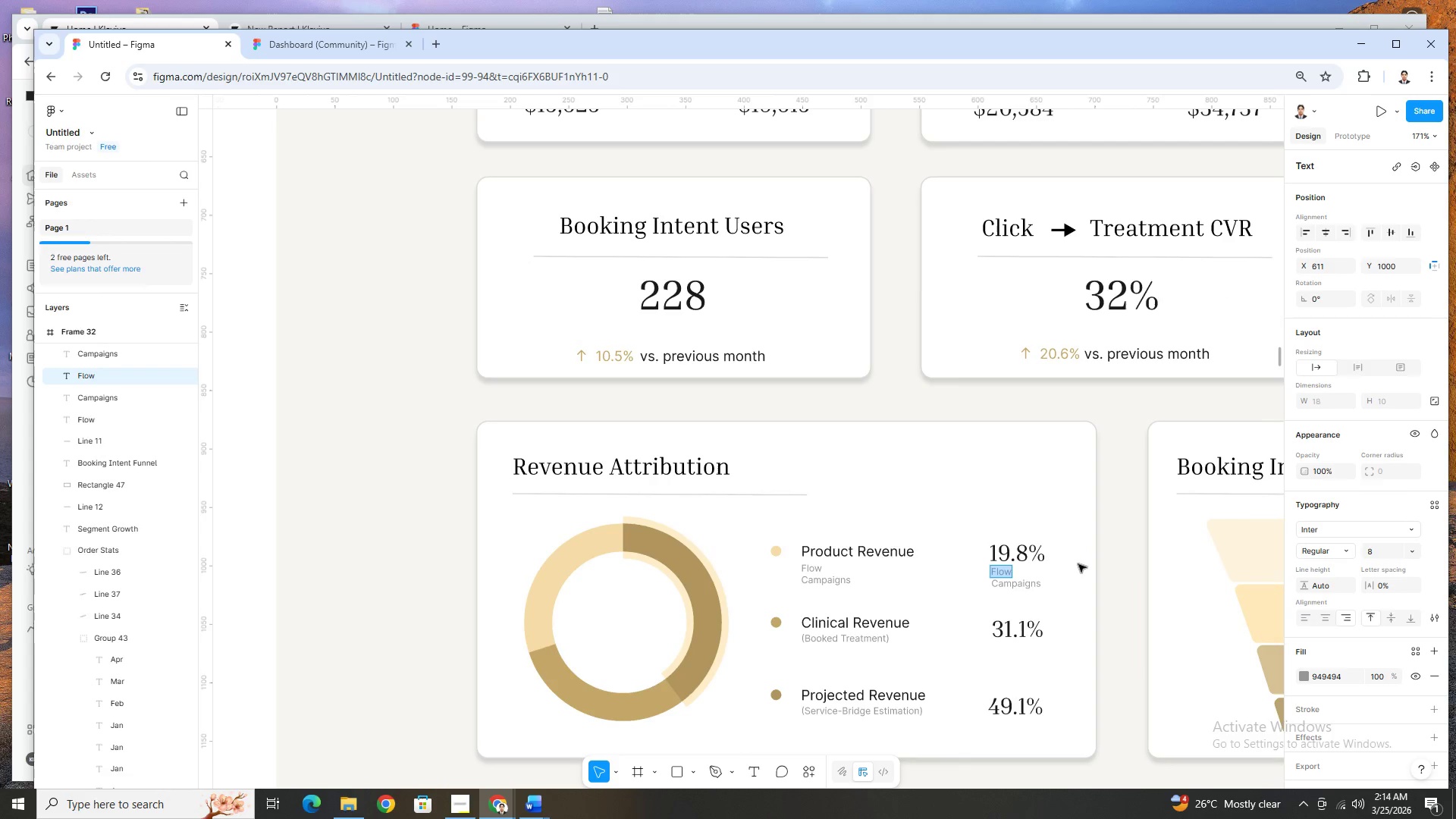 
scroll: coordinate [1063, 565], scroll_direction: none, amount: 0.0
 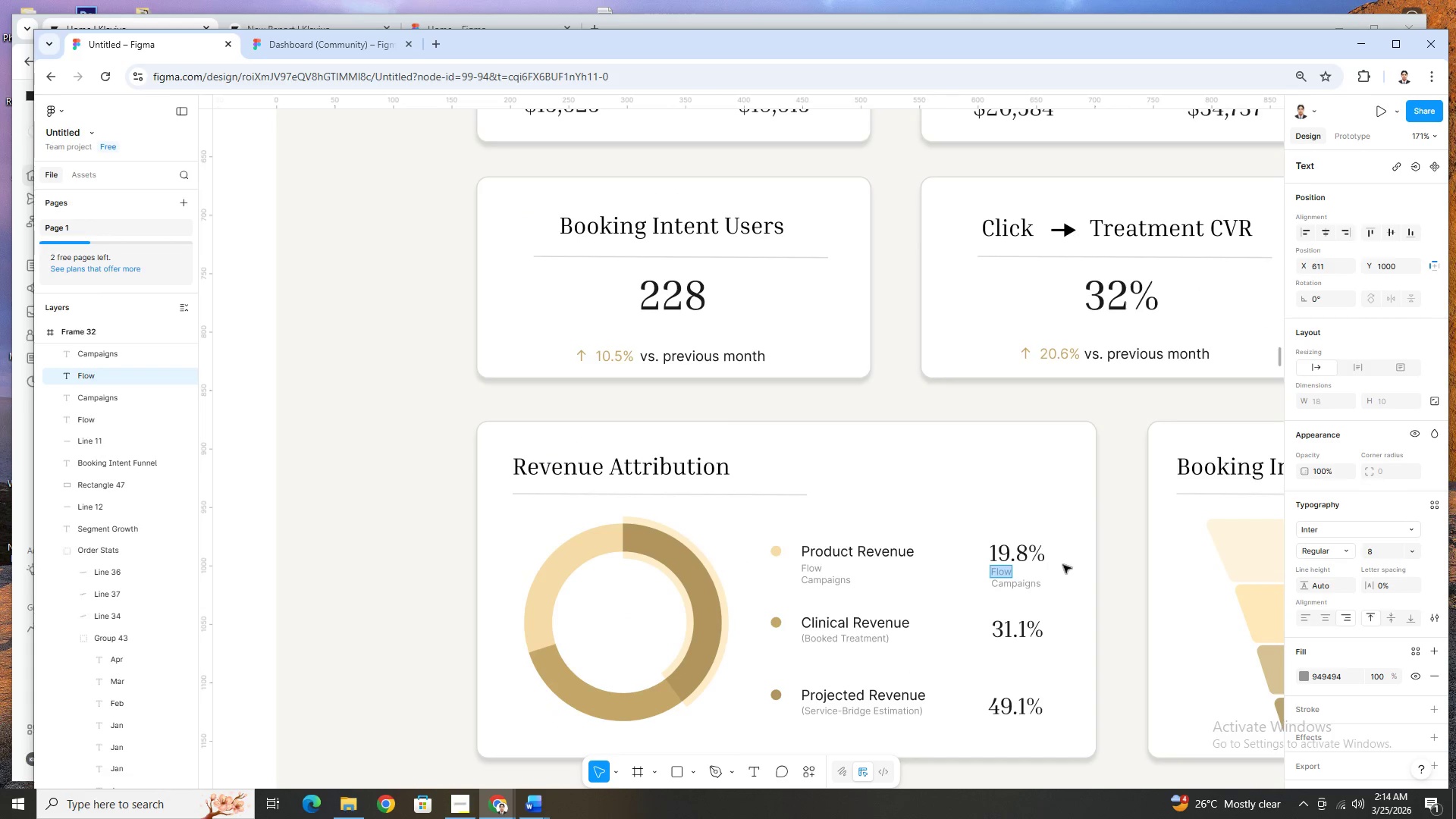 
scroll: coordinate [1068, 613], scroll_direction: up, amount: 2.0
 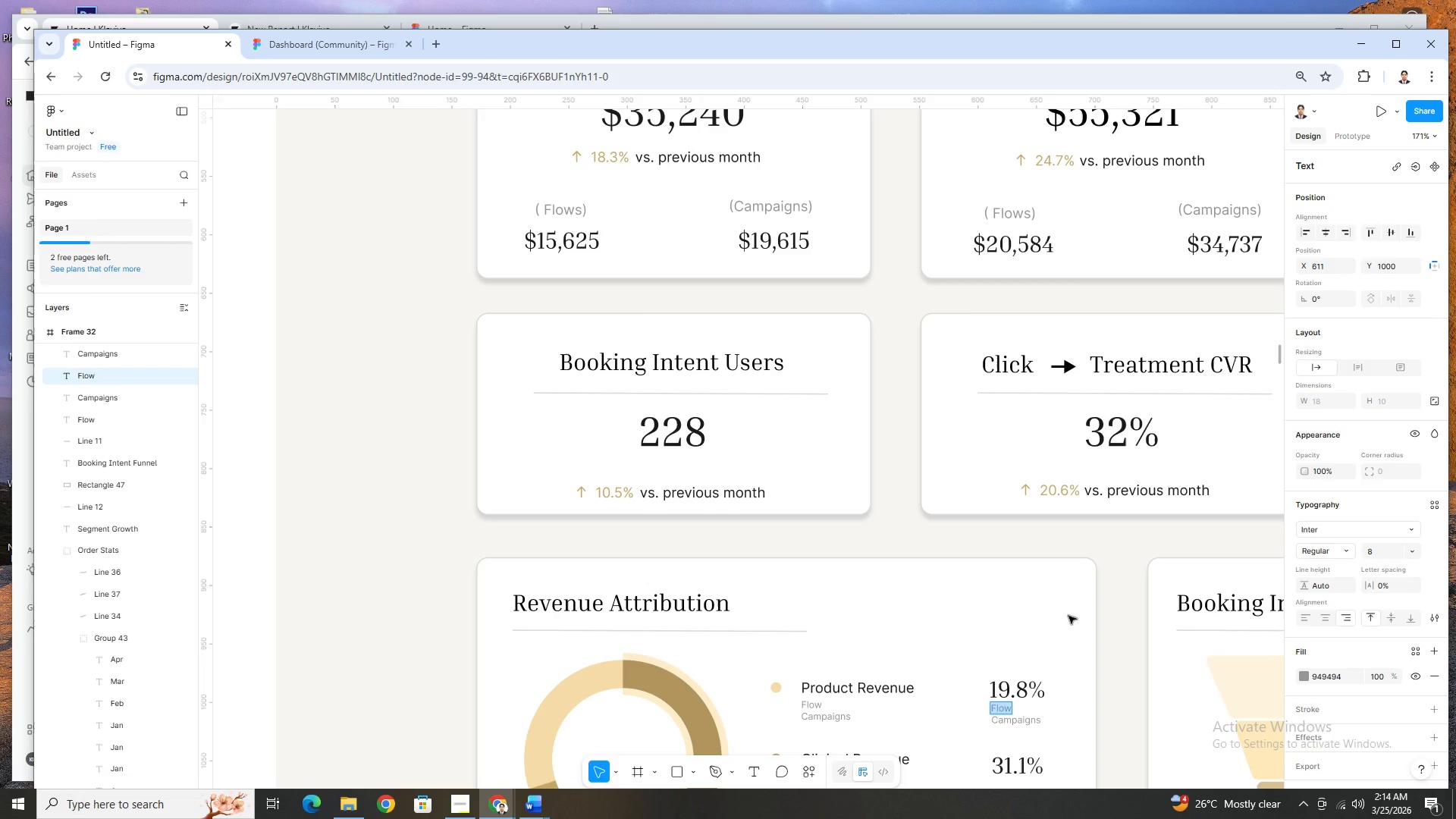 
scroll: coordinate [1068, 616], scroll_direction: down, amount: 1.0
 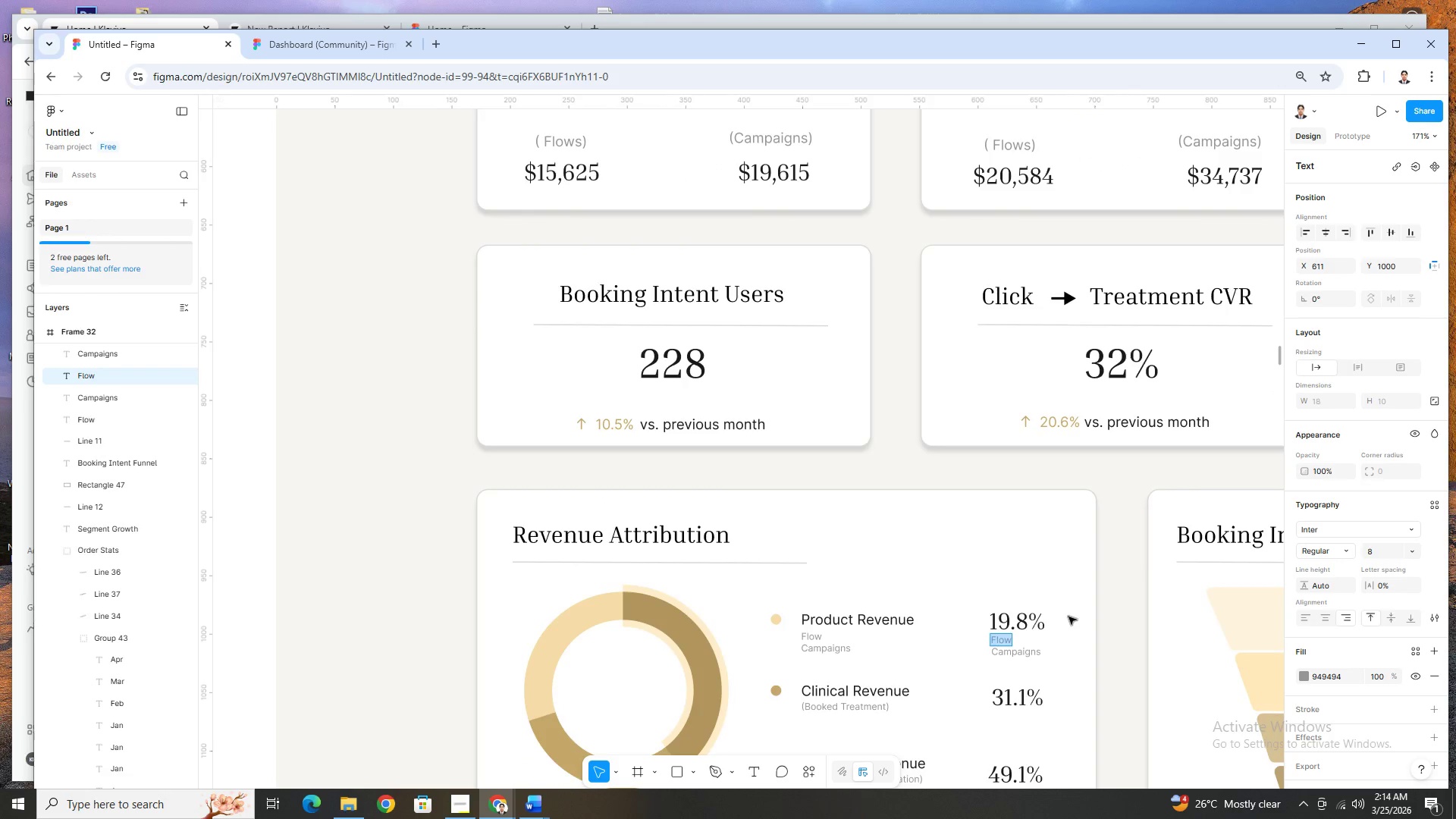 
scroll: coordinate [1068, 617], scroll_direction: up, amount: 1.0
 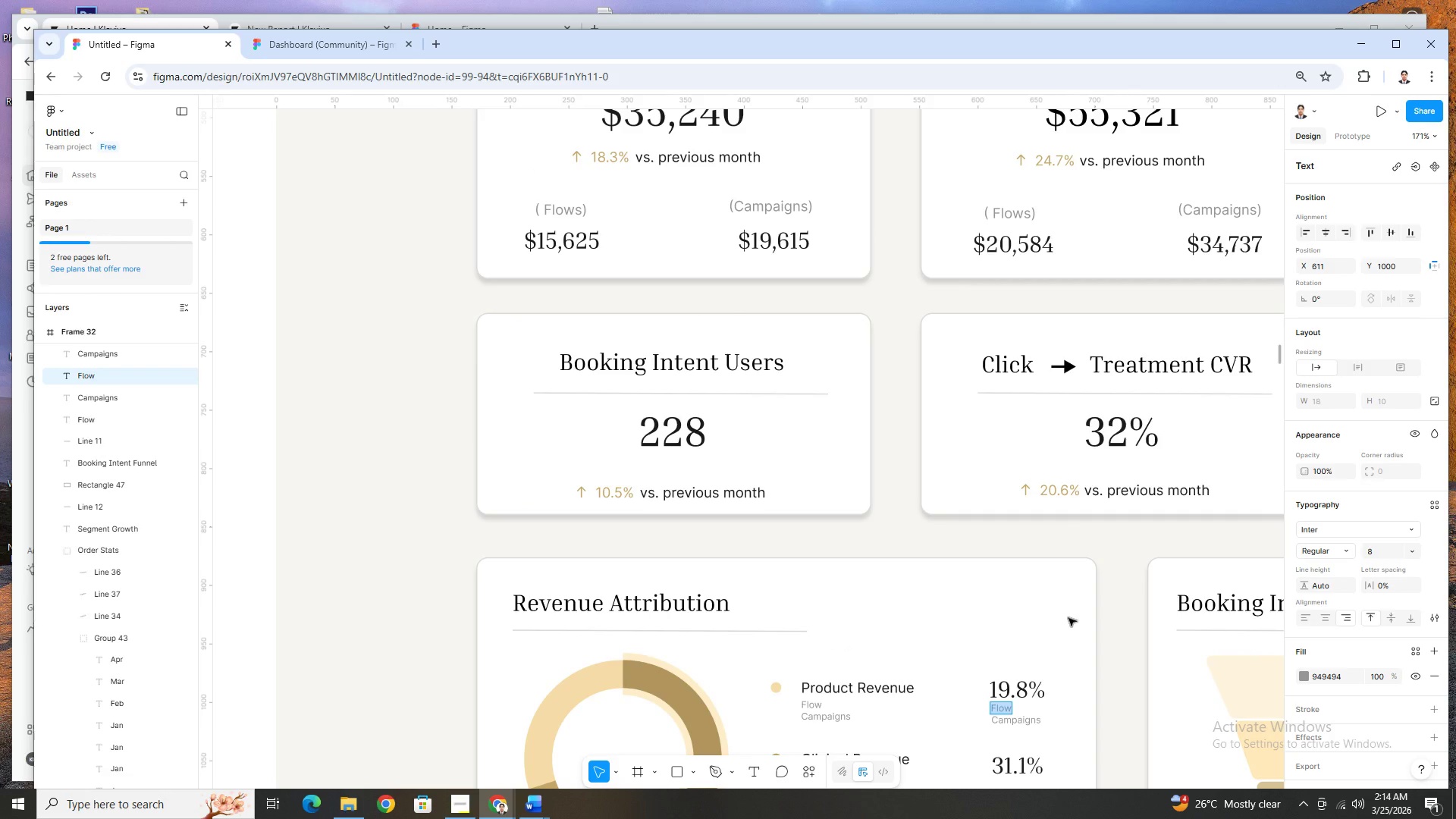 
scroll: coordinate [1068, 618], scroll_direction: down, amount: 1.0
 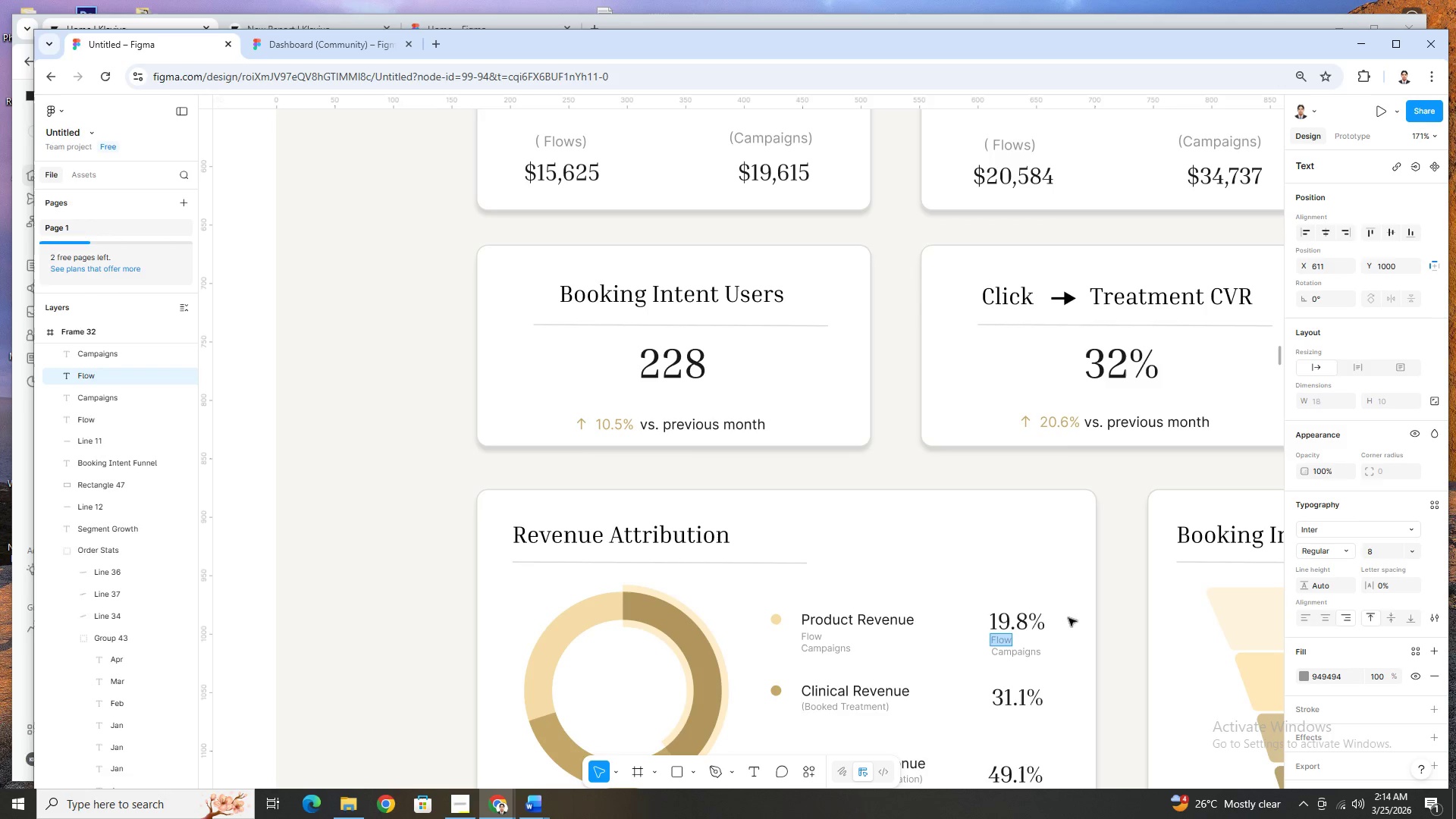 
wait(16.85)
 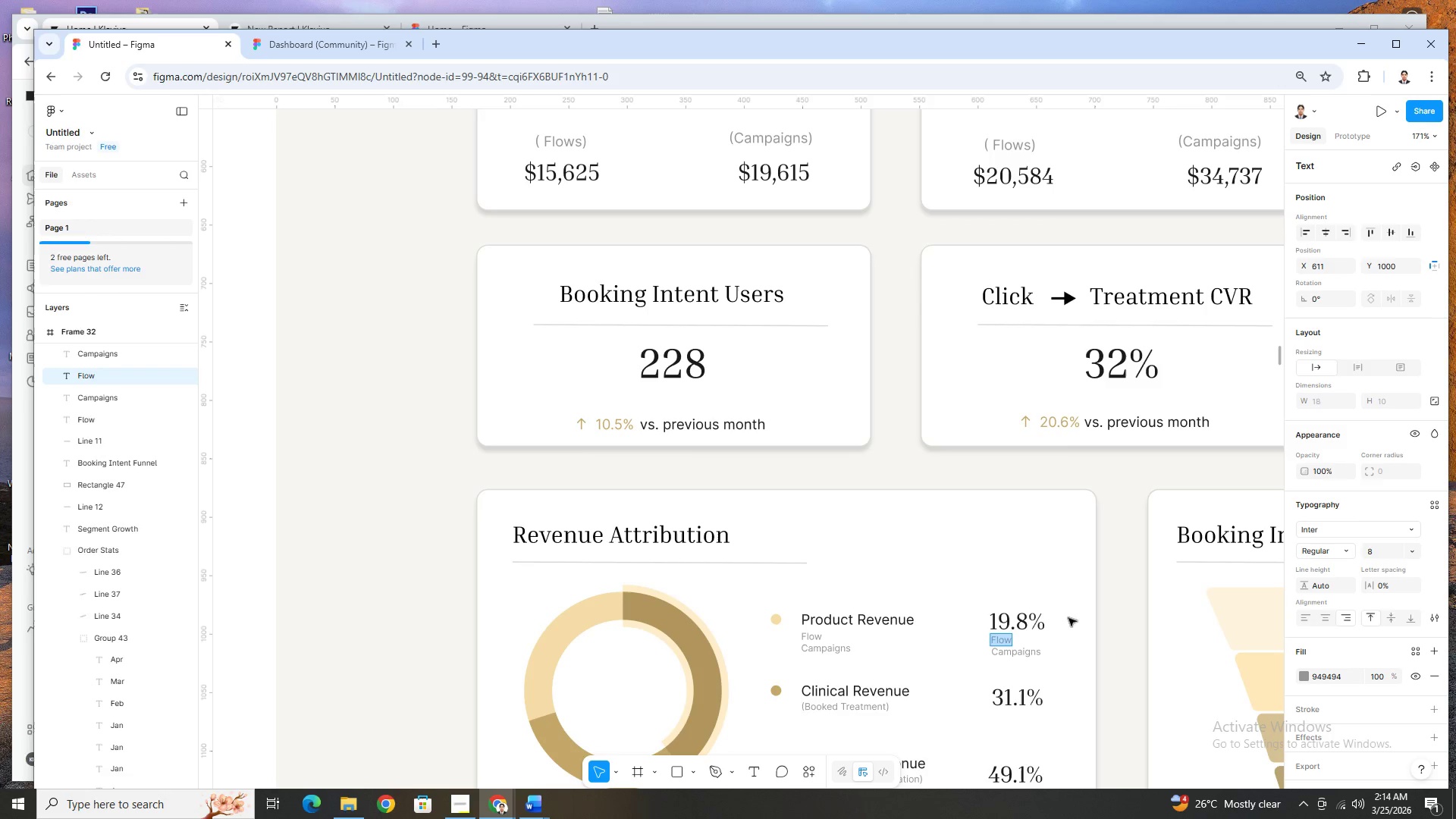 
hold_key(key=ControlLeft, duration=0.75)
scroll: coordinate [1075, 667], scroll_direction: up, amount: 4.0
 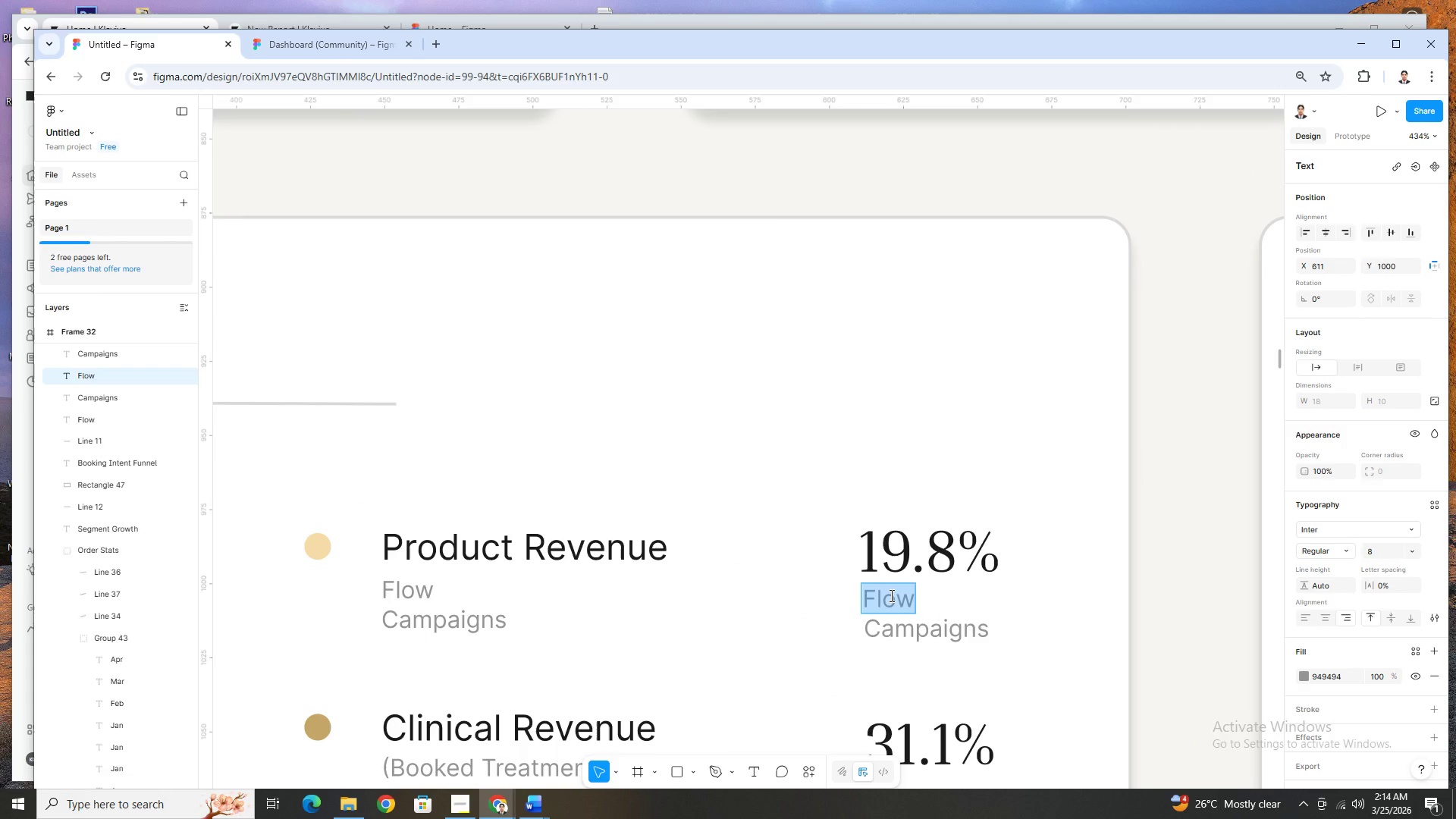 
wait(10.06)
 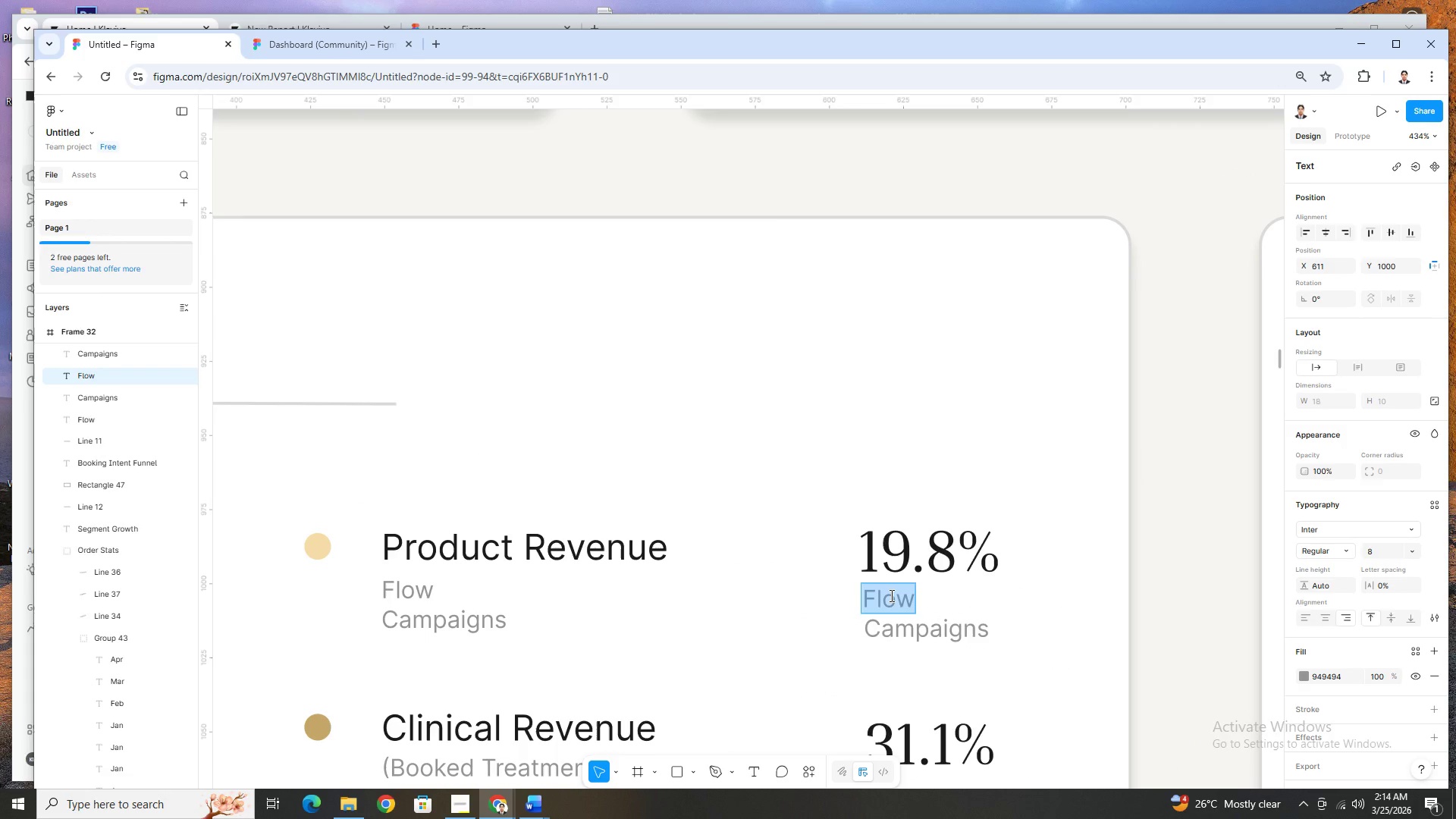 
double_click([887, 604])
 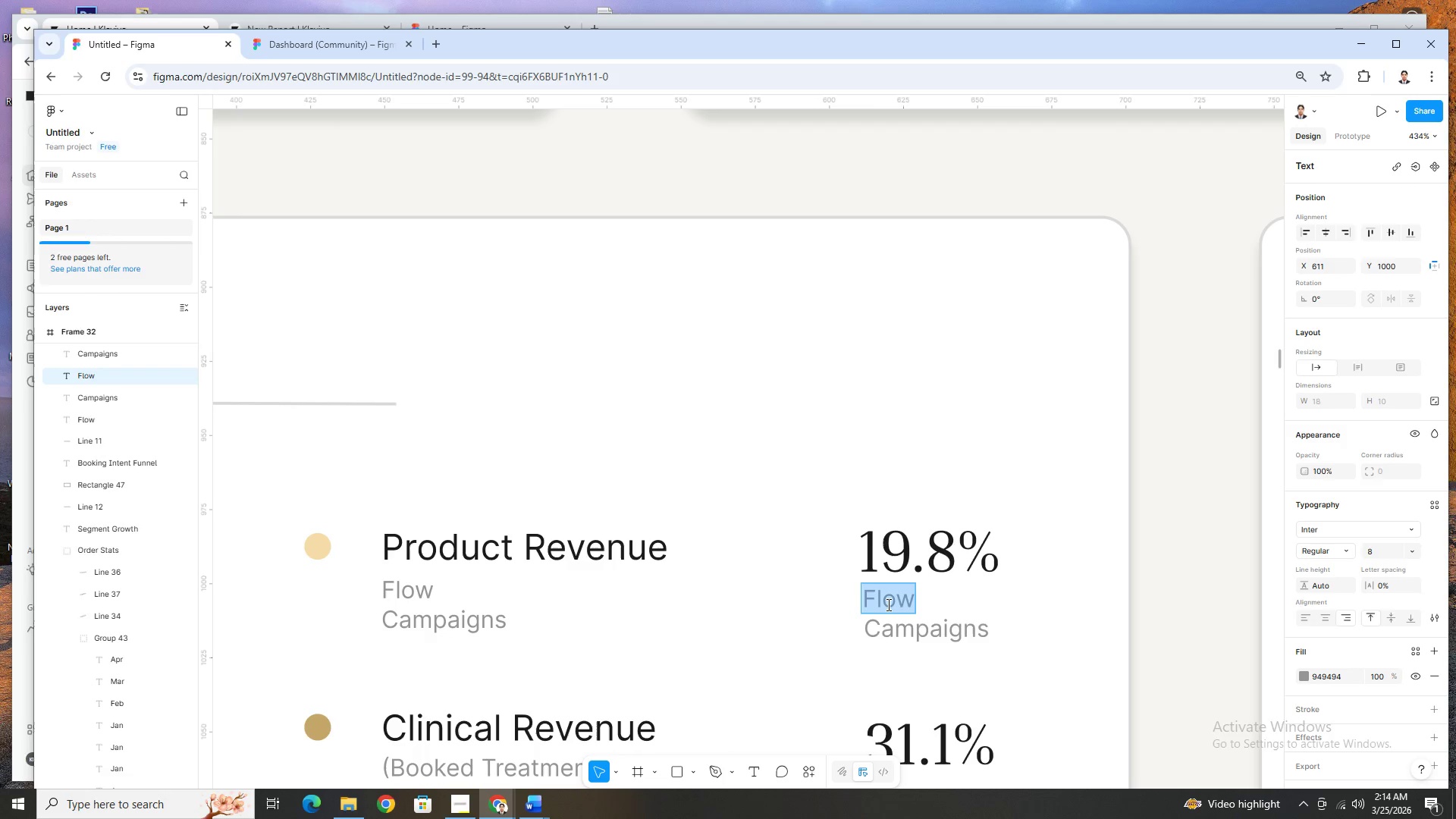 
triple_click([887, 604])
 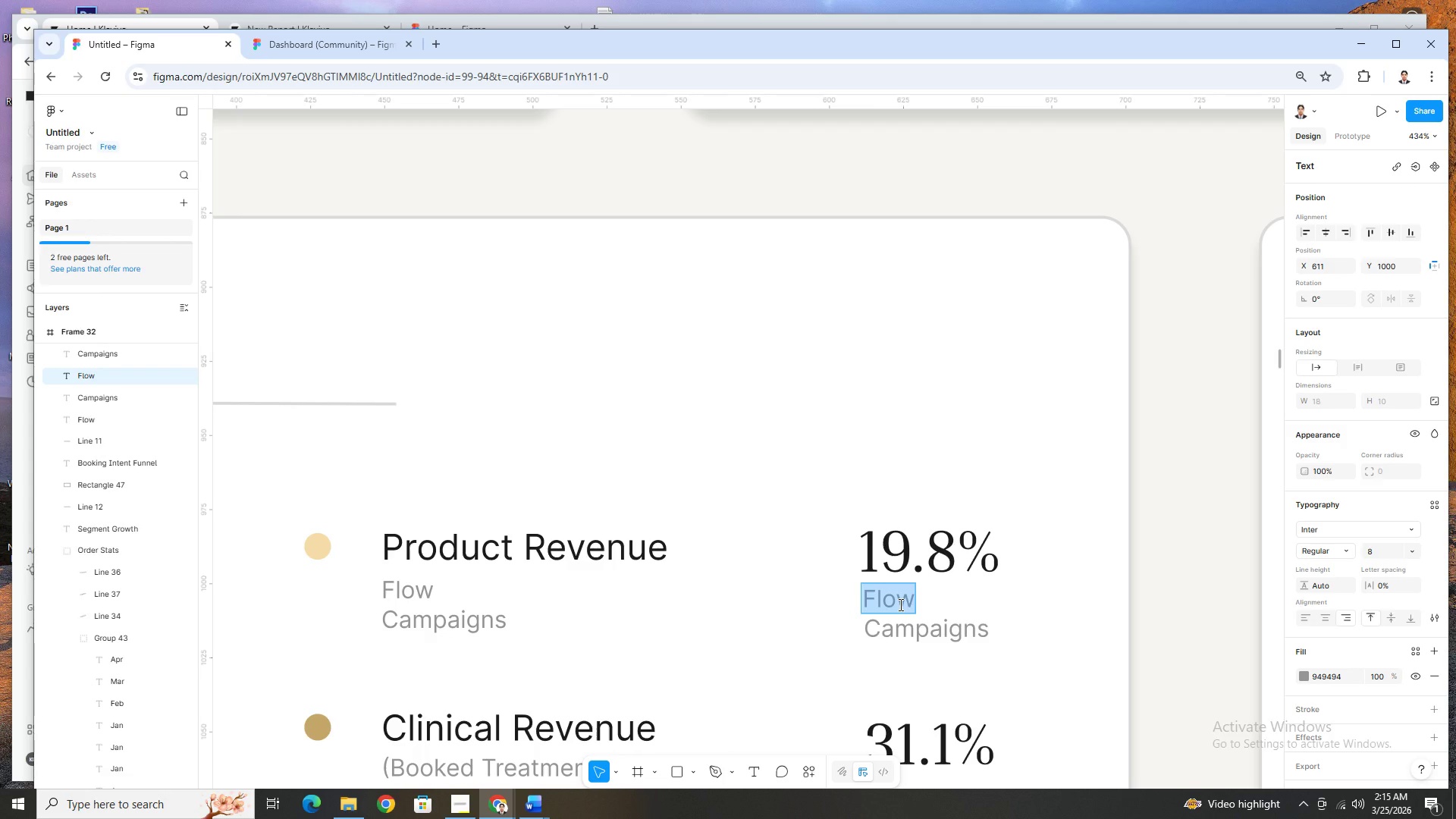 
key(7)
 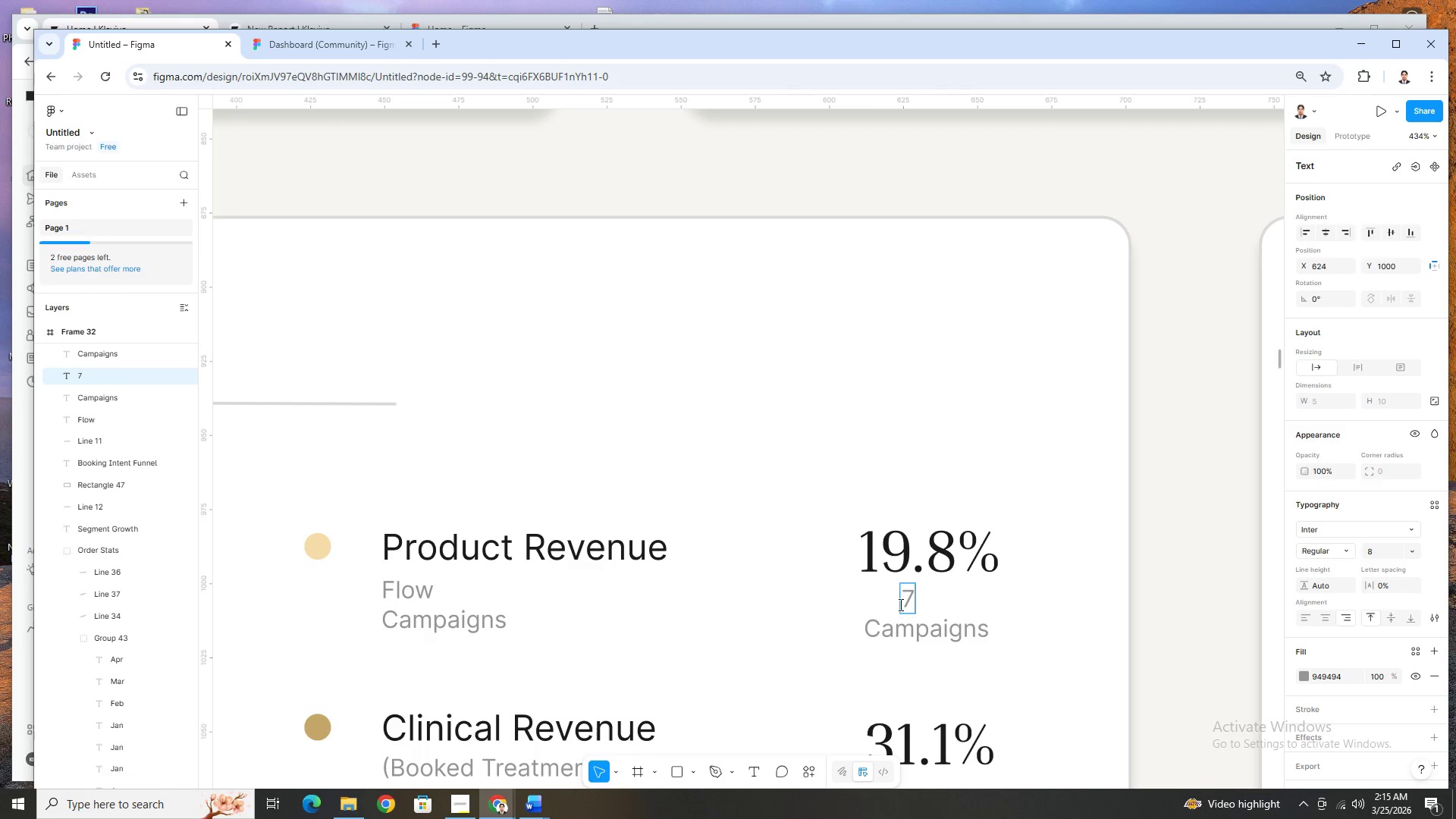 
key(Period)
 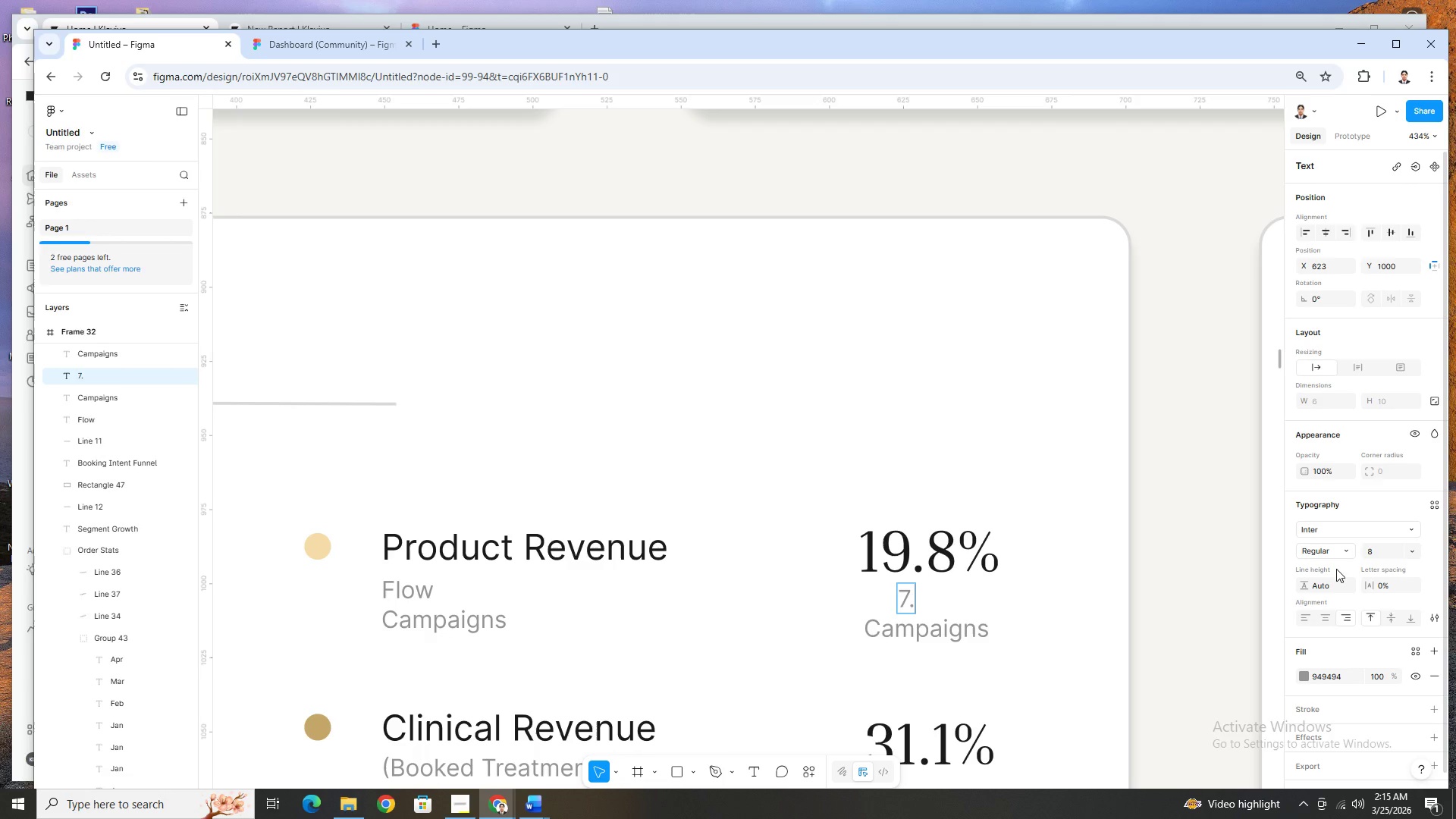 
key(5)
 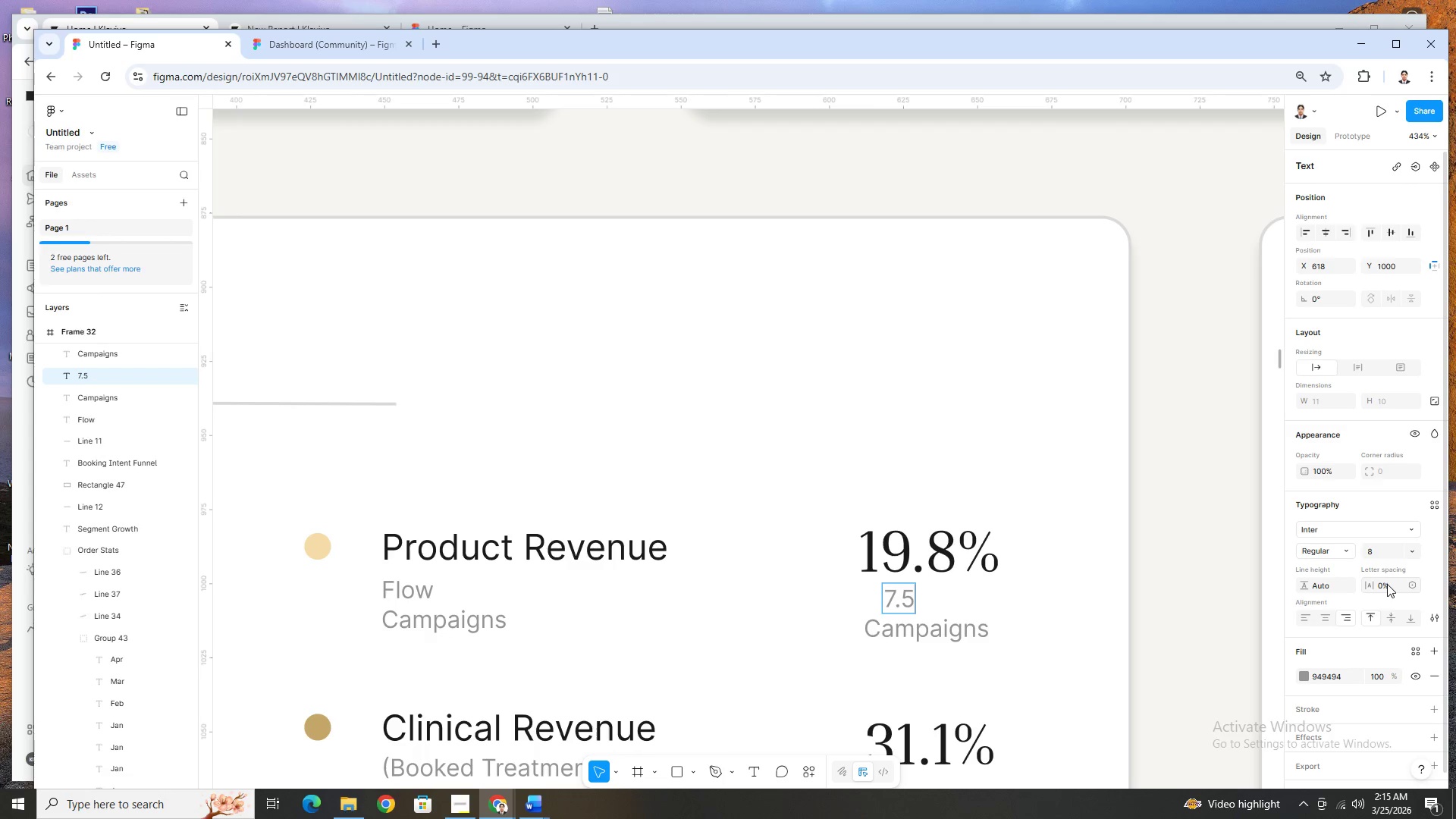 
key(Shift+5)
 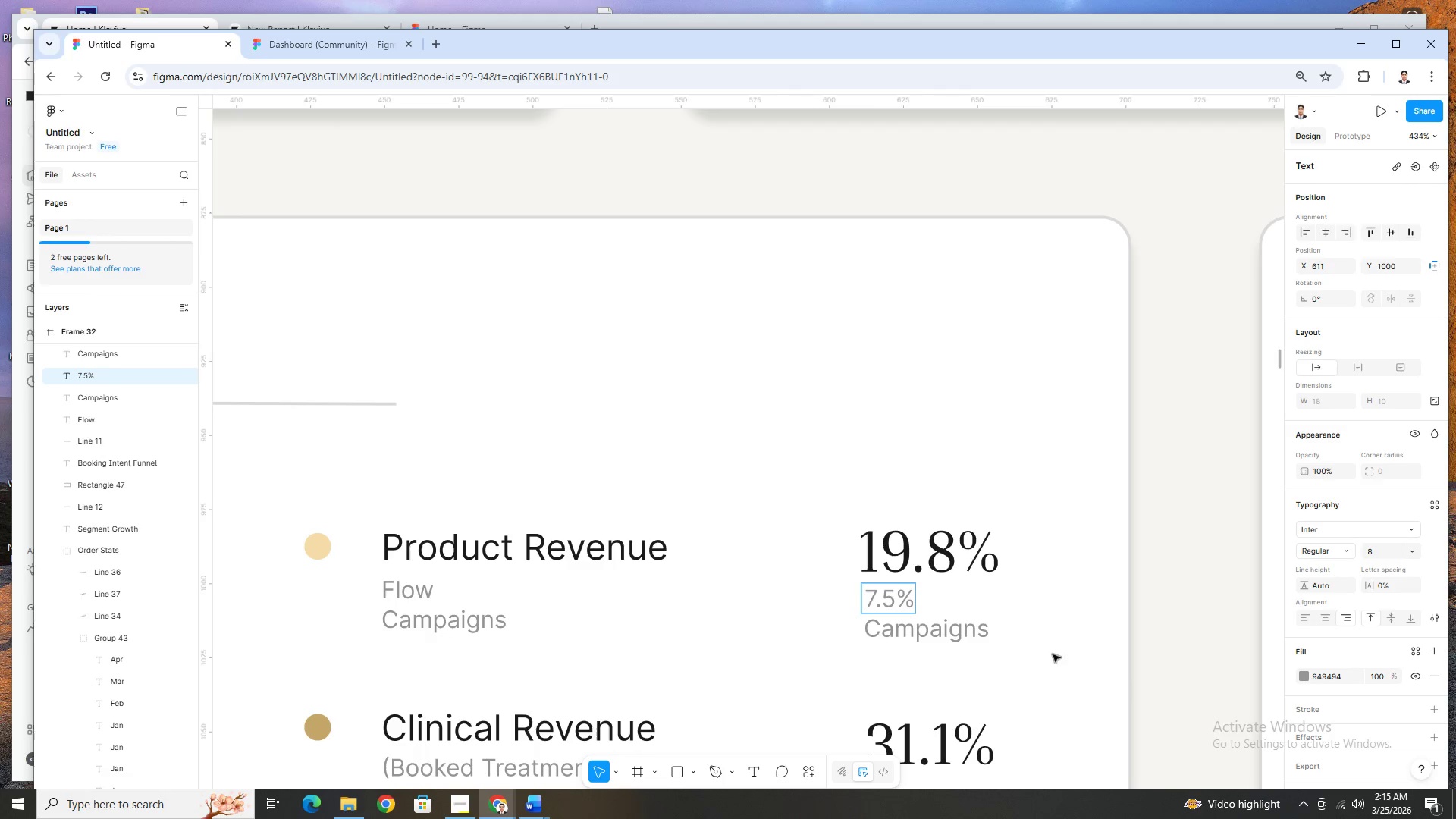 
left_click([940, 672])
 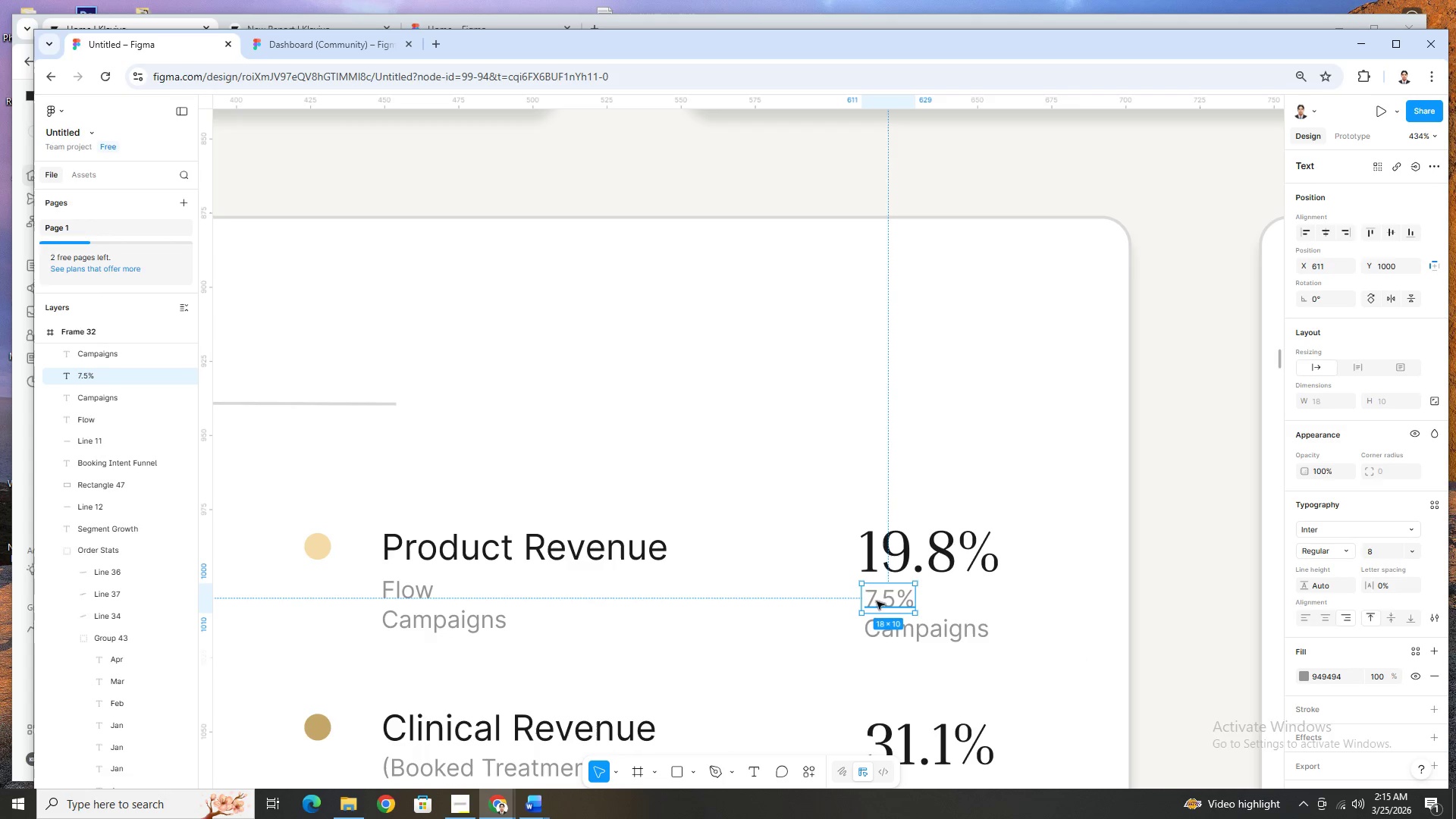 
left_click_drag(start_coordinate=[883, 601], to_coordinate=[965, 602])
 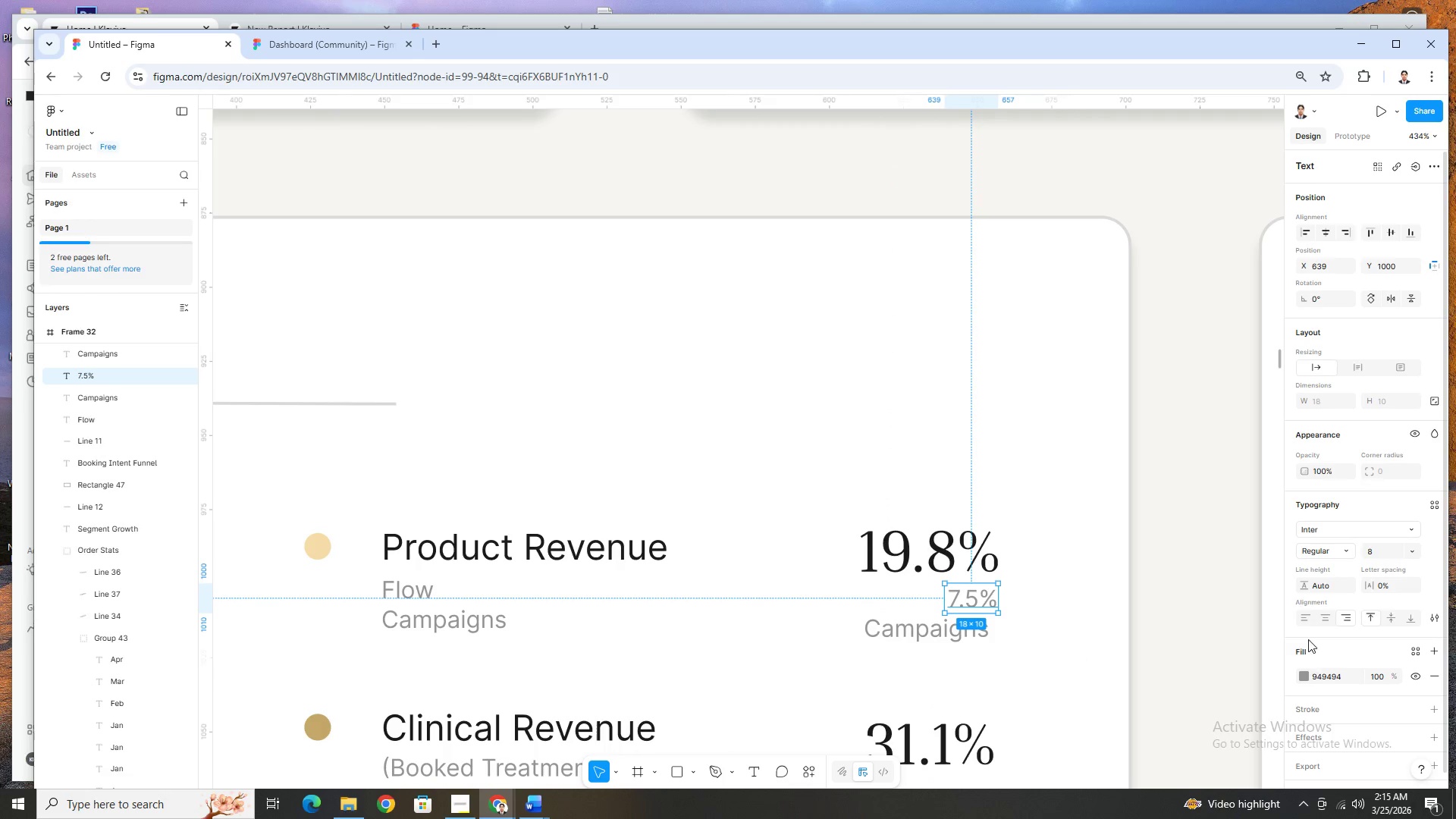 
scroll: coordinate [1321, 655], scroll_direction: down, amount: 2.0
 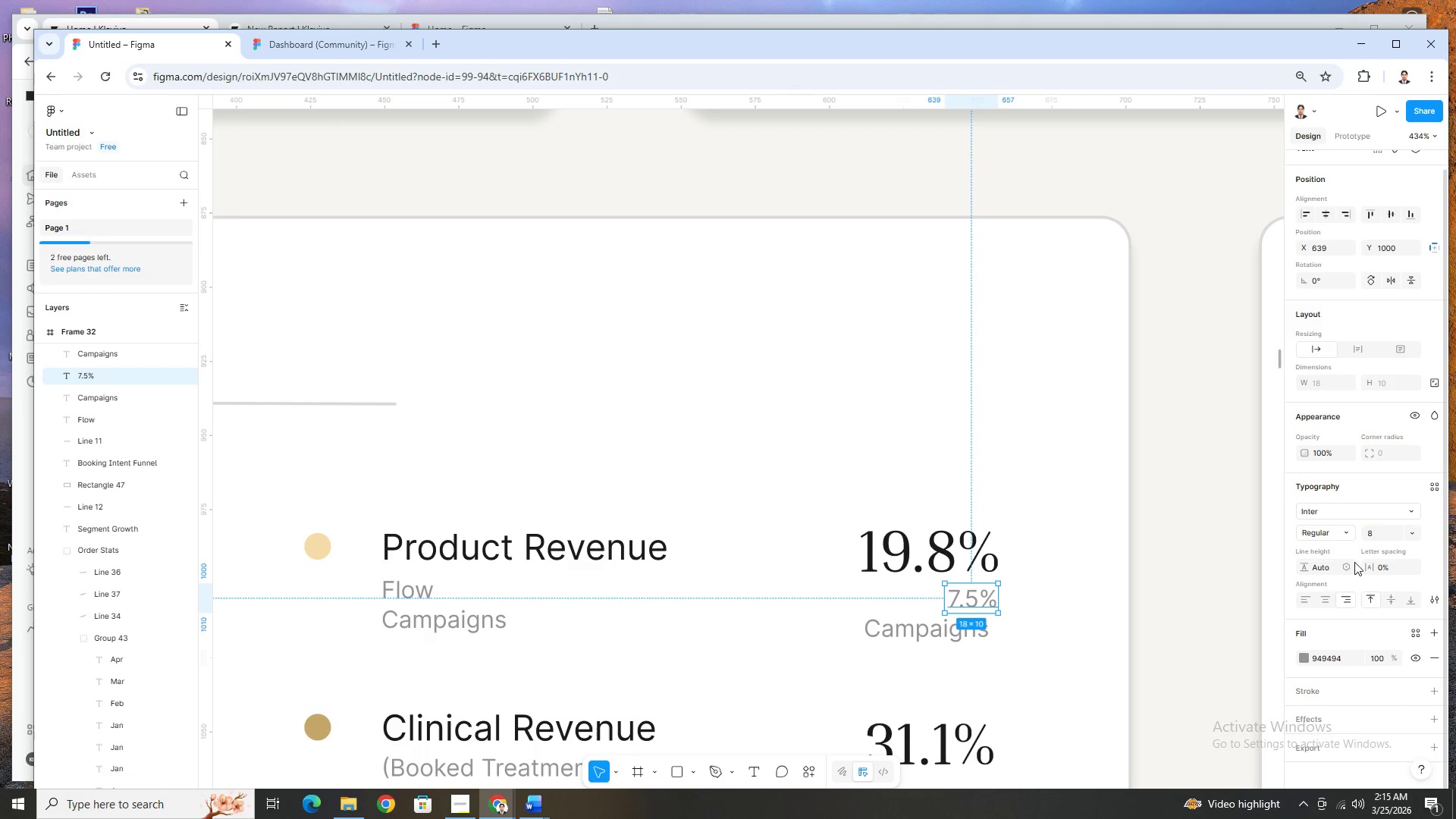 
left_click([1348, 536])
 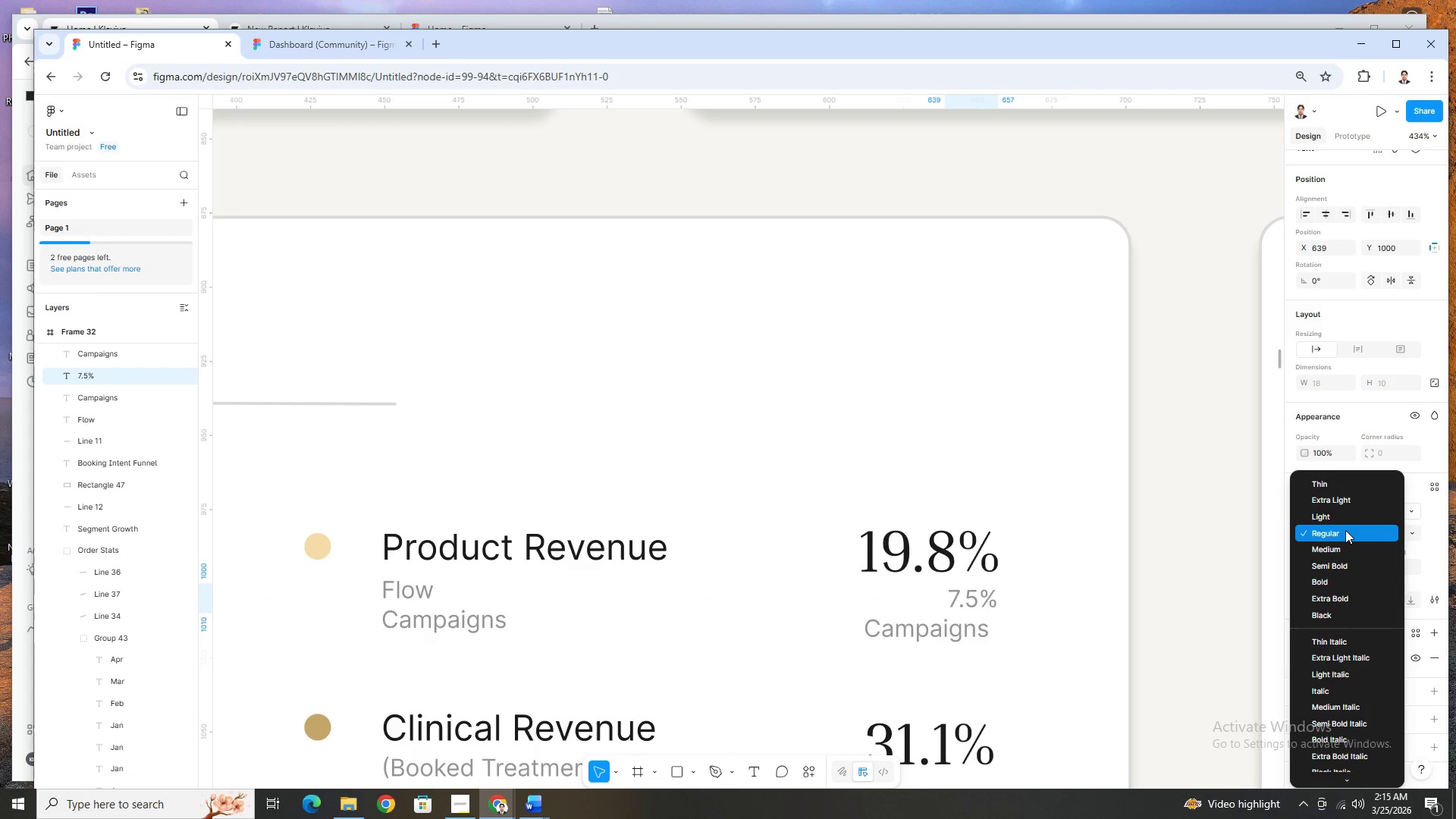 
left_click([1346, 530])
 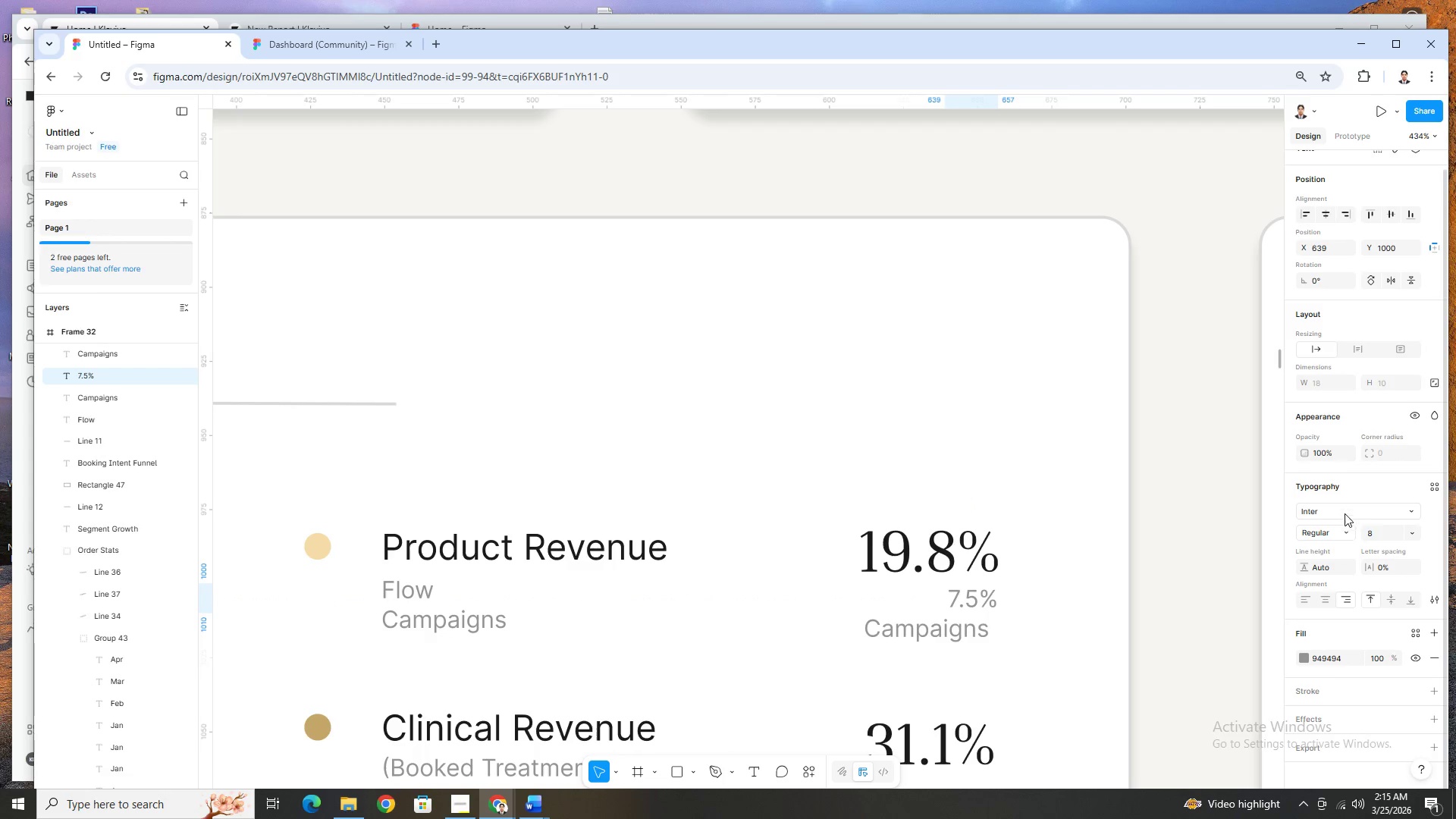 
left_click([1353, 504])
 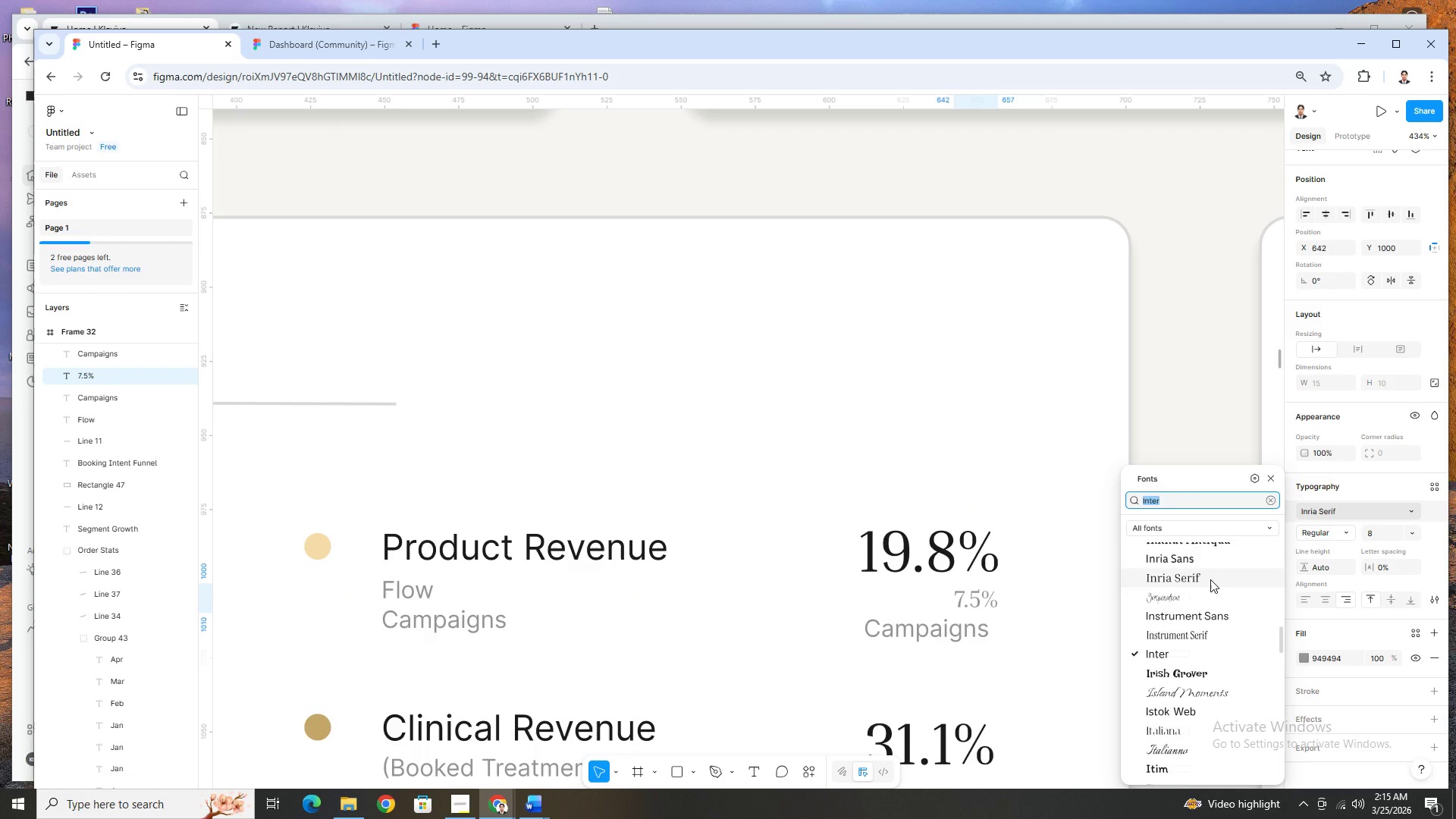 
left_click([1210, 579])
 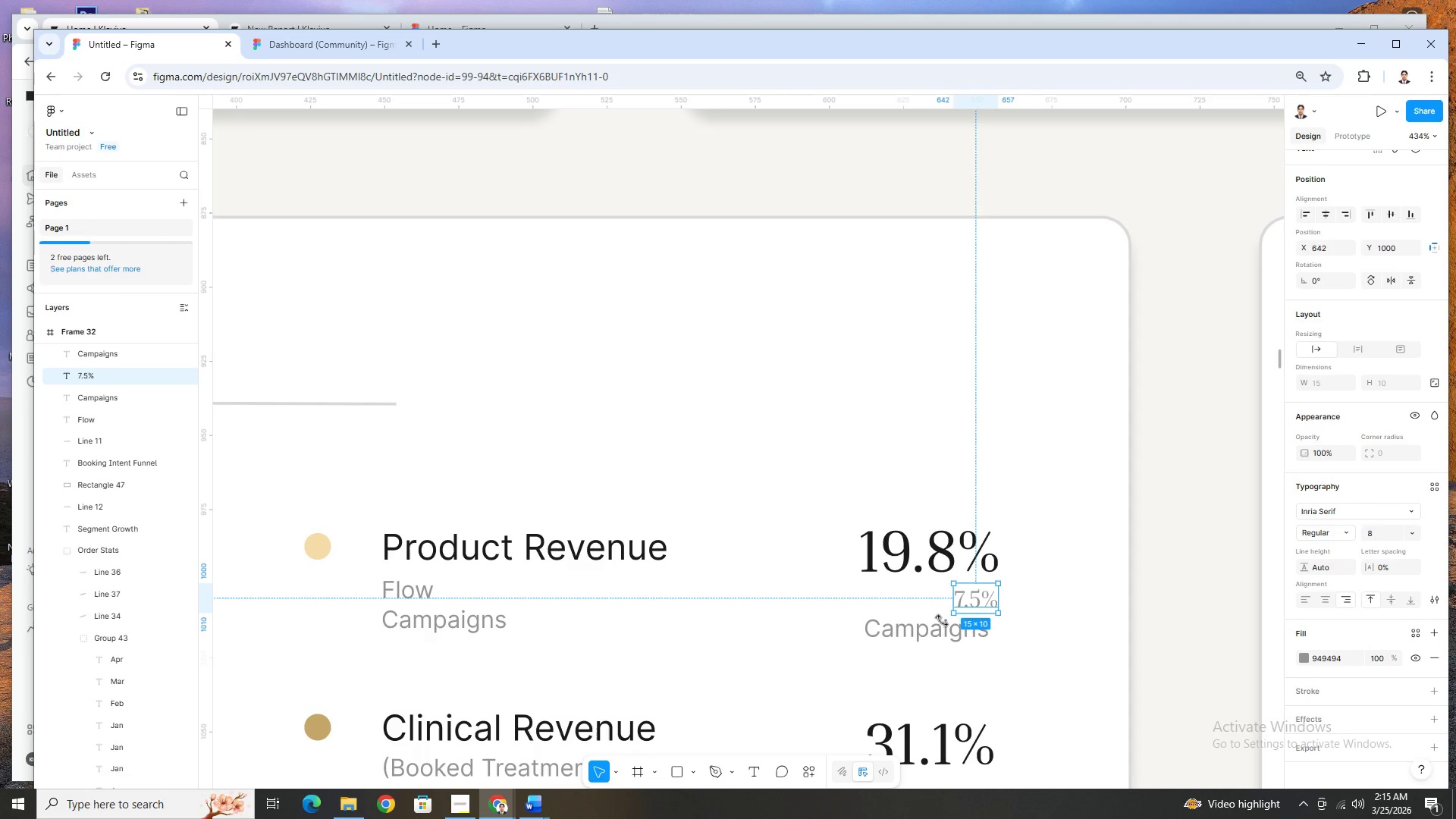 
double_click([938, 628])
 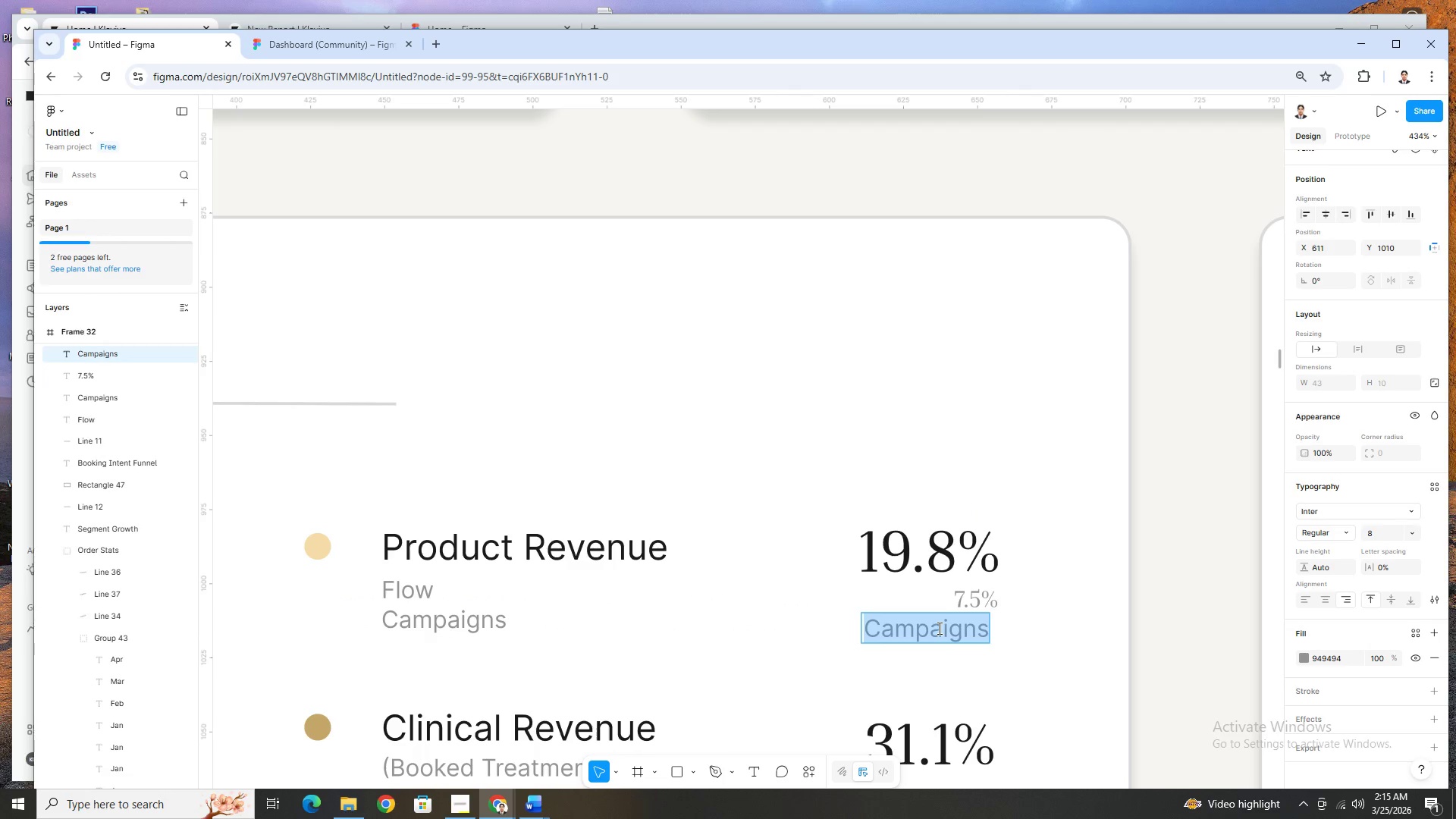 
wait(11.88)
 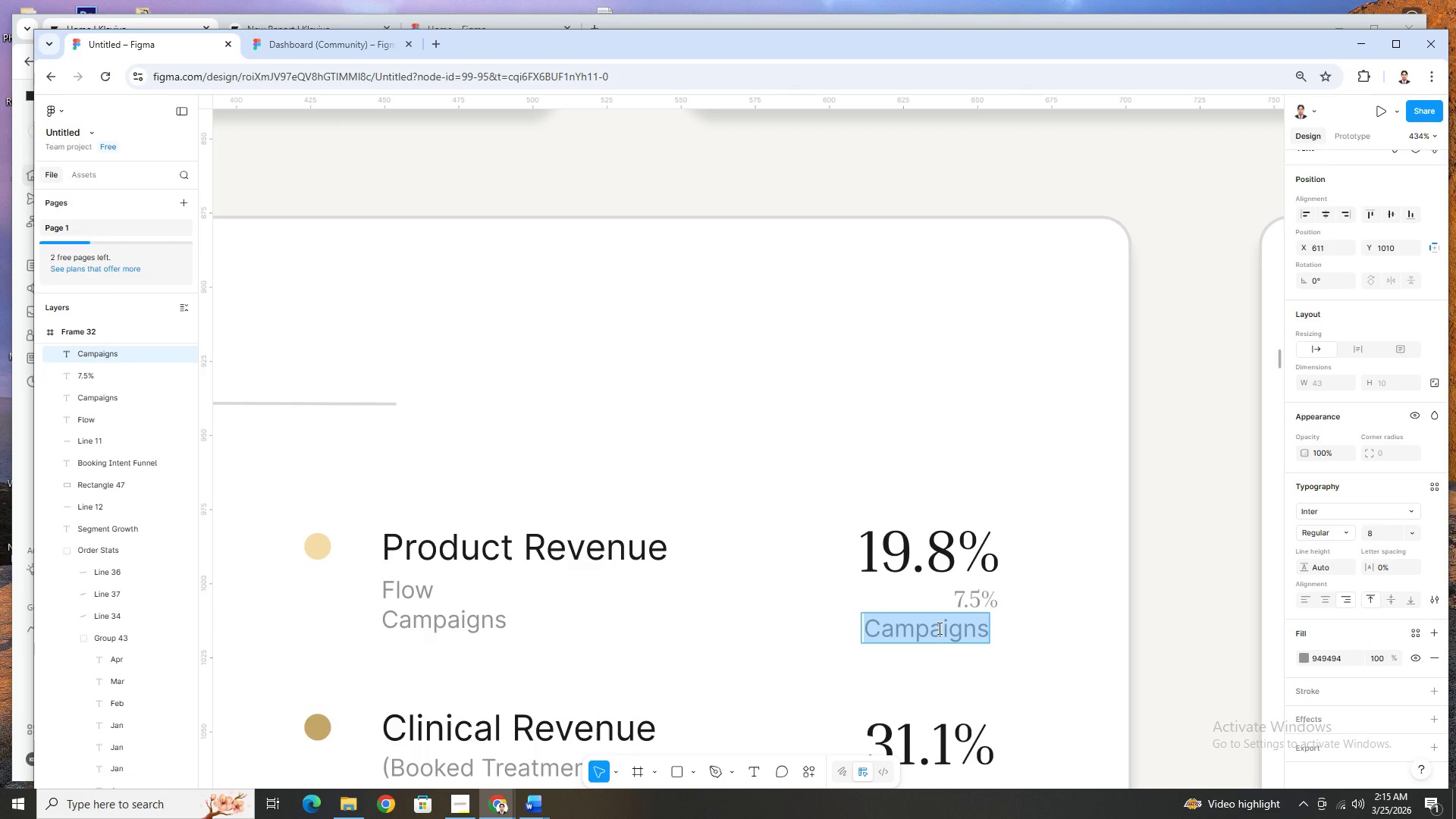 
type(12.3%)
 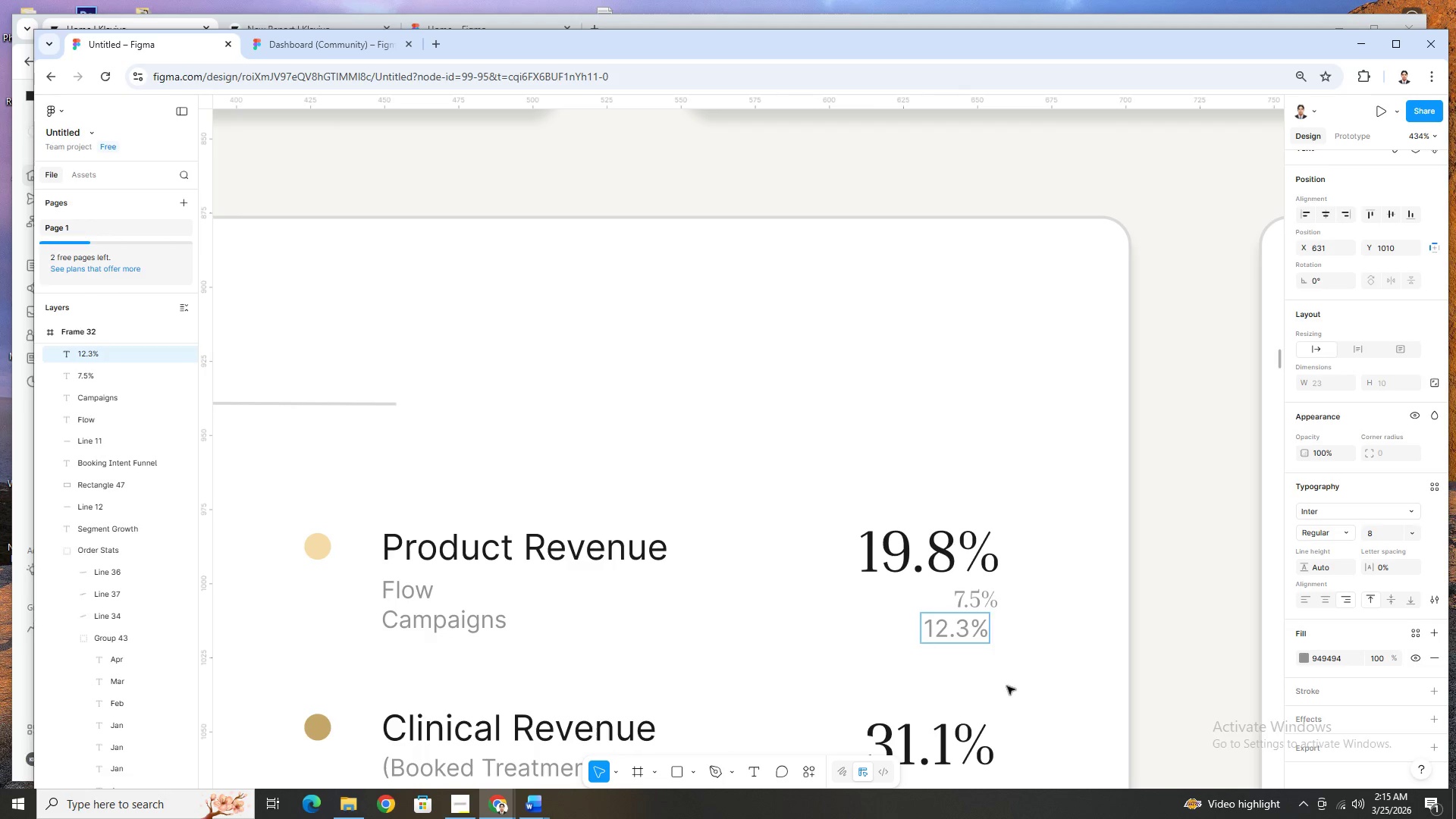 
key(Control+A)
 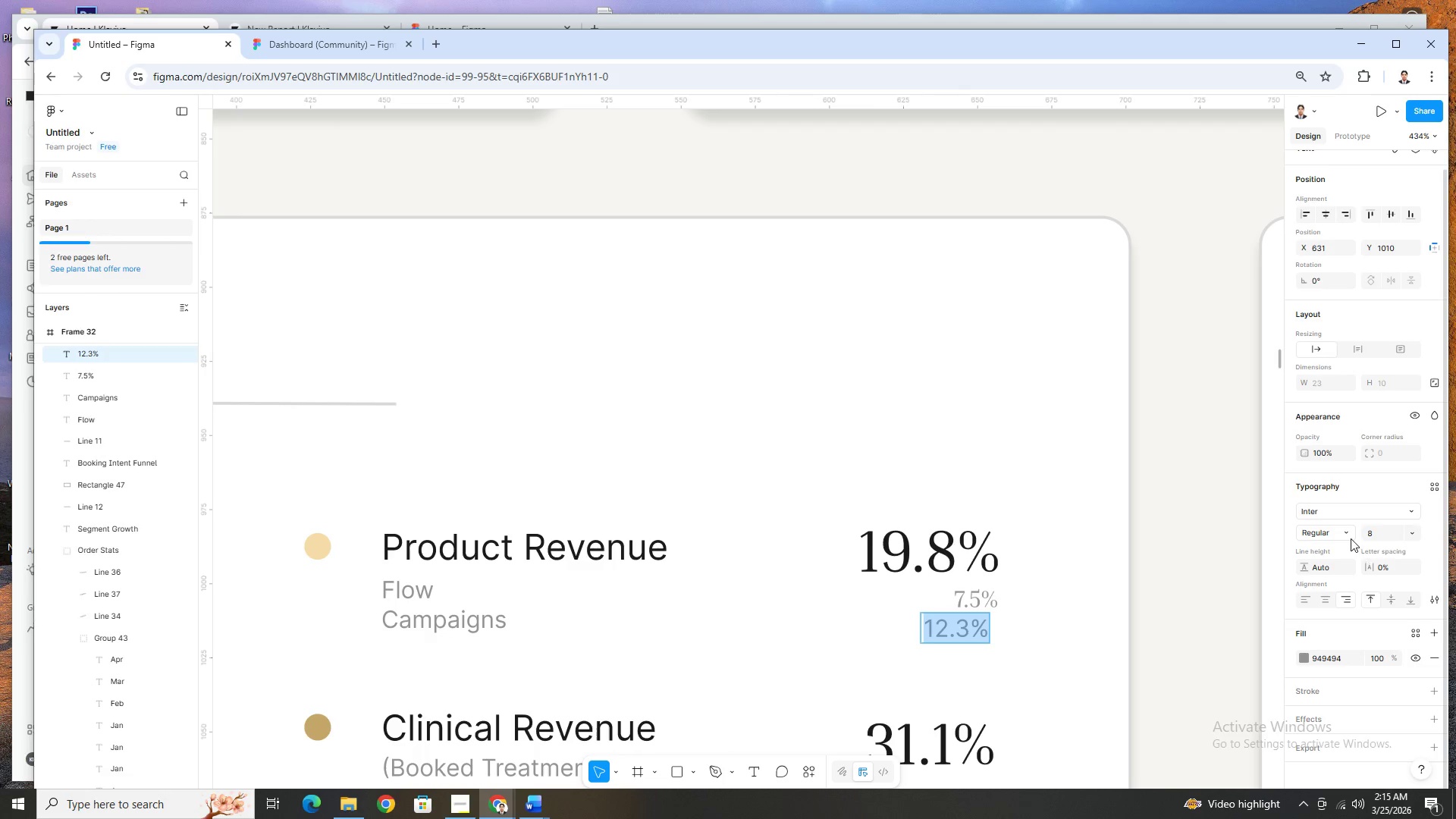 
left_click([1346, 535])
 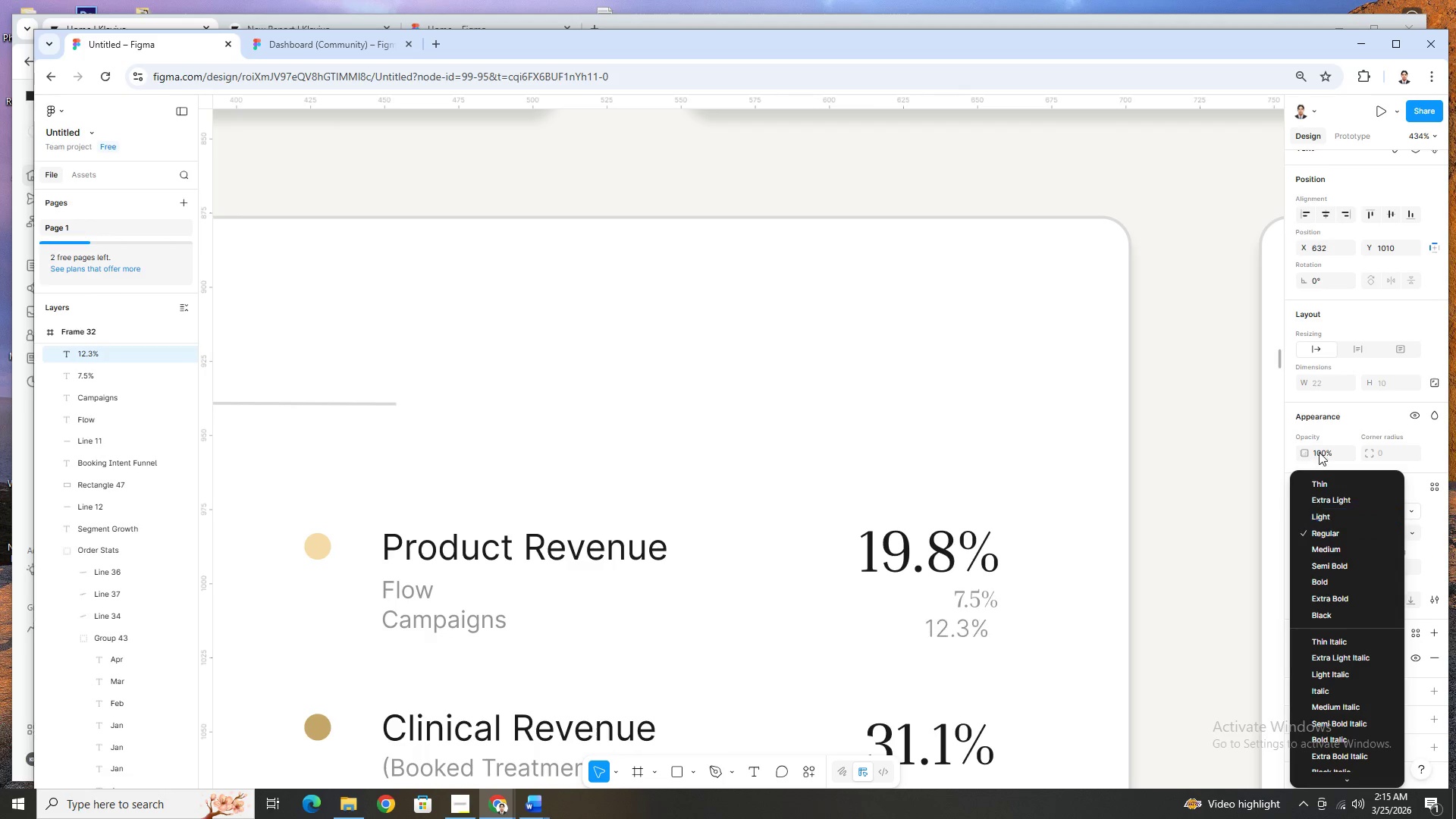 
left_click([1346, 434])
 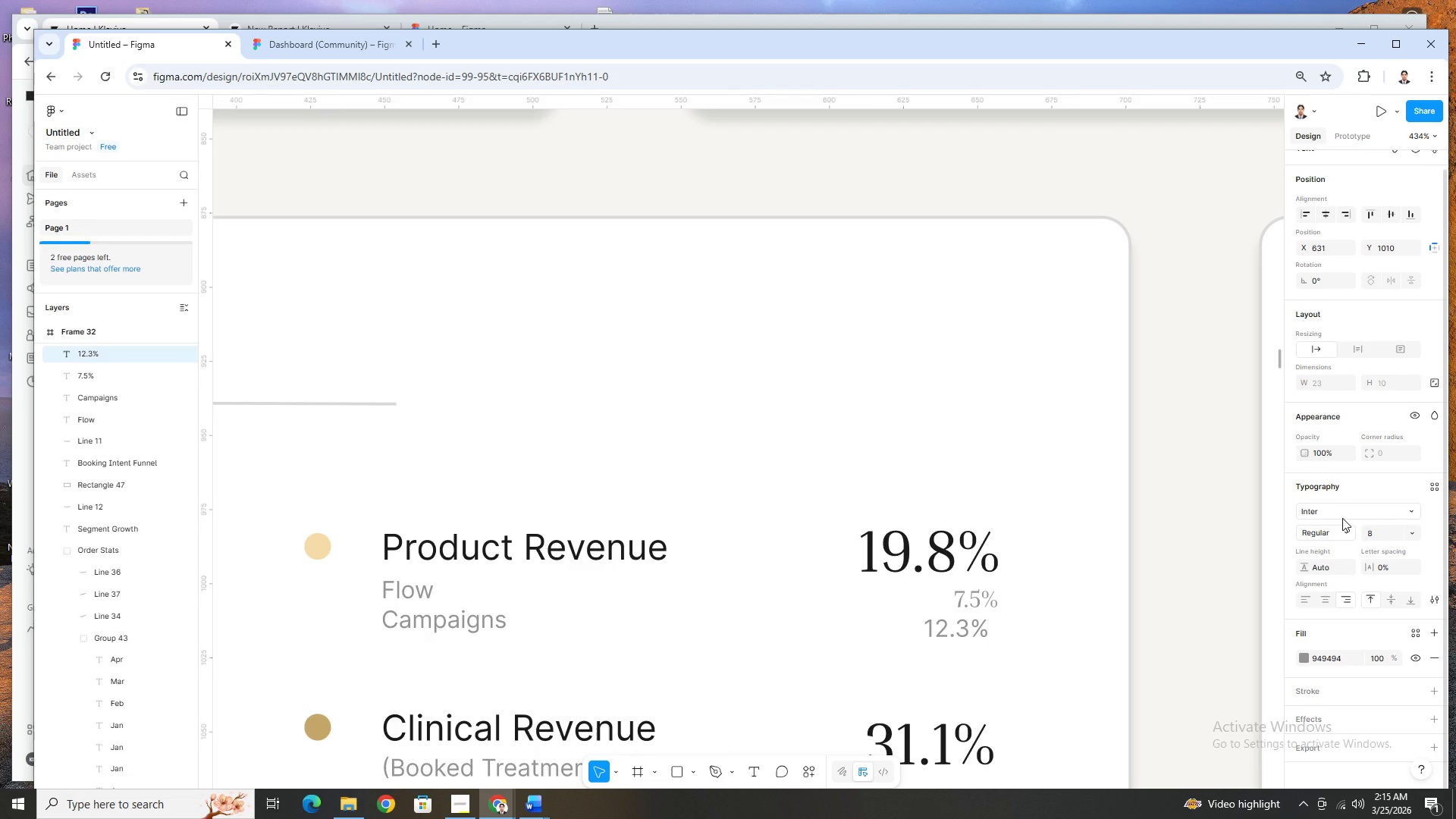 
left_click([1345, 511])
 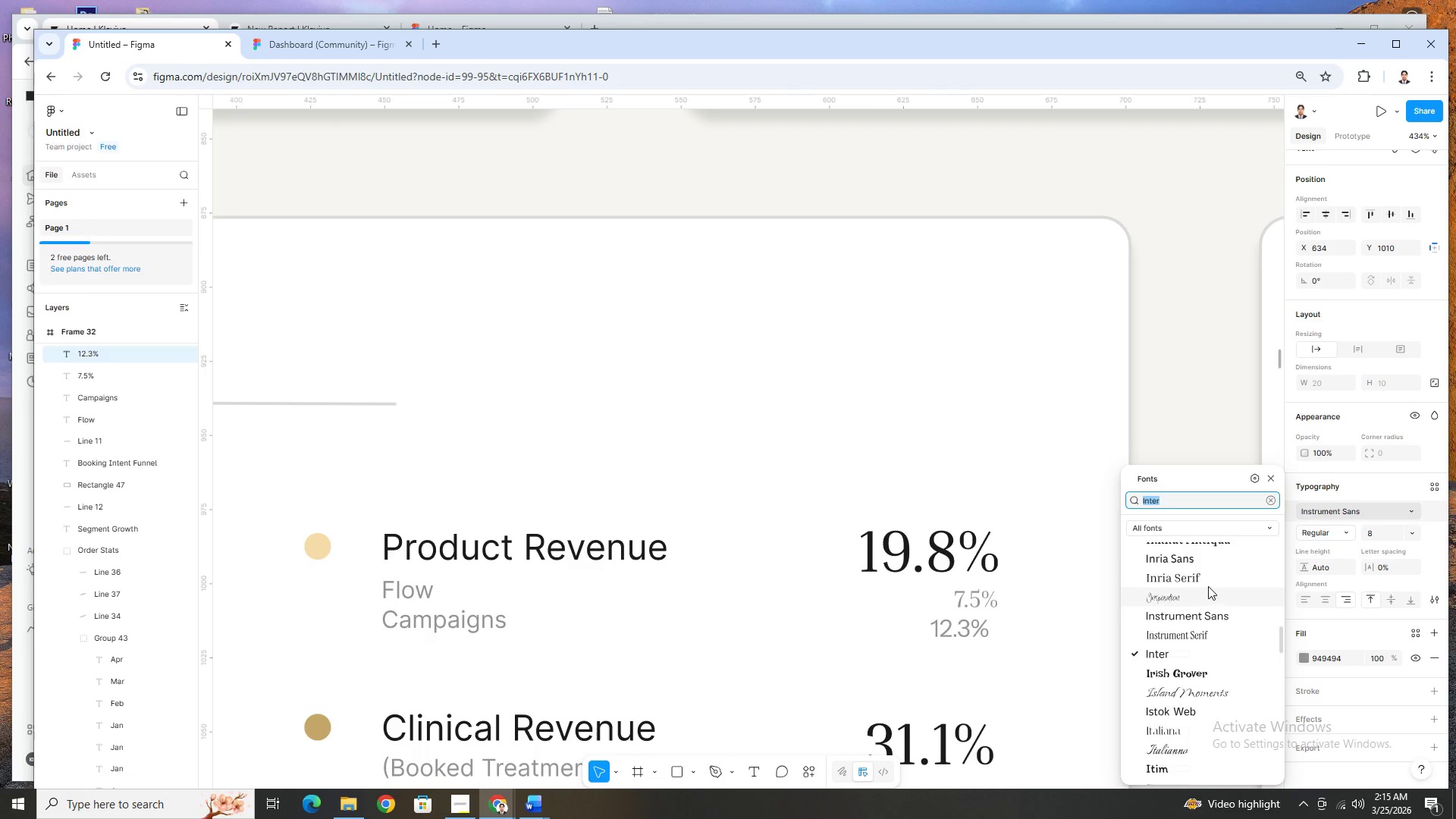 
left_click([1208, 577])
 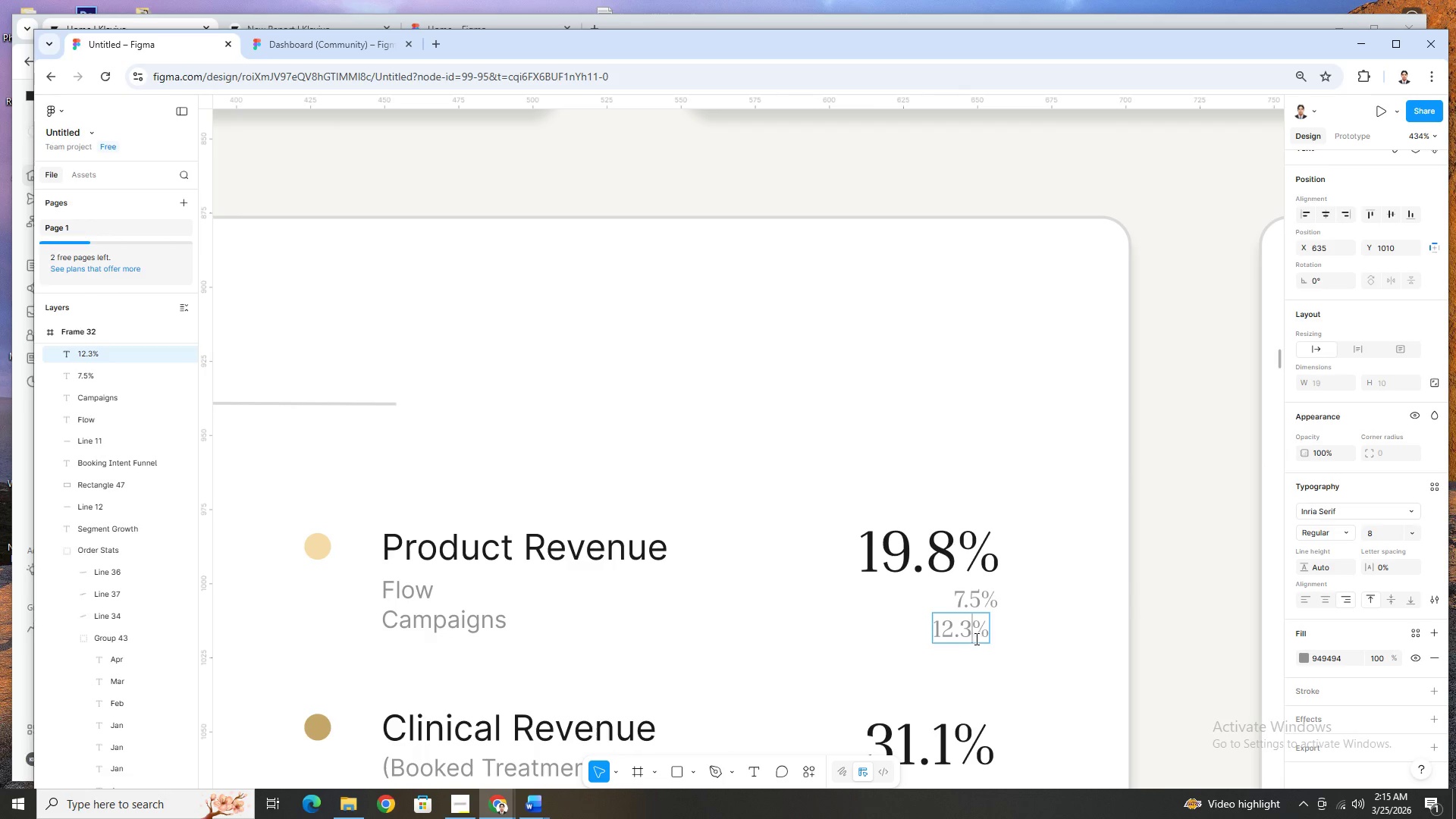 
double_click([1036, 644])
 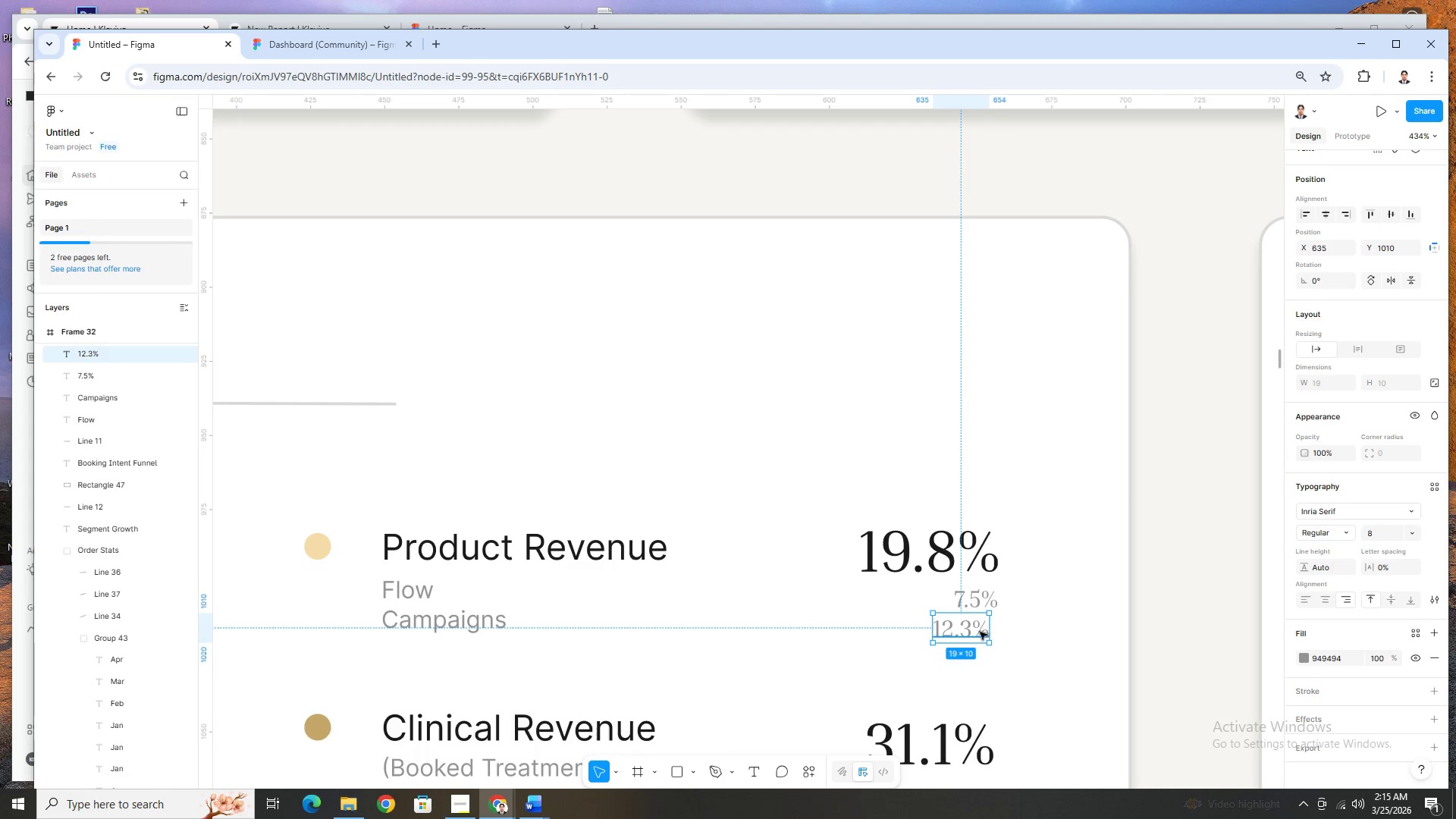 
left_click([980, 632])
 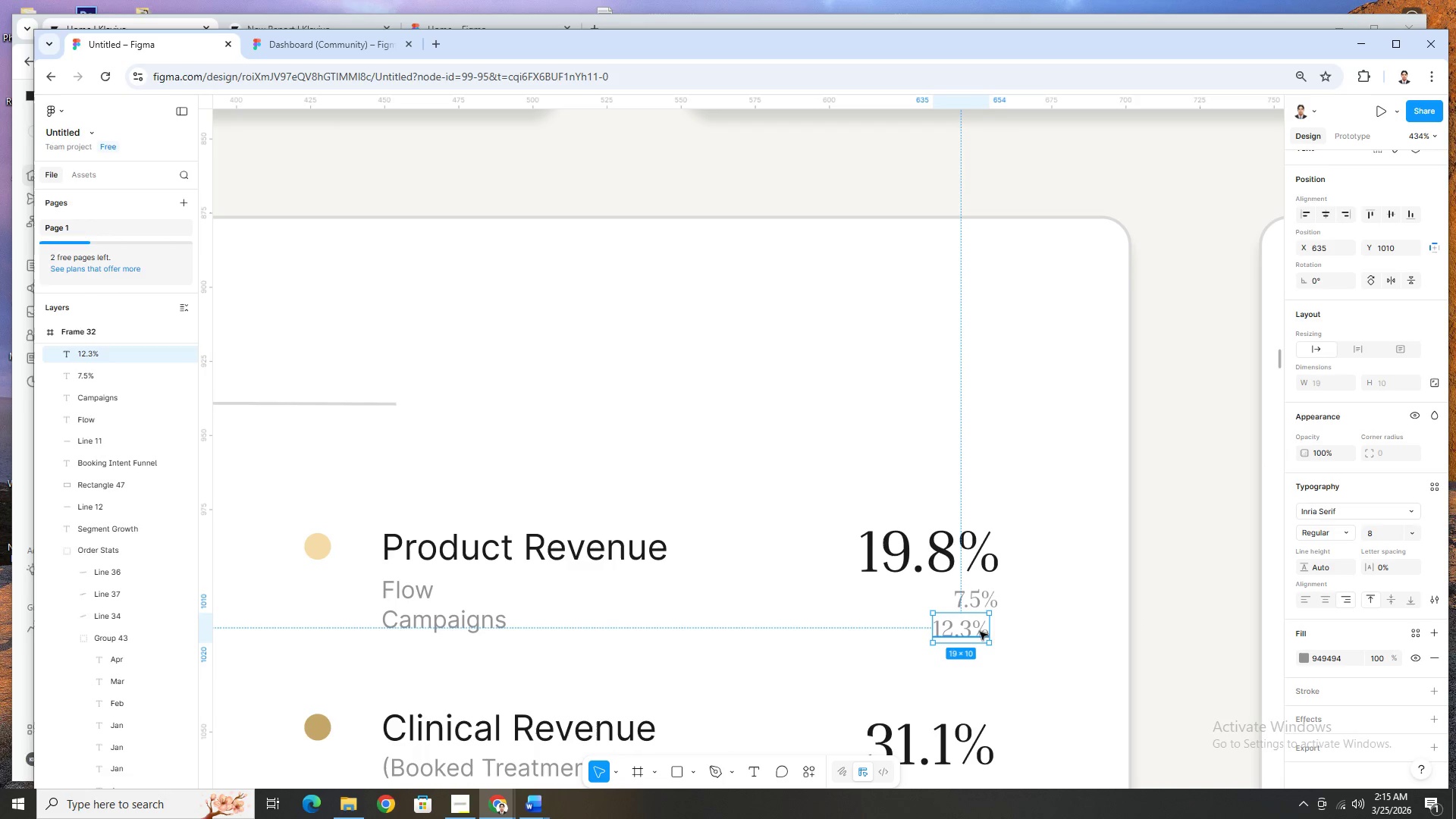 
key(ArrowRight)
 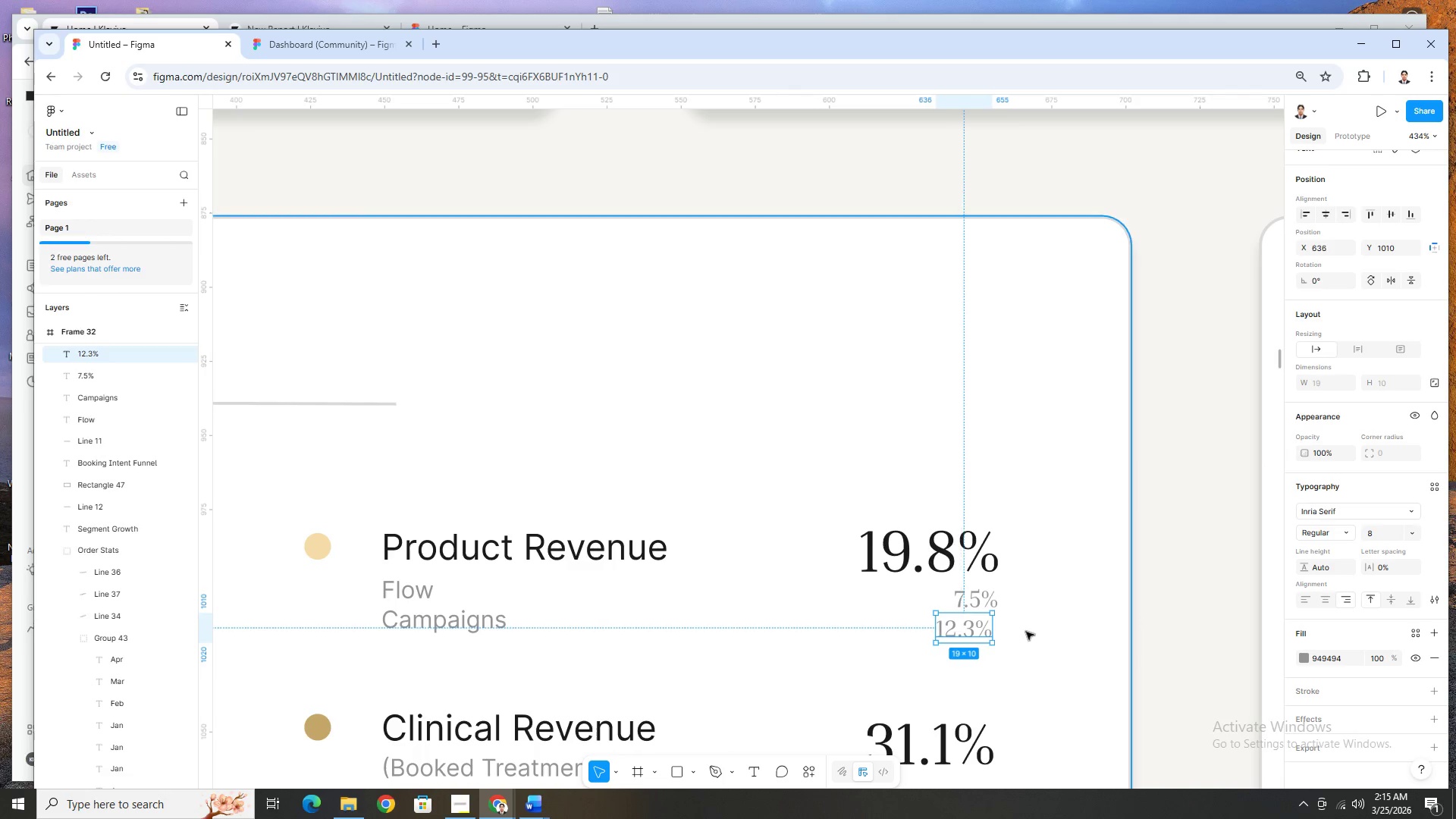 
key(ArrowRight)
 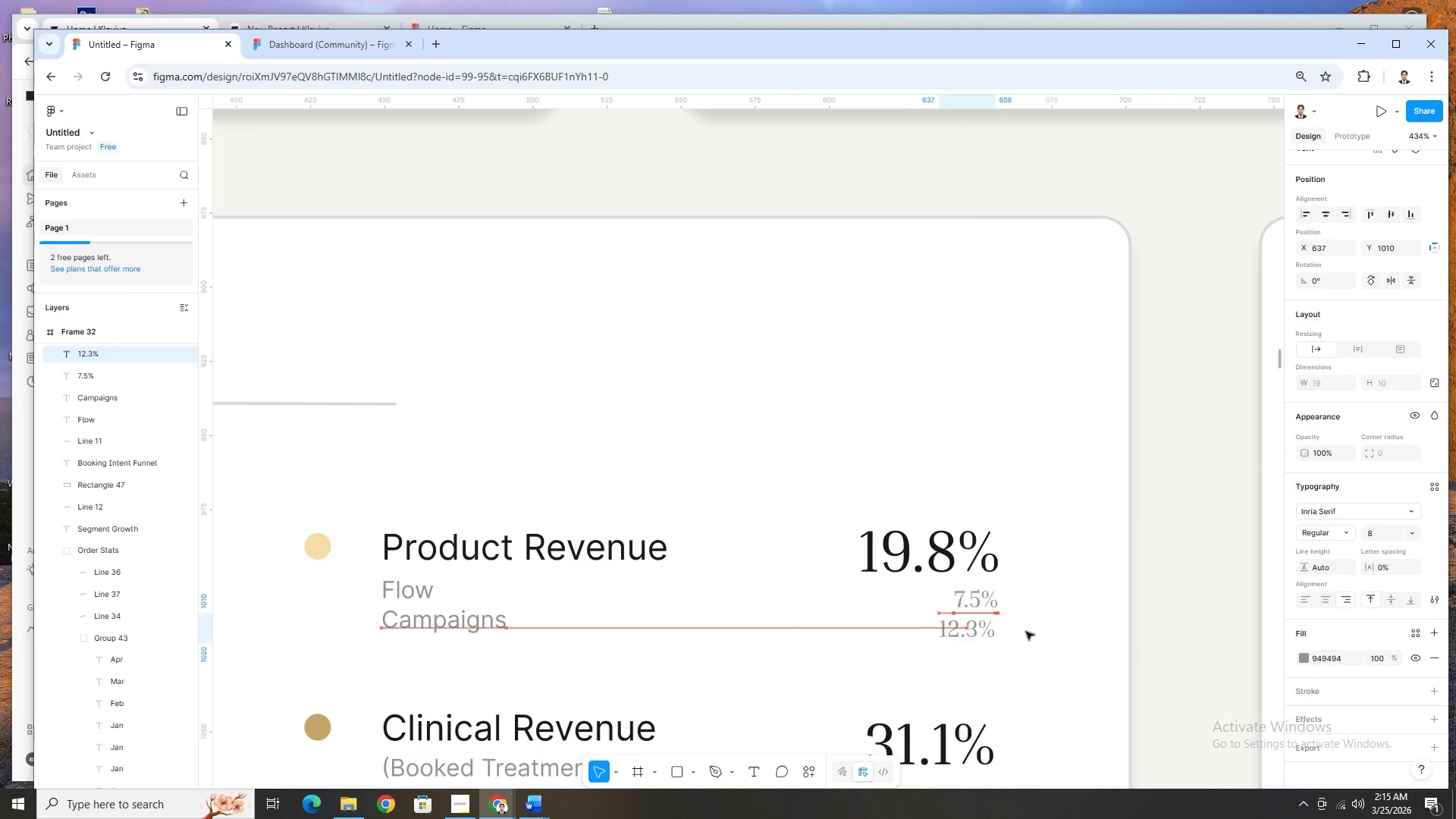 
key(ArrowRight)
 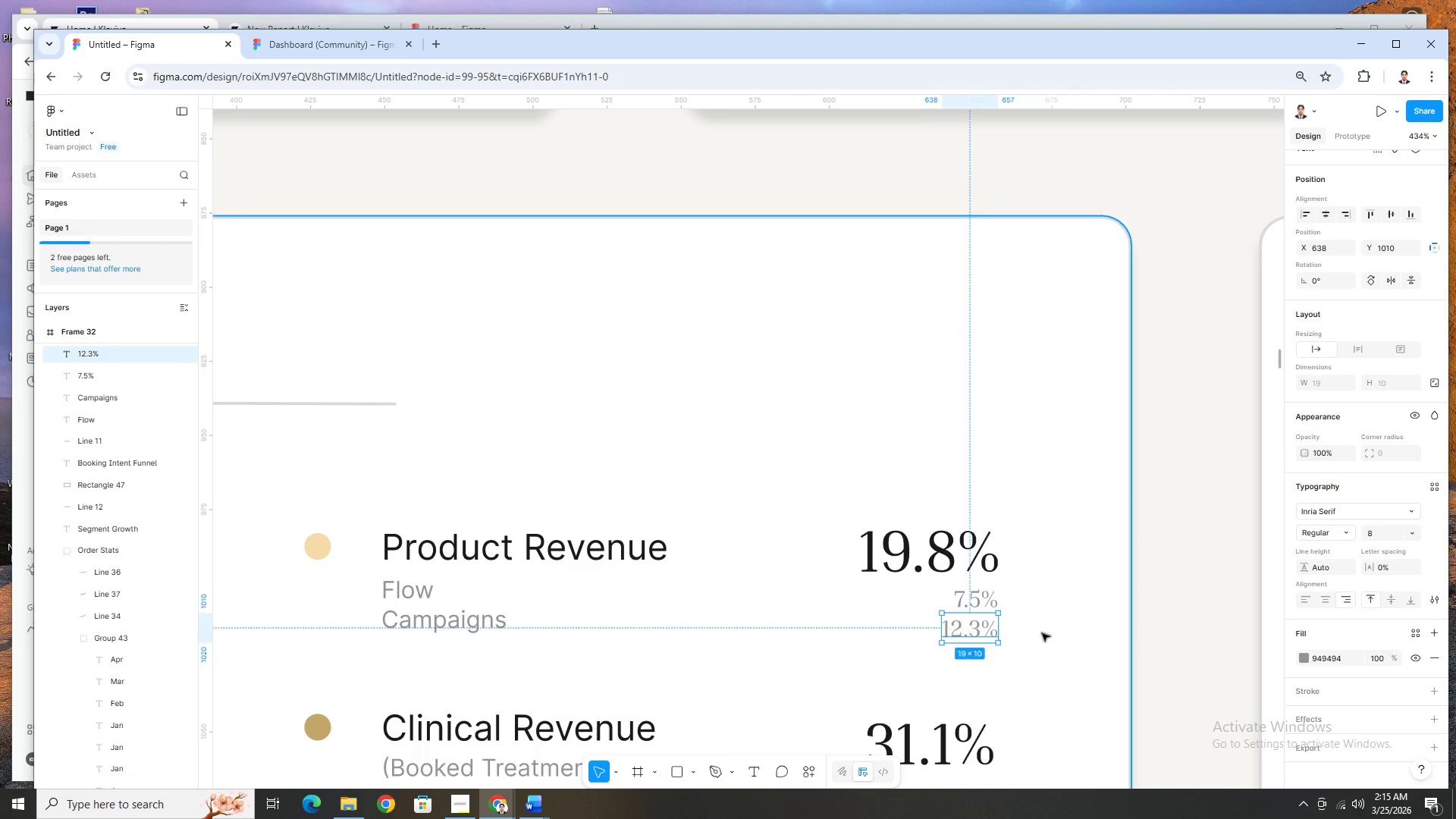 
left_click([1046, 633])
 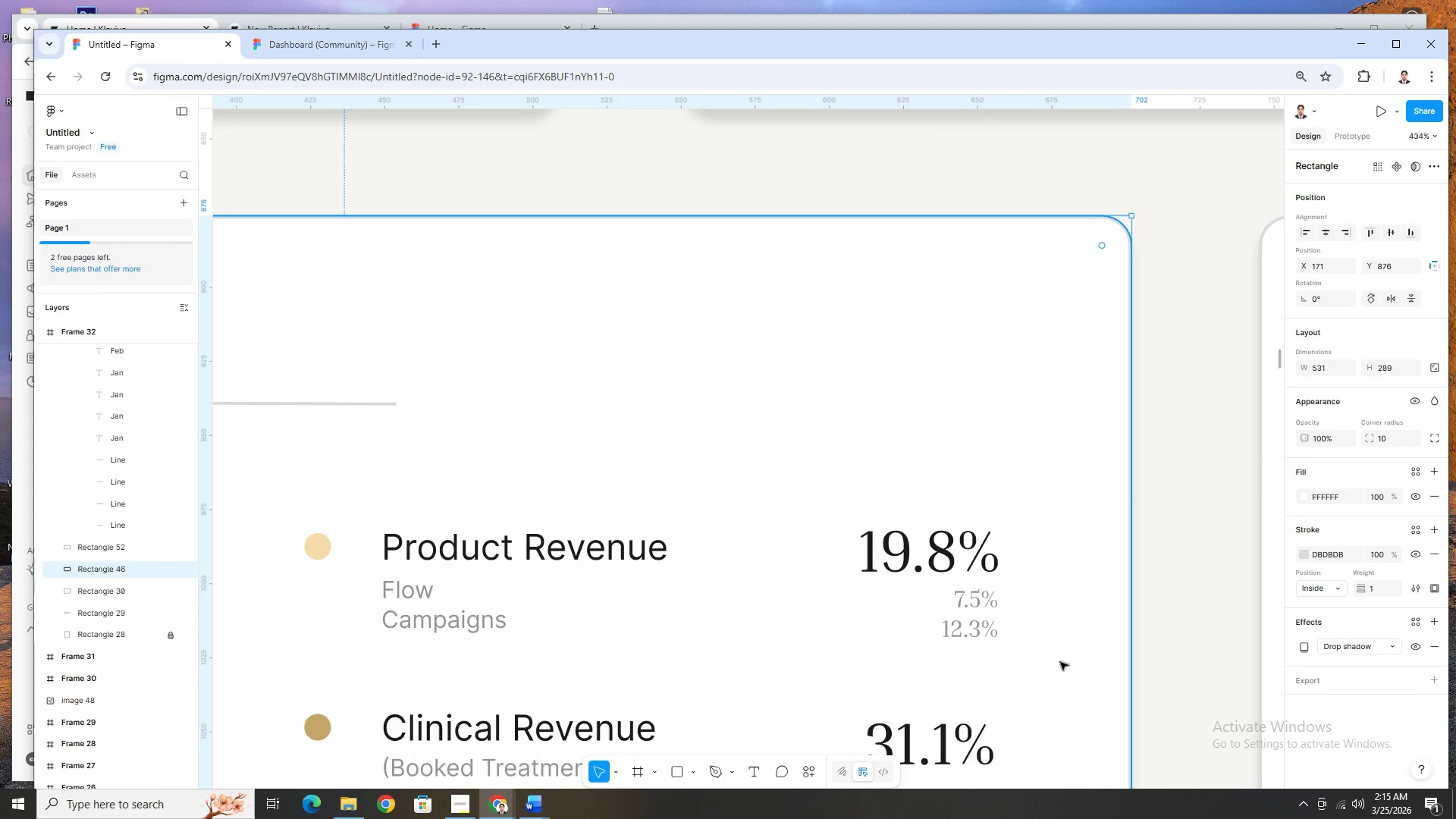 
hold_key(key=ControlLeft, duration=1.26)
scroll: coordinate [1057, 664], scroll_direction: down, amount: 4.0
 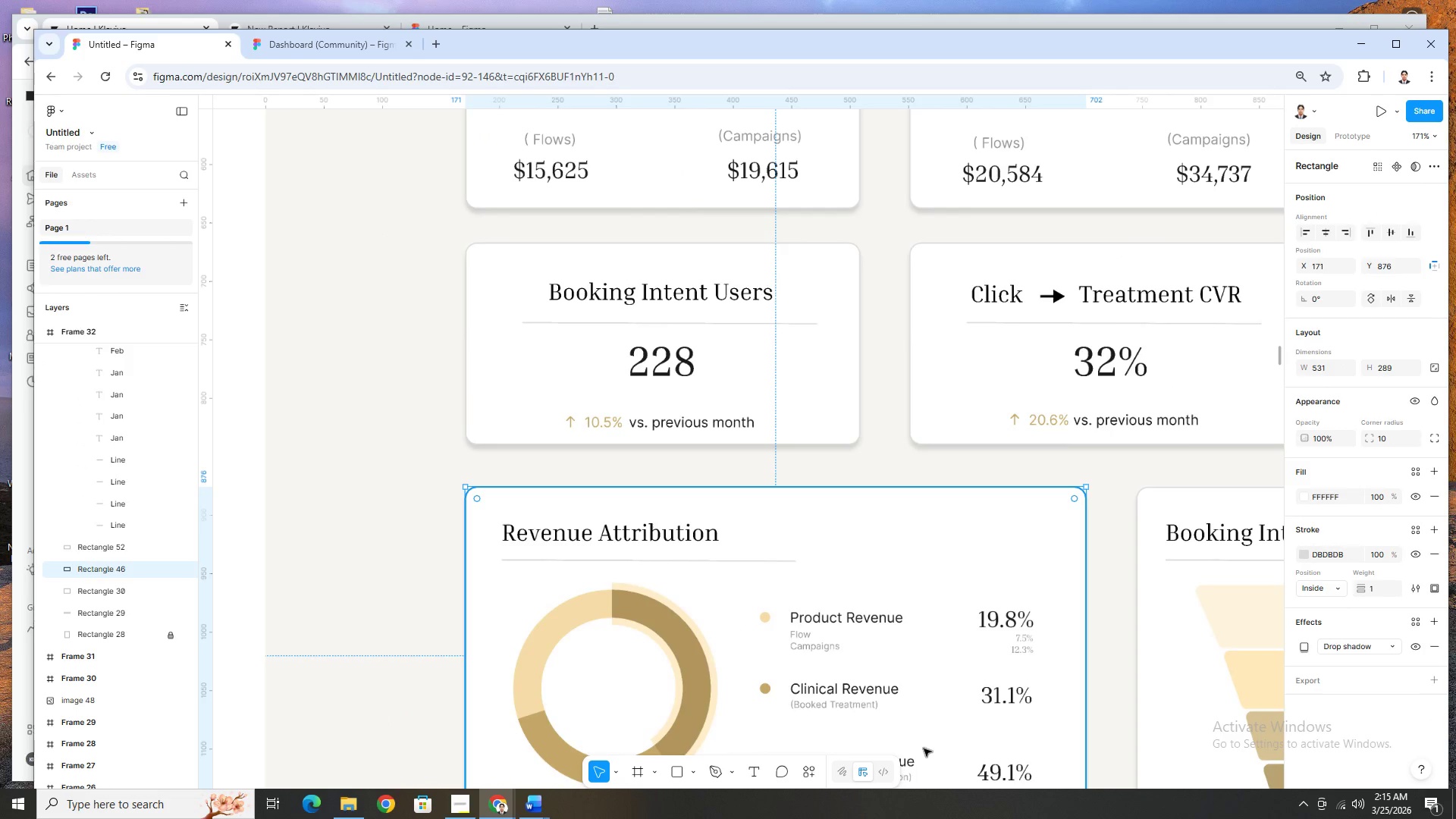 
hold_key(key=ControlLeft, duration=1.52)
 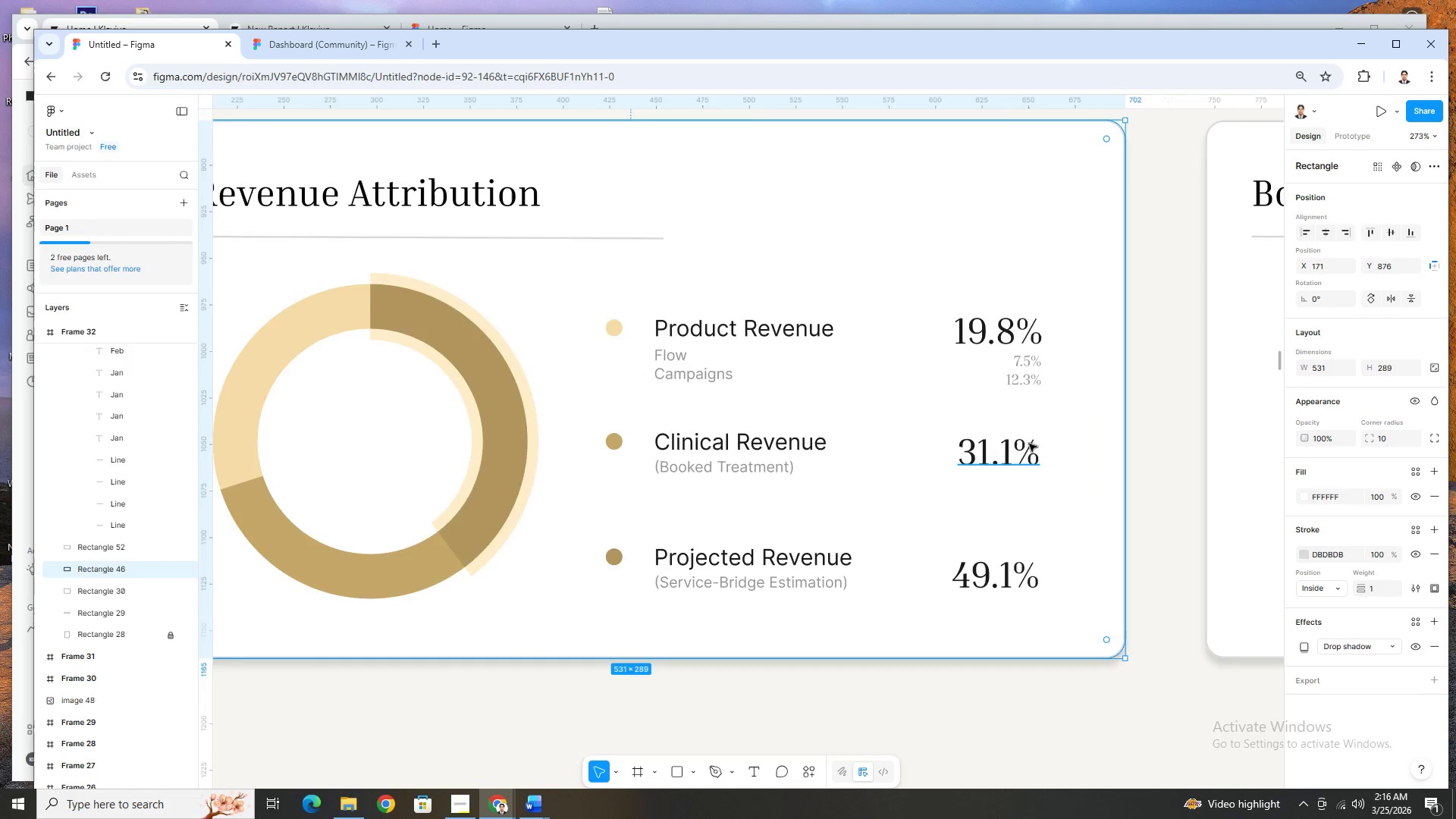 
scroll: coordinate [882, 476], scroll_direction: down, amount: 5.0
 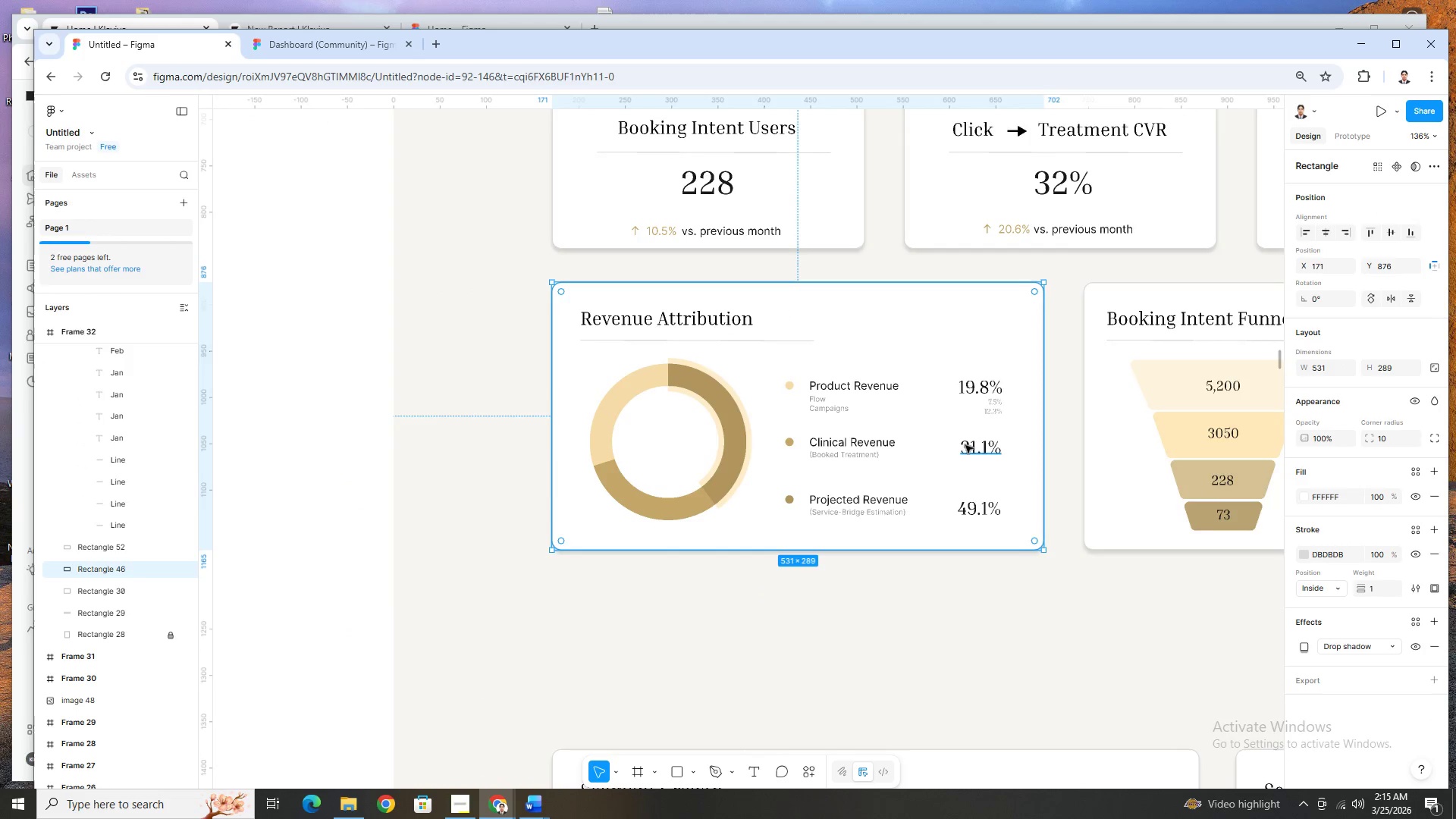 
hold_key(key=ControlLeft, duration=0.97)
 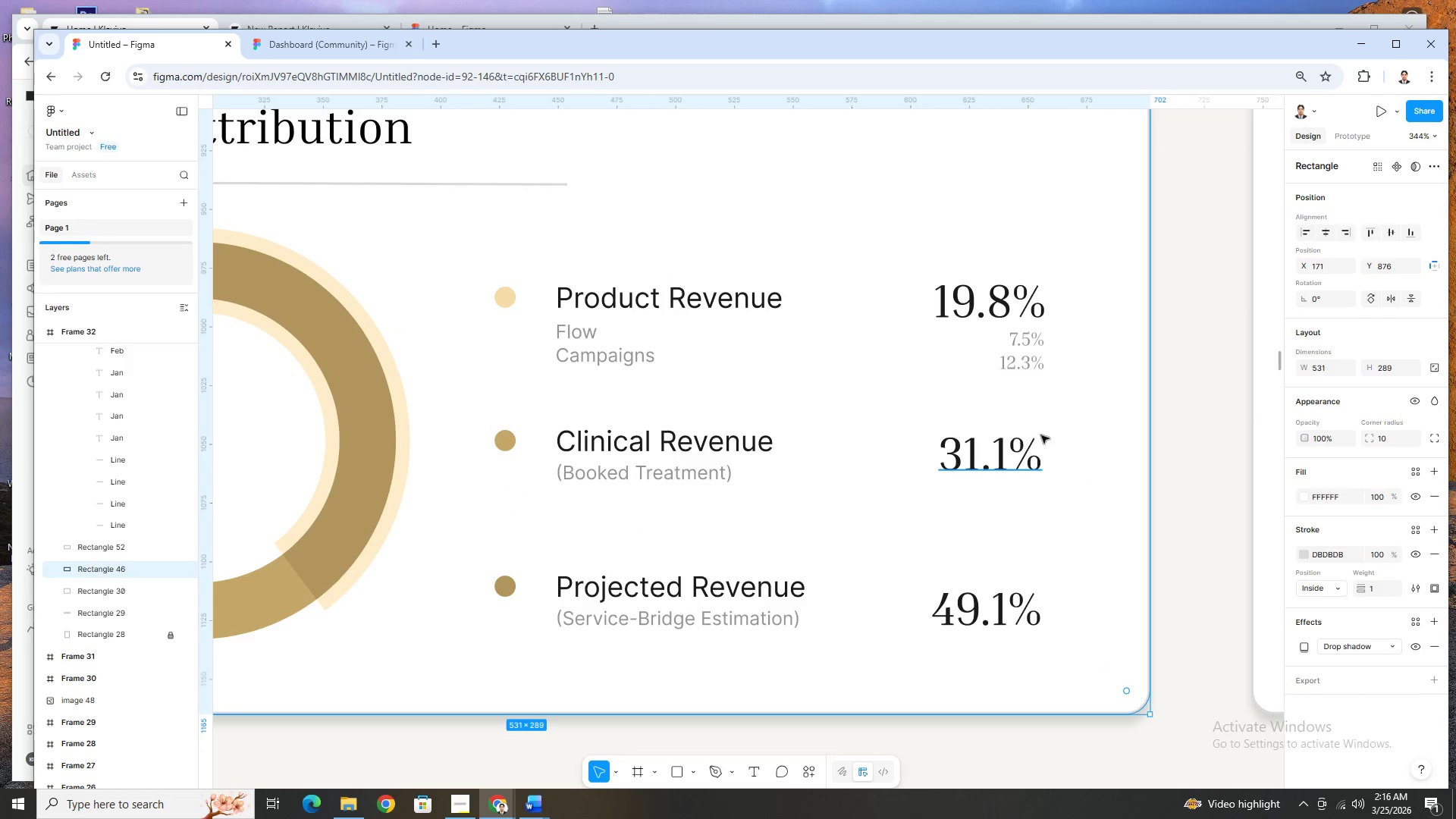 
scroll: coordinate [1029, 444], scroll_direction: up, amount: 4.0
 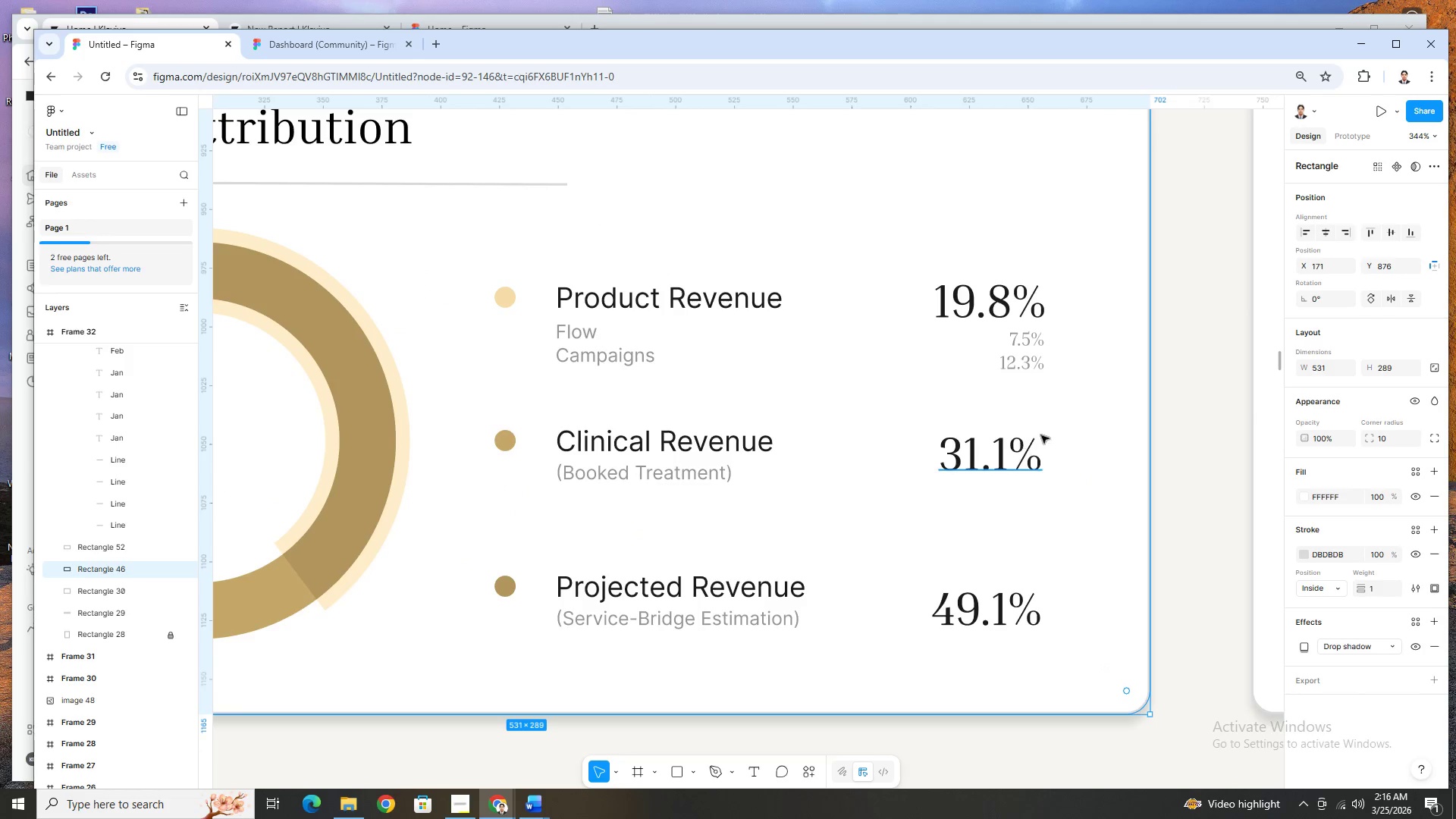 
hold_key(key=ControlLeft, duration=1.5)
 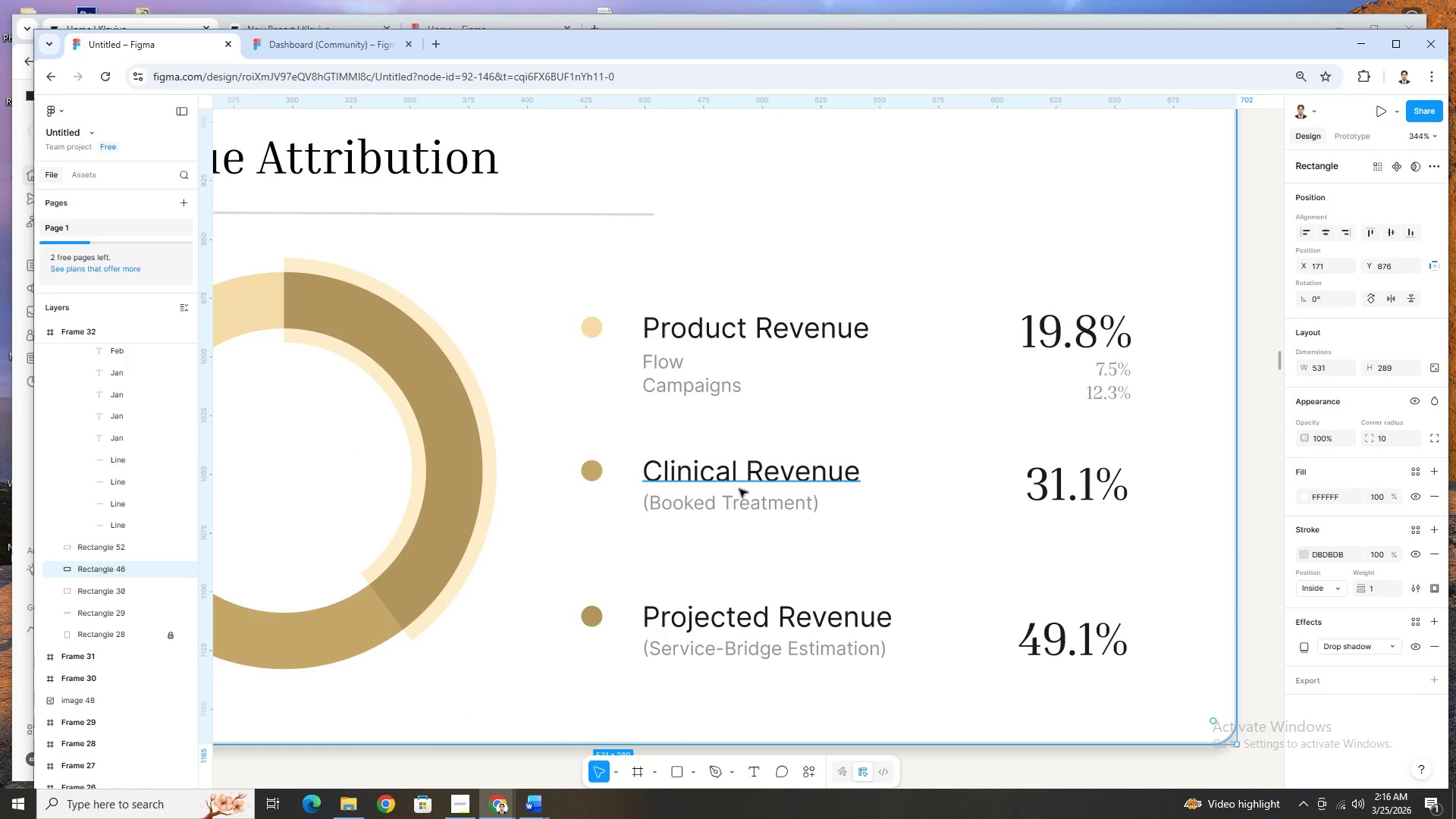 
scroll: coordinate [1043, 434], scroll_direction: up, amount: 1.0
 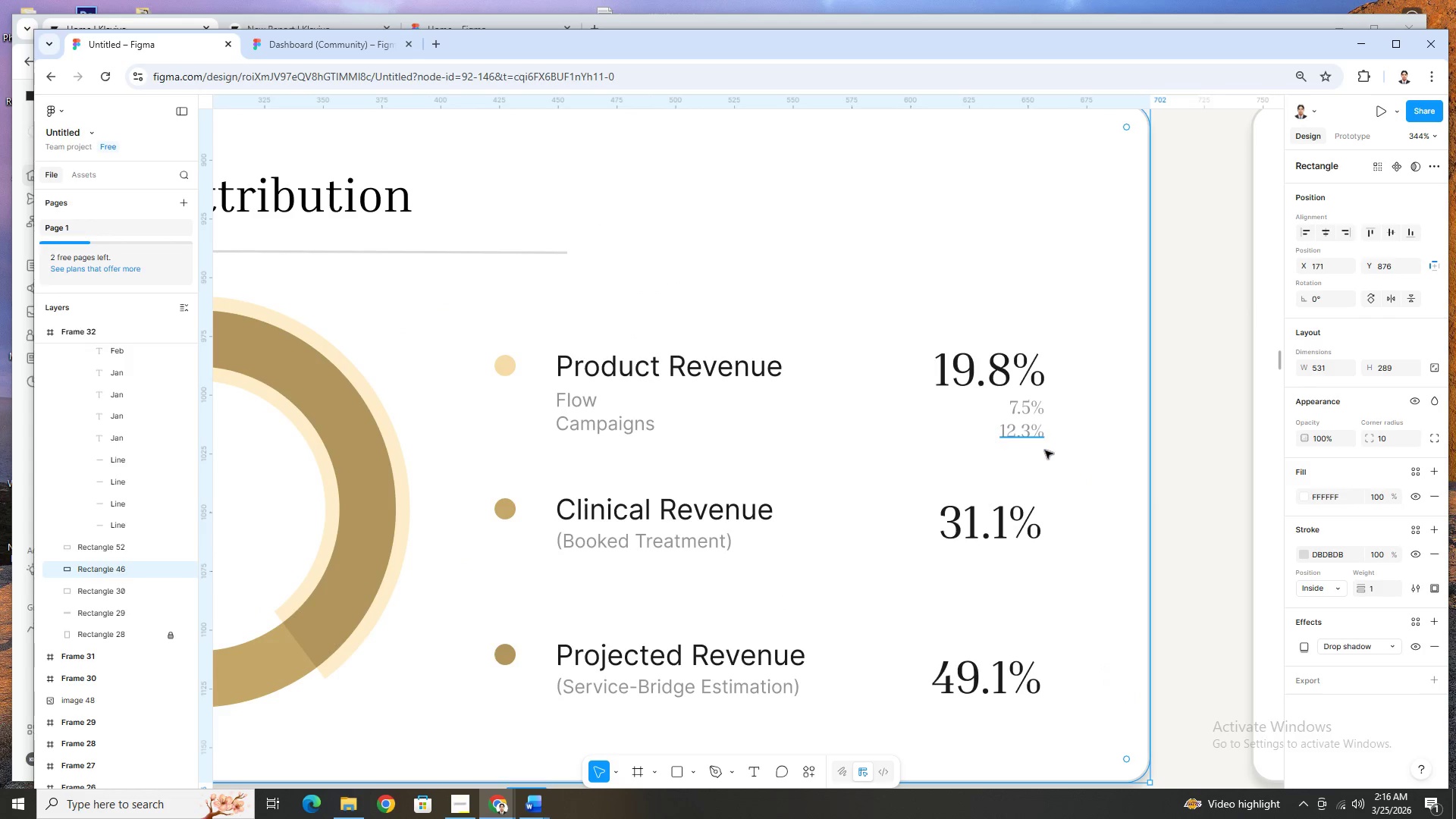 
key(Control+ControlLeft)
 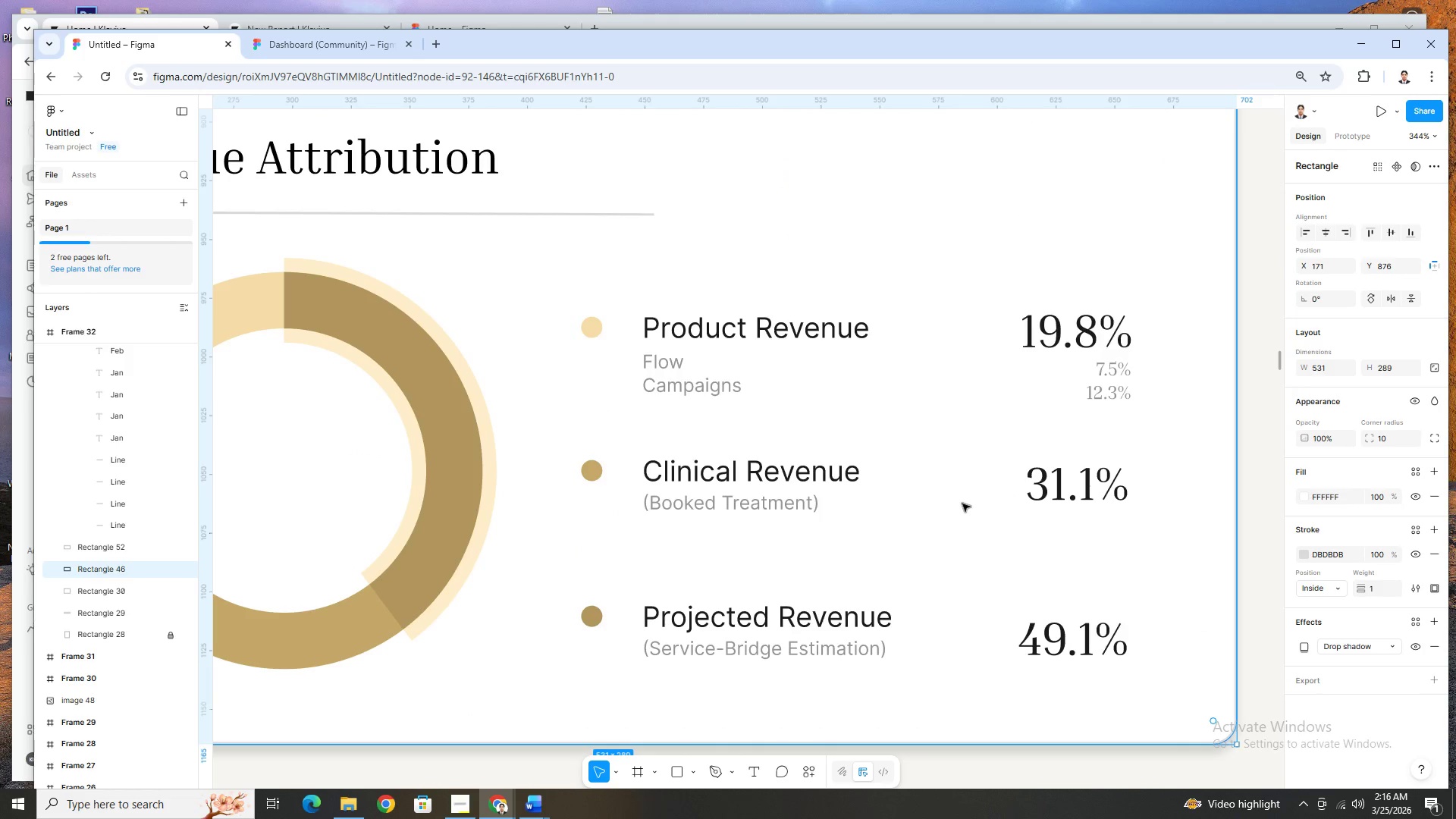 
key(Control+ControlLeft)
 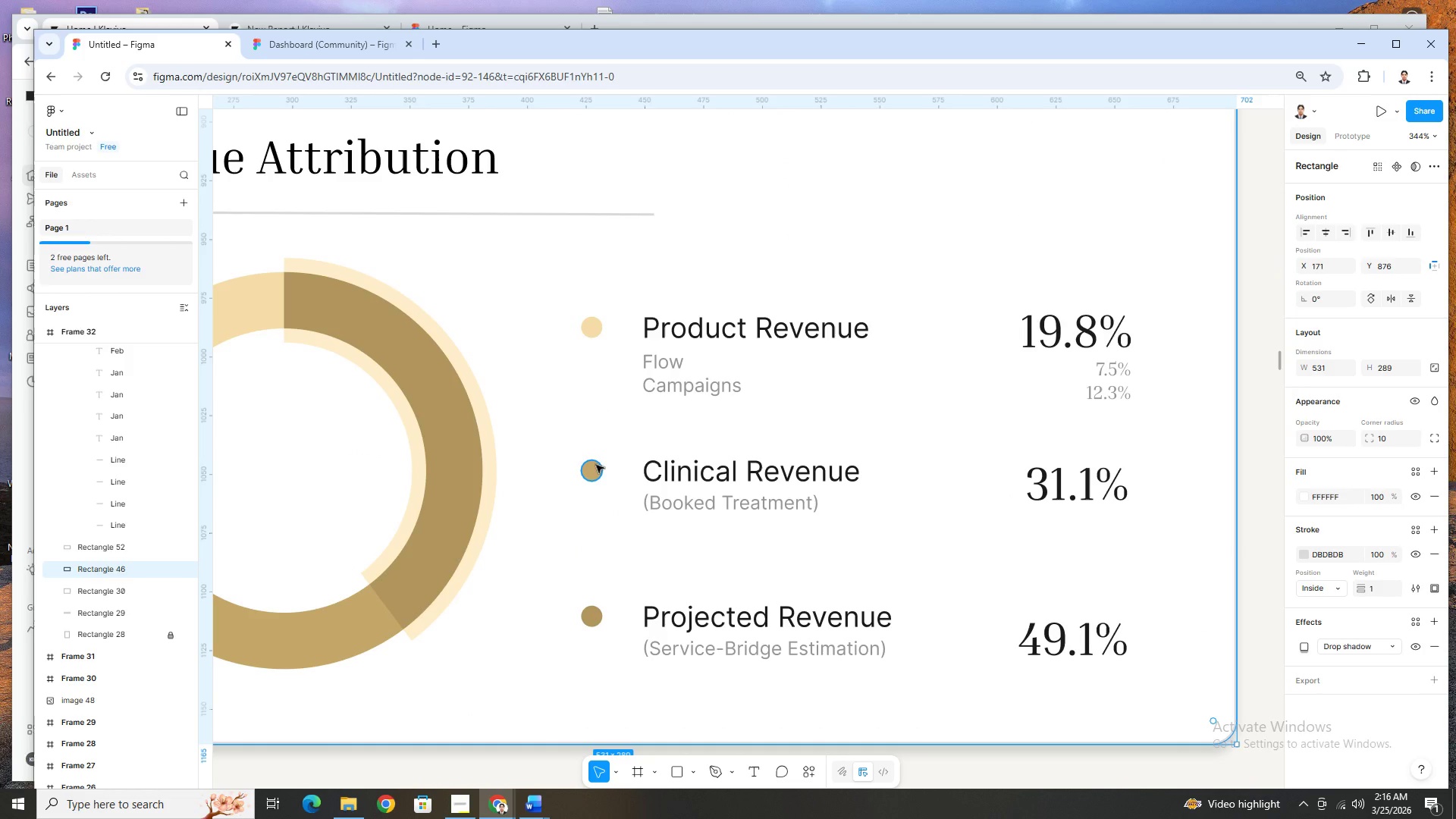 
scroll: coordinate [962, 504], scroll_direction: none, amount: 0.0
 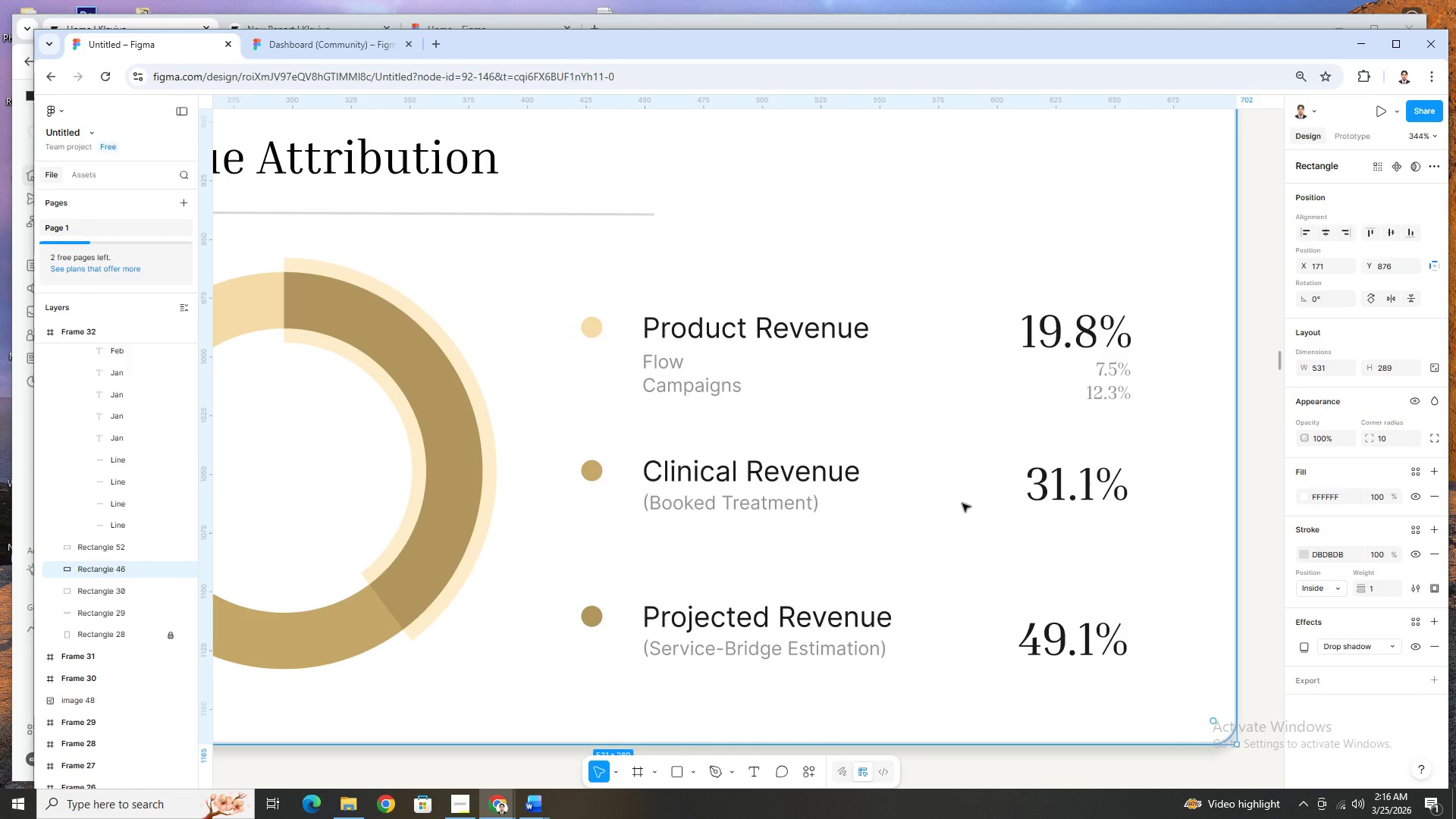 
left_click([596, 465])
 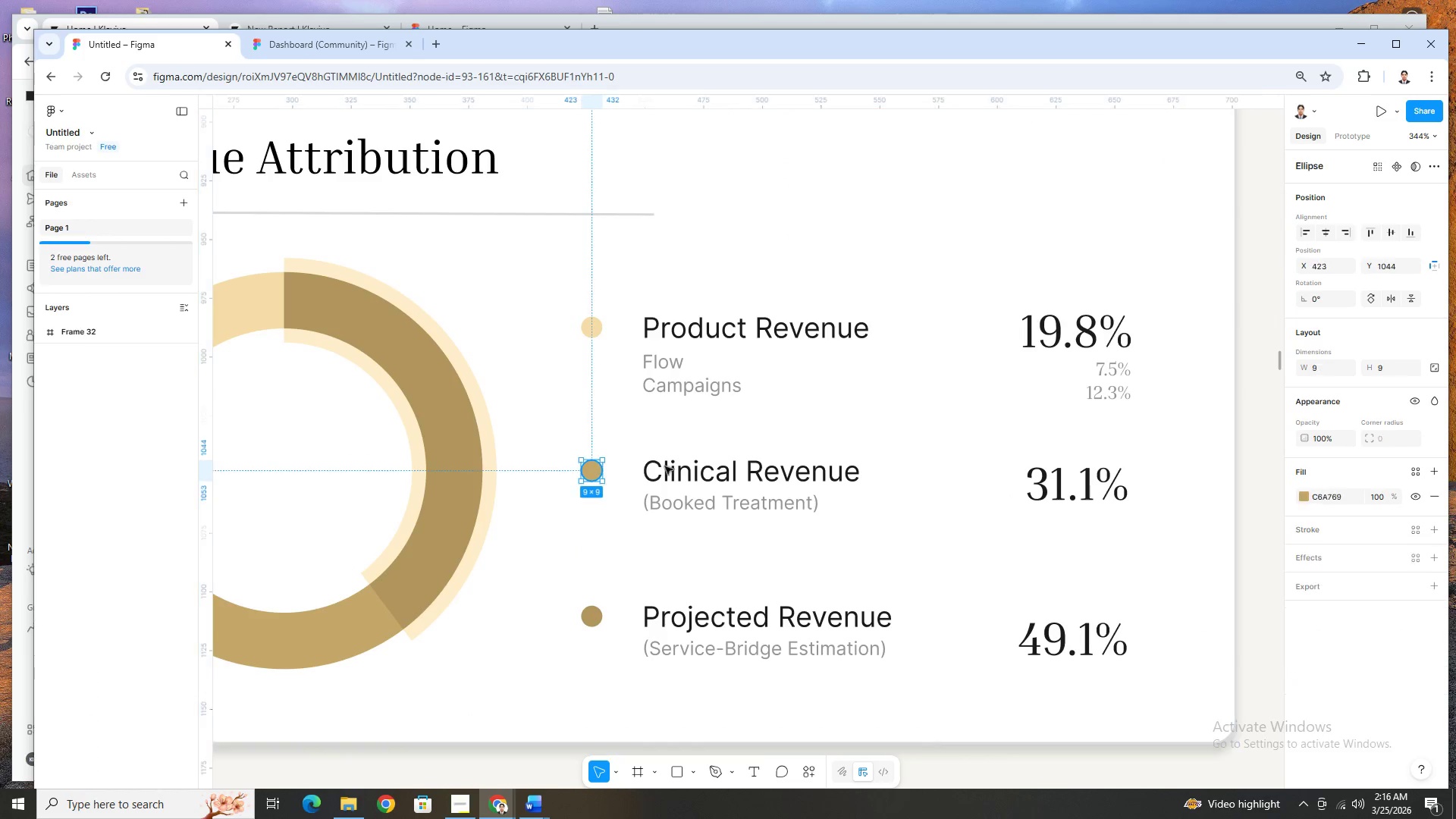 
hold_key(key=ShiftLeft, duration=1.03)
left_click([700, 469])
 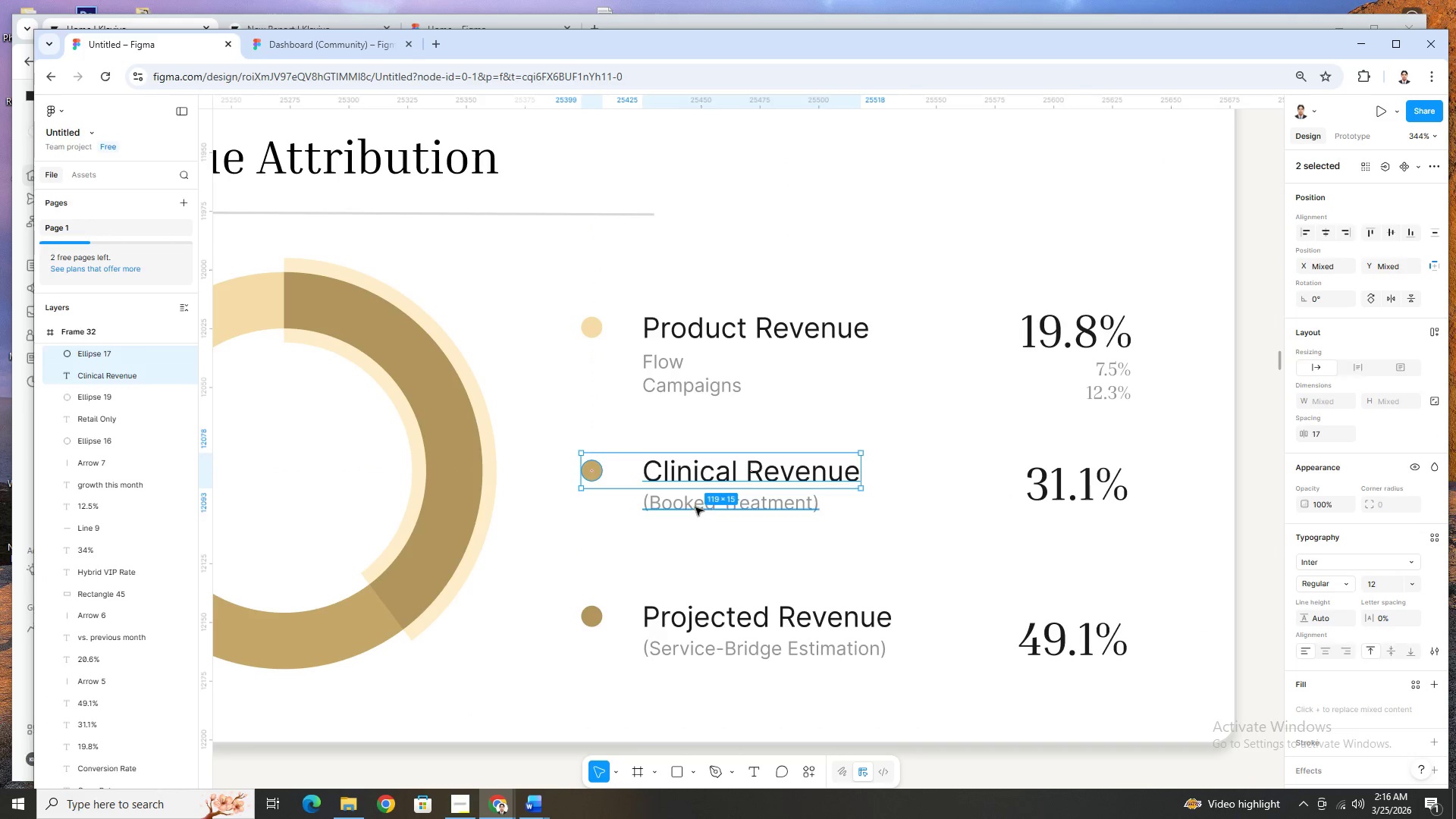 
left_click([695, 507])
 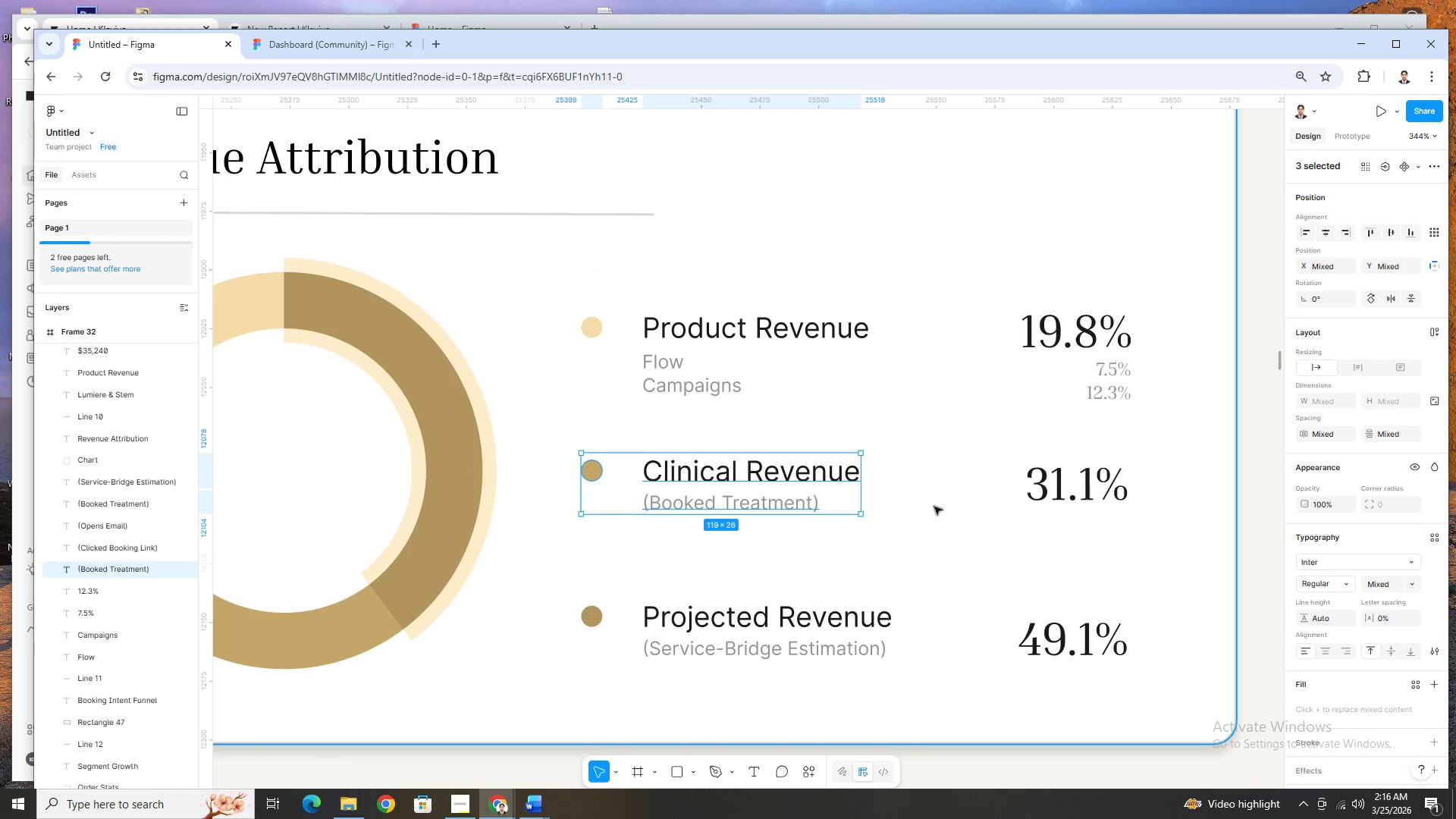 
hold_key(key=ArrowUp, duration=0.73)
 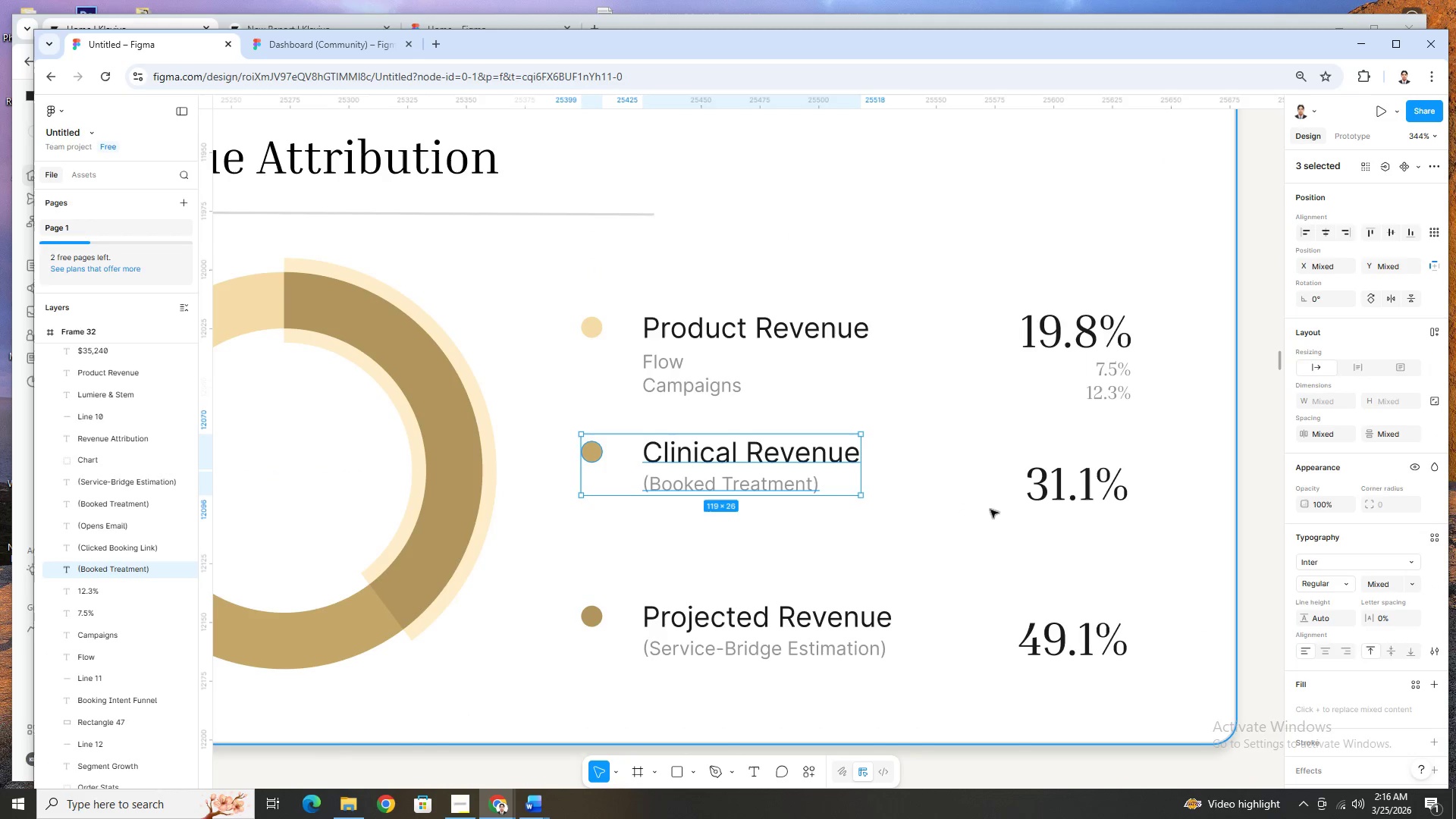 
key(ArrowDown)
 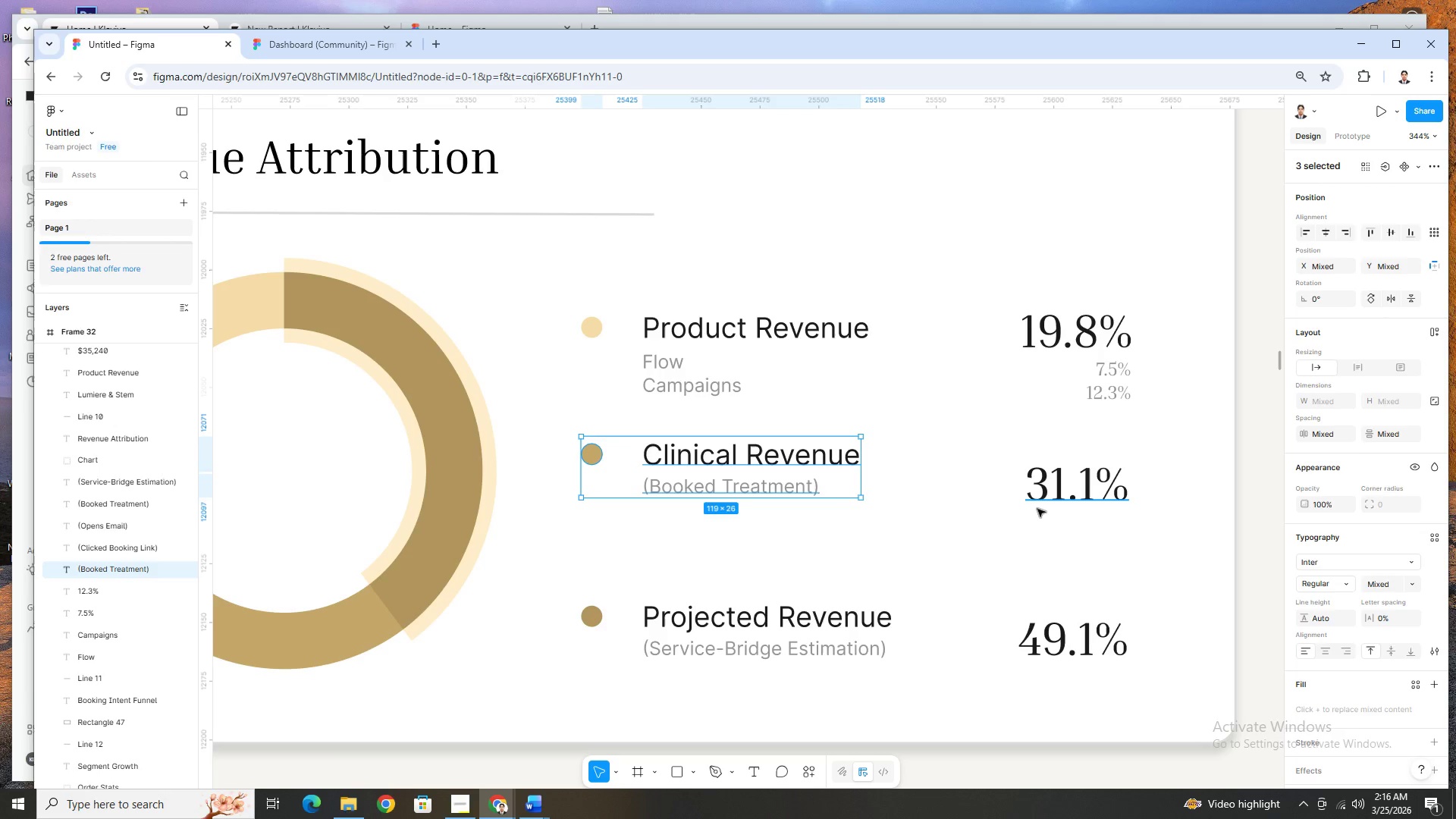 
key(ArrowDown)
 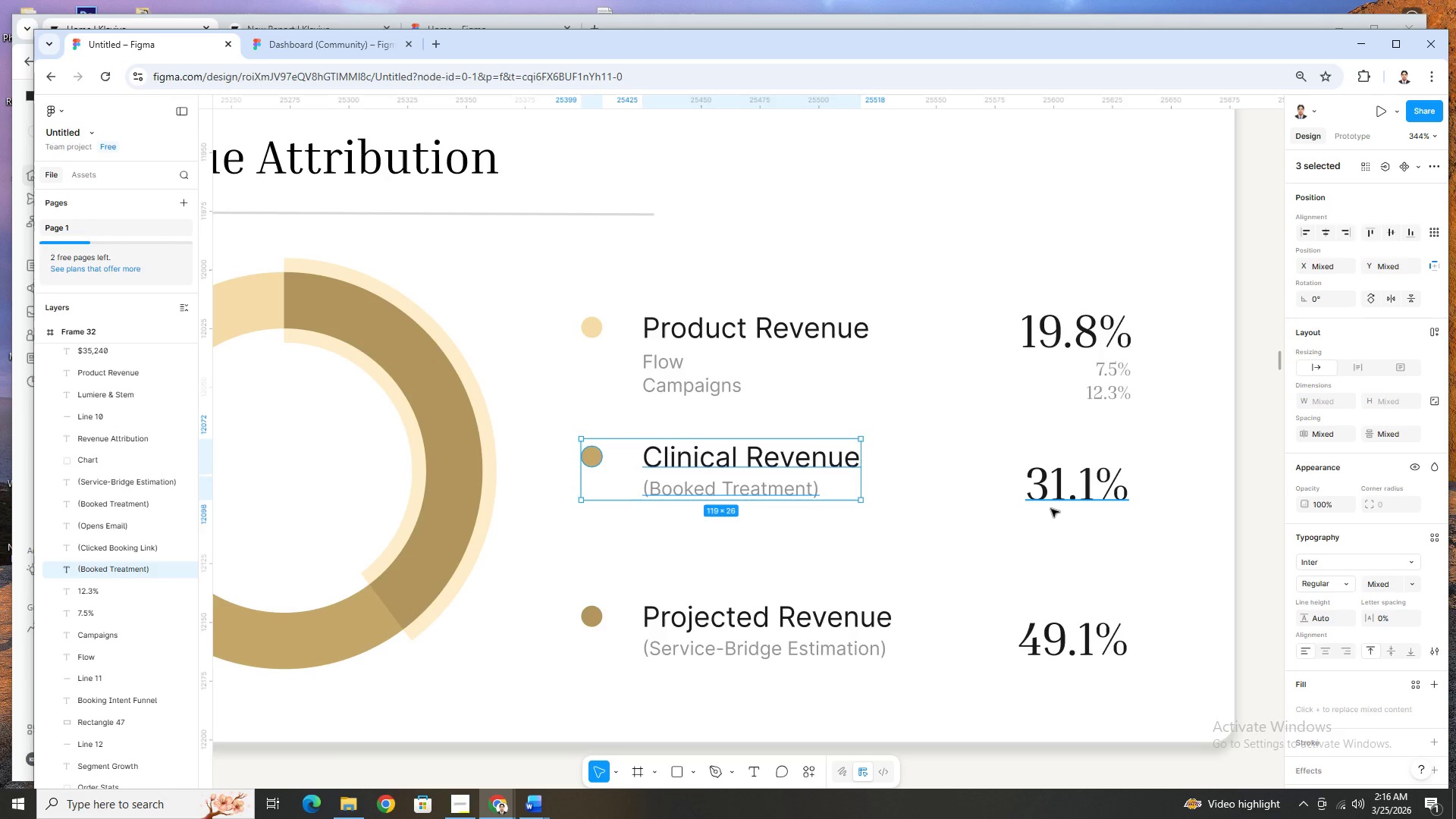 
key(ArrowDown)
 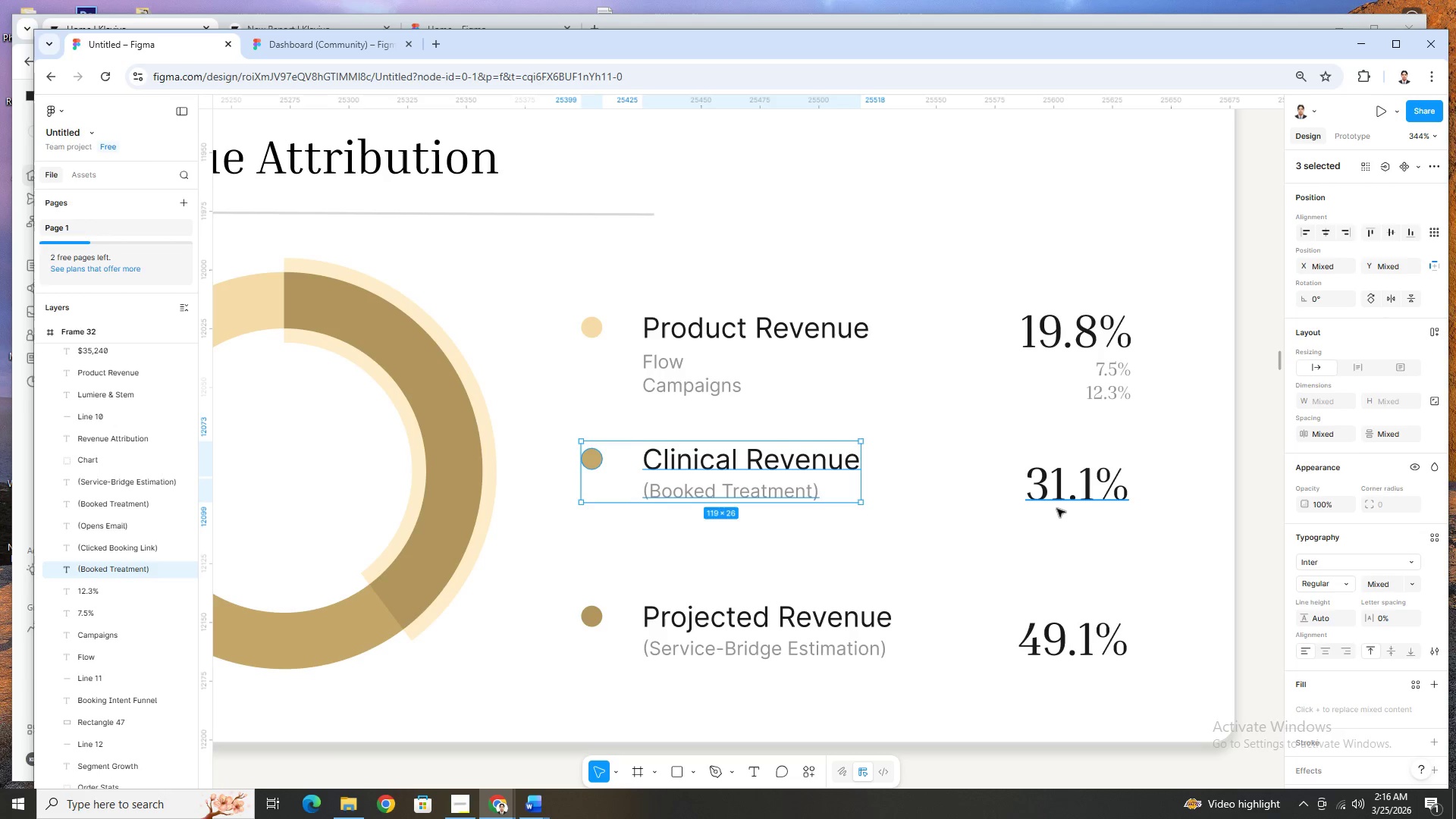 
key(ArrowDown)
 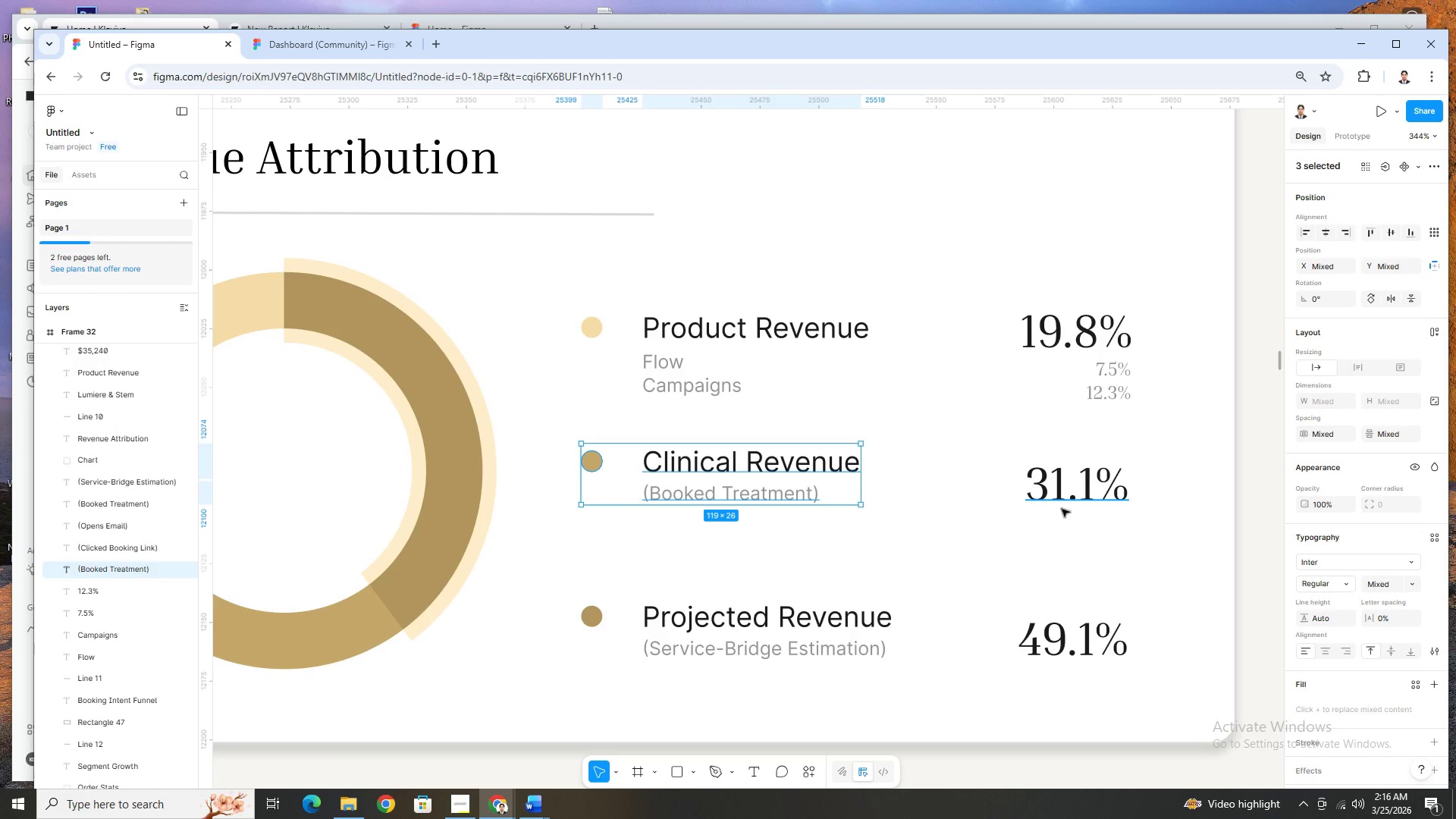 
key(ArrowDown)
 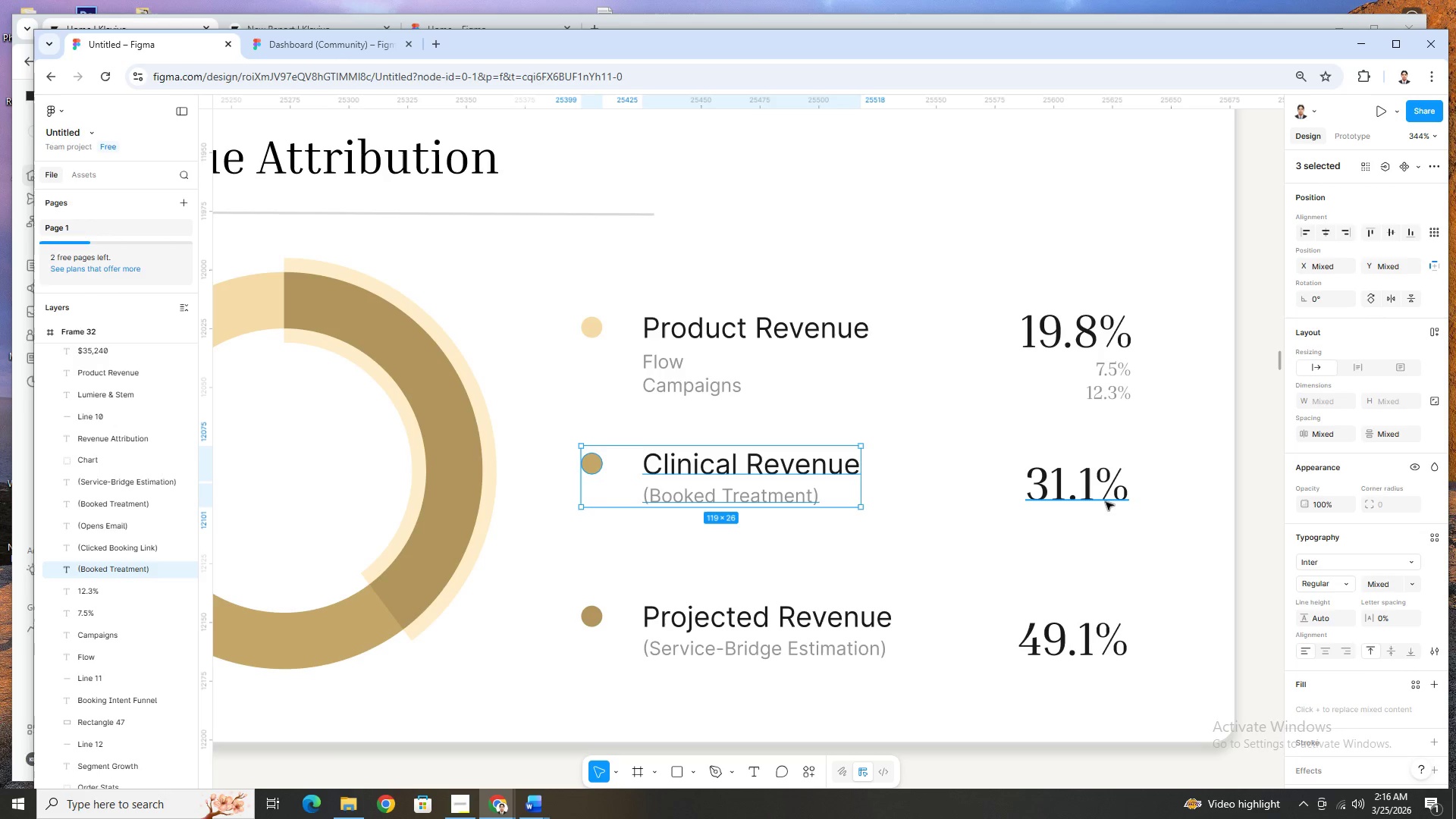 
left_click([1103, 494])
 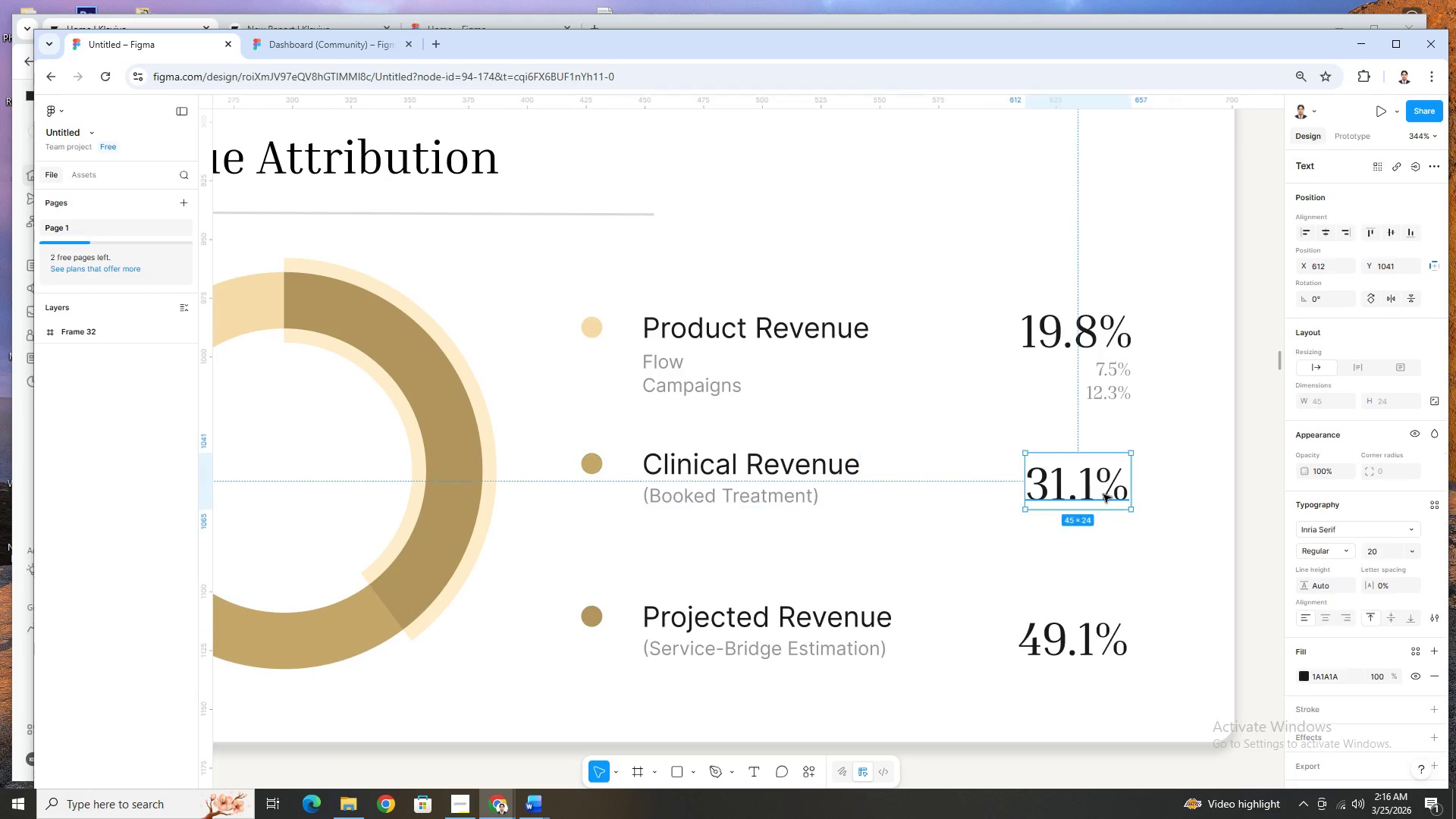 
key(ArrowUp)
 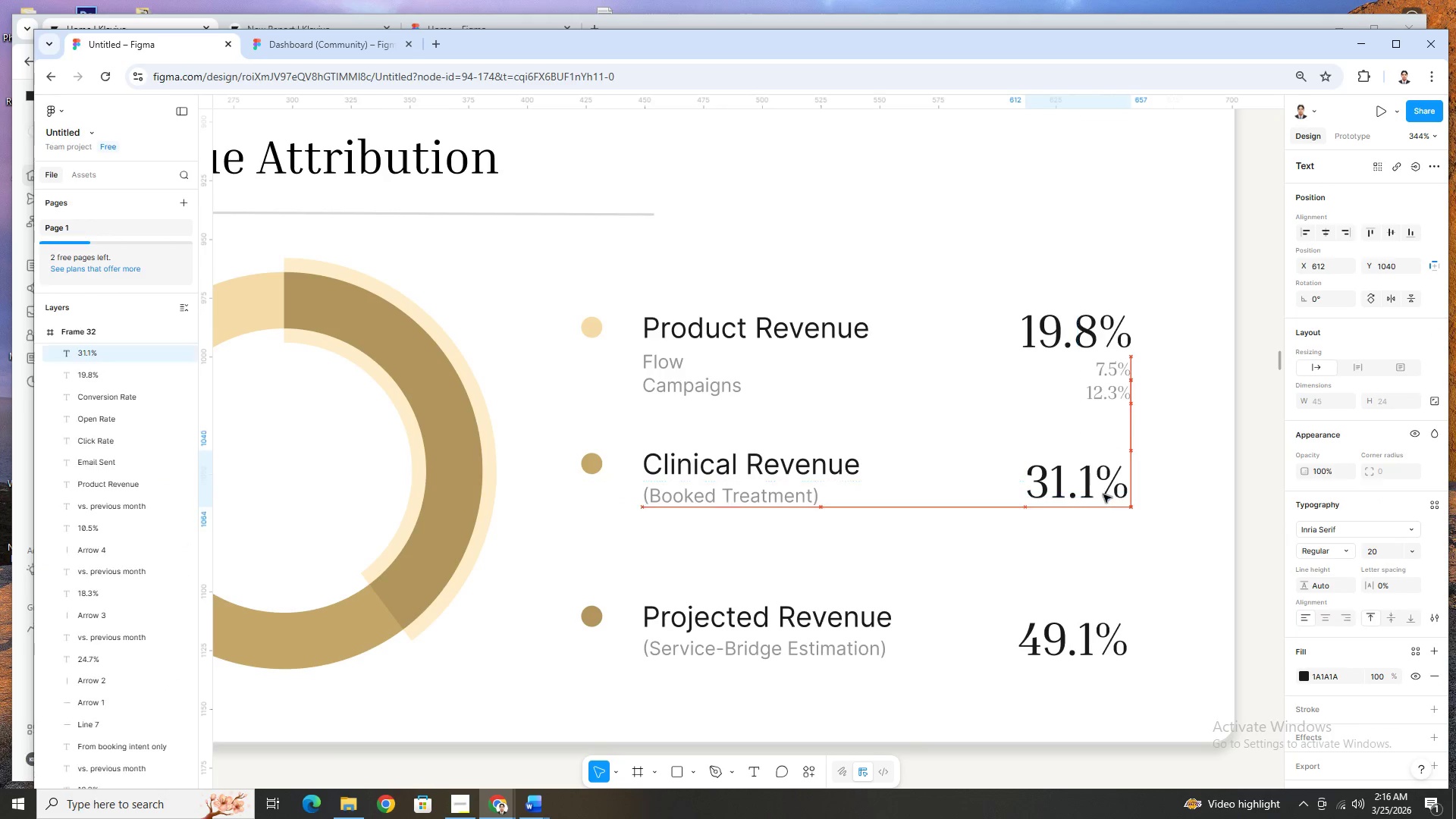 
key(ArrowUp)
 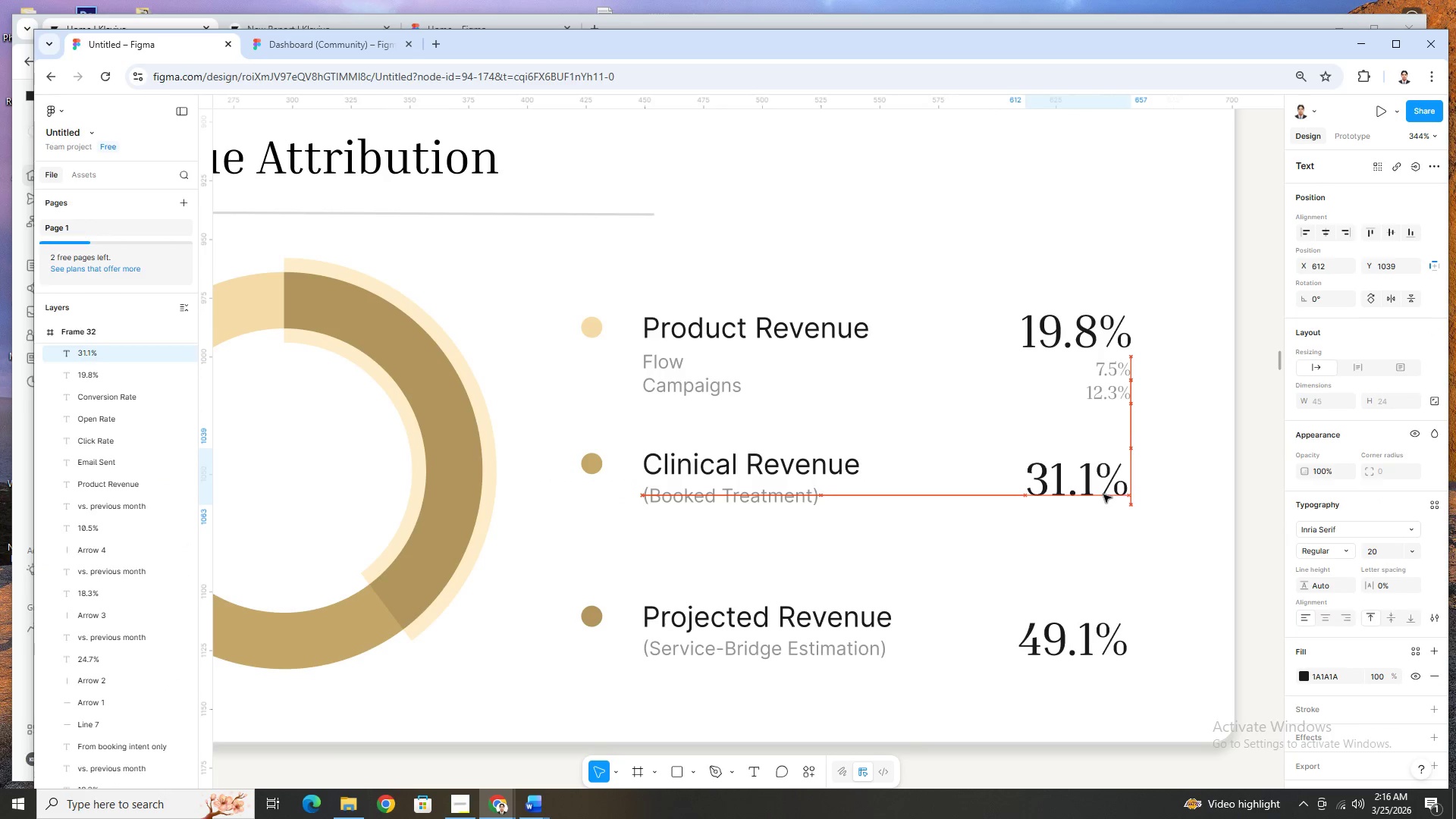 
key(ArrowUp)
 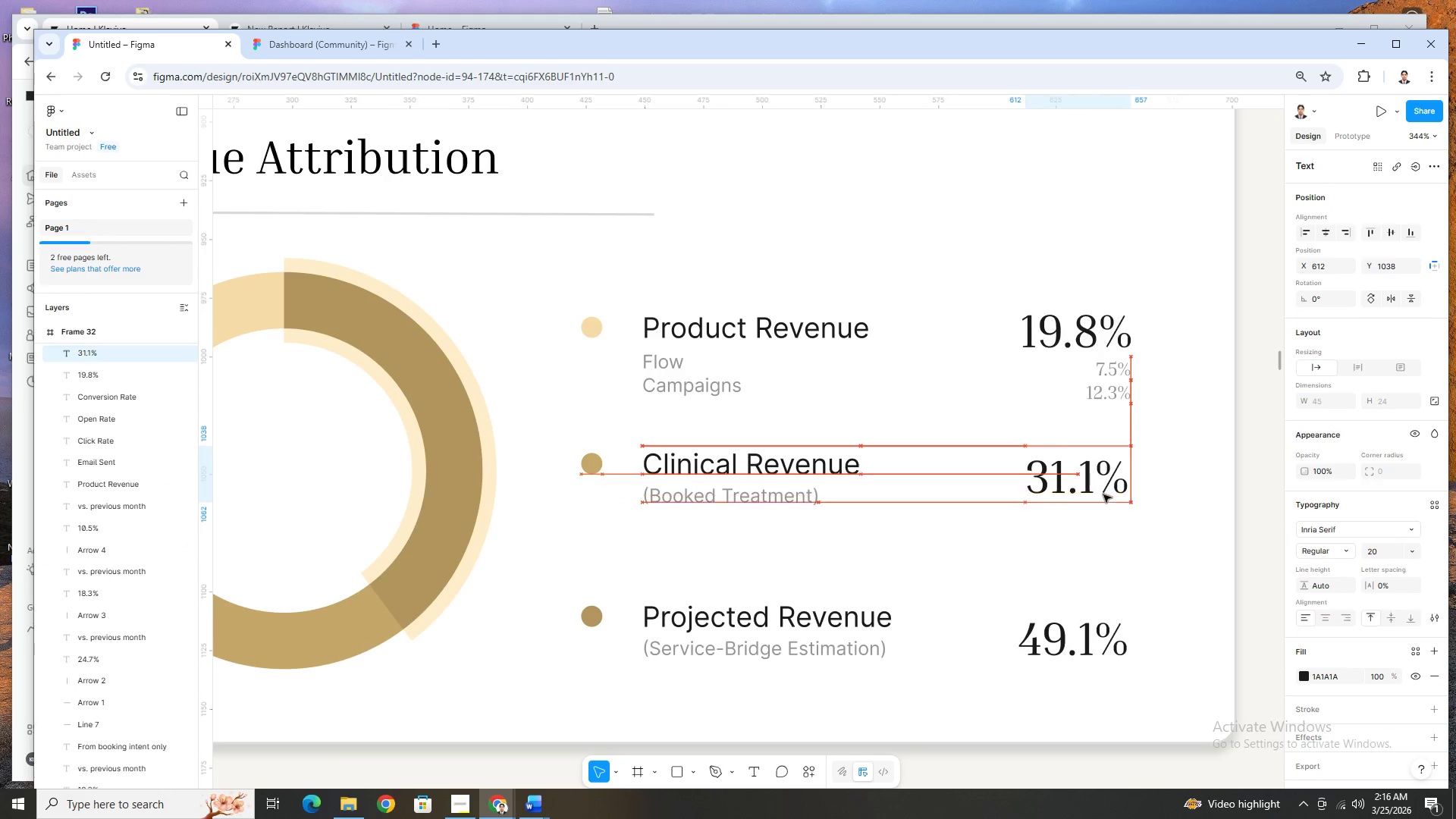 
key(ArrowUp)
 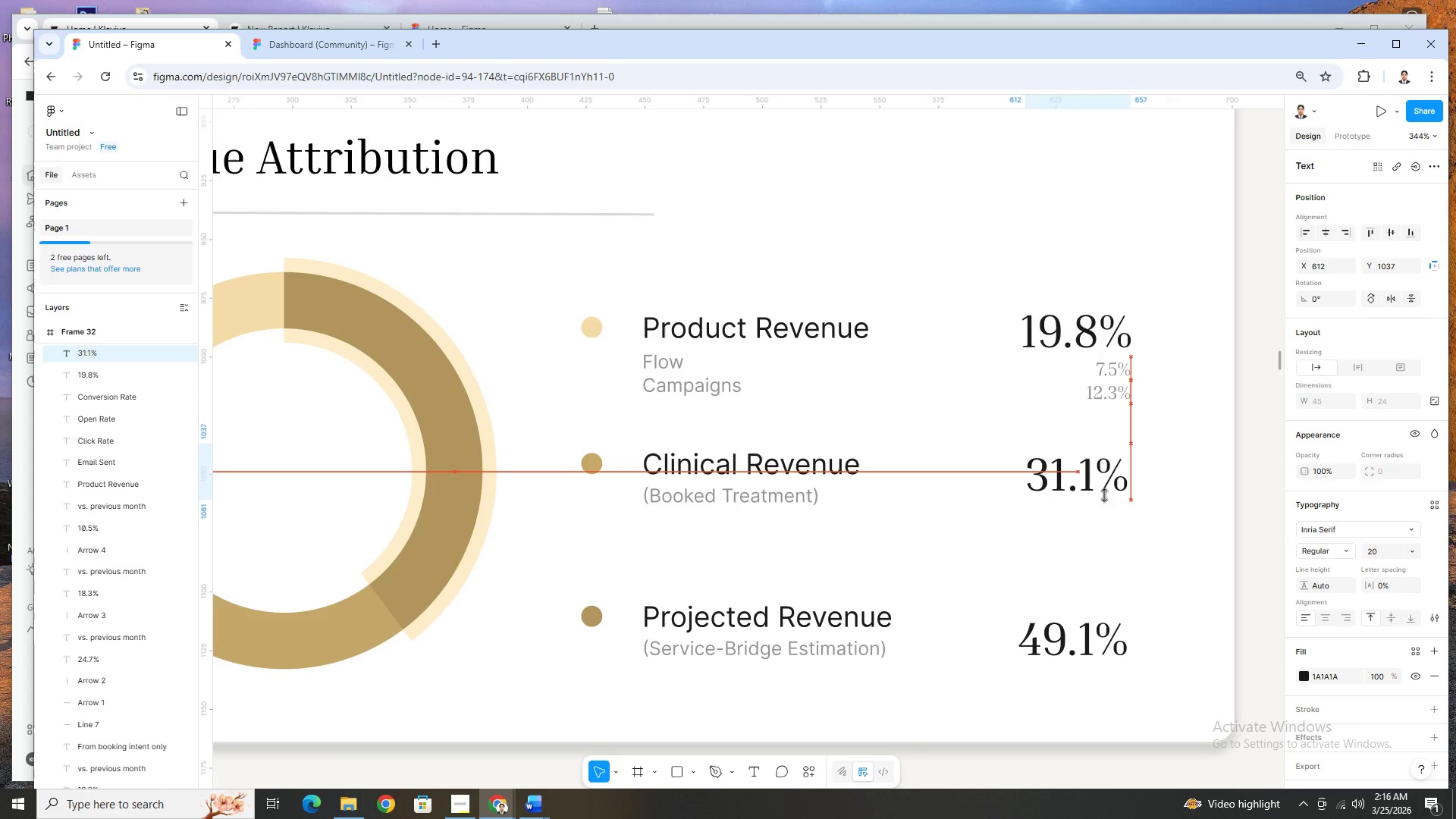 
key(ArrowUp)
 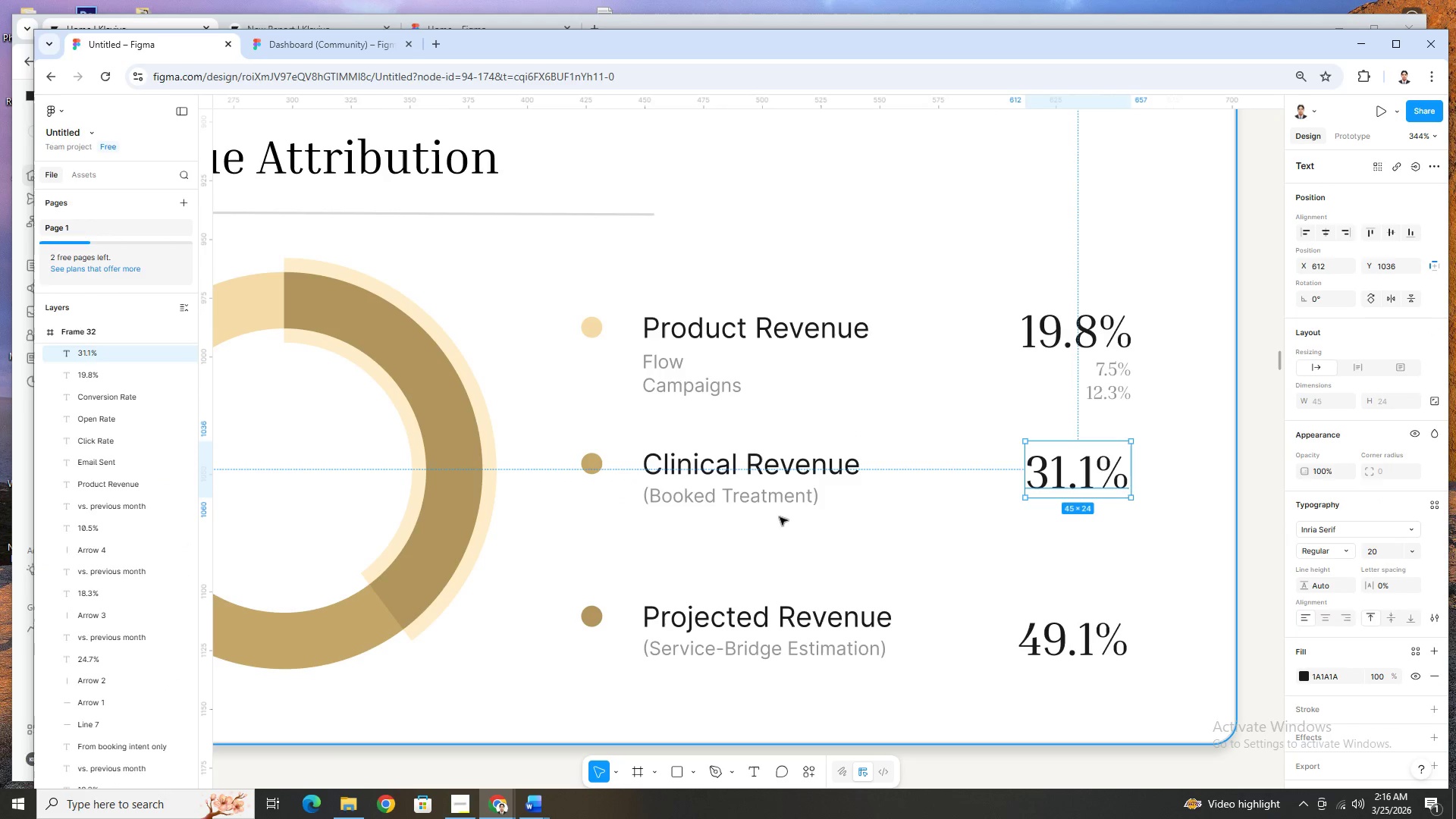 
left_click([778, 505])
 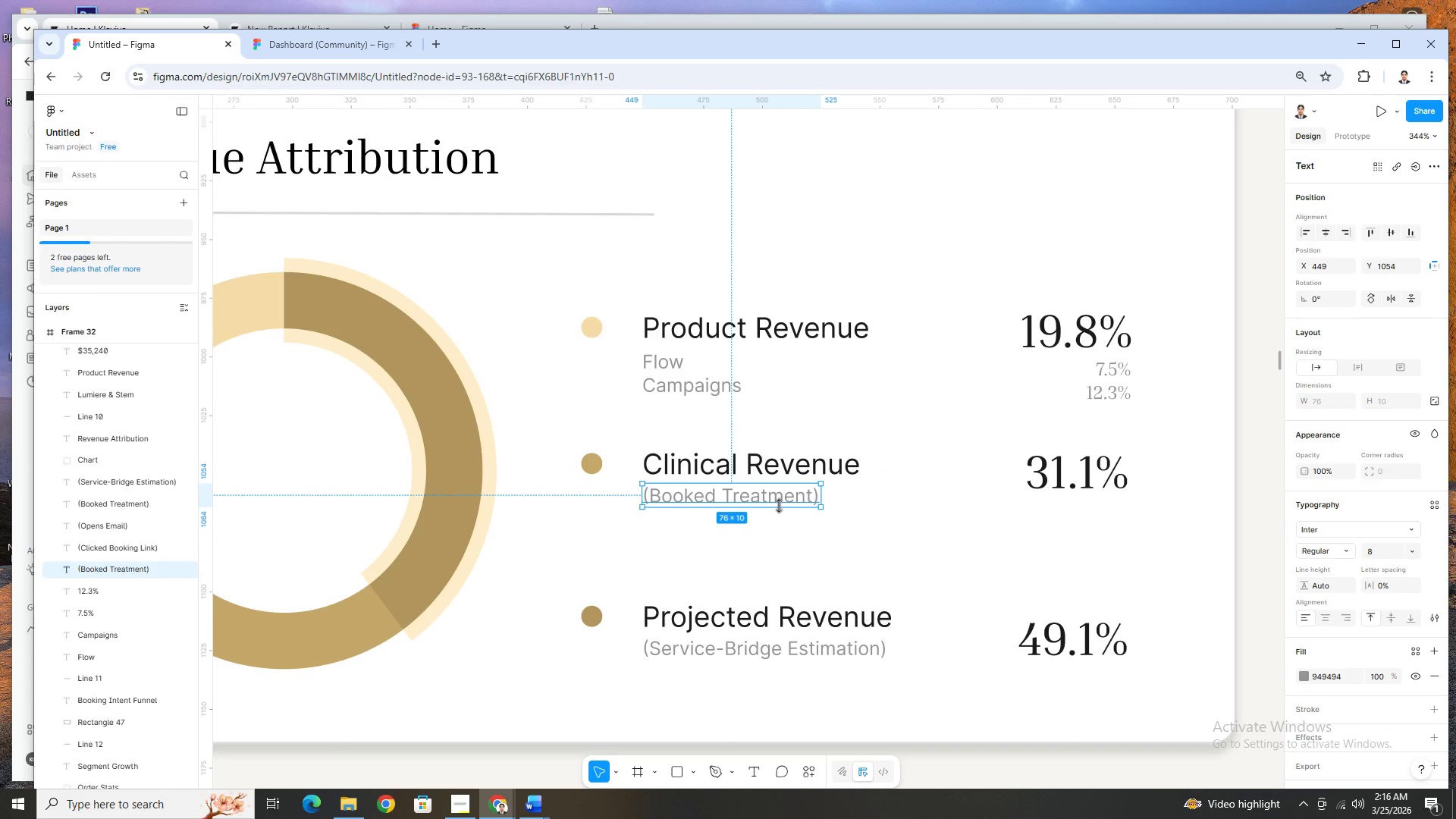 
key(Delete)
 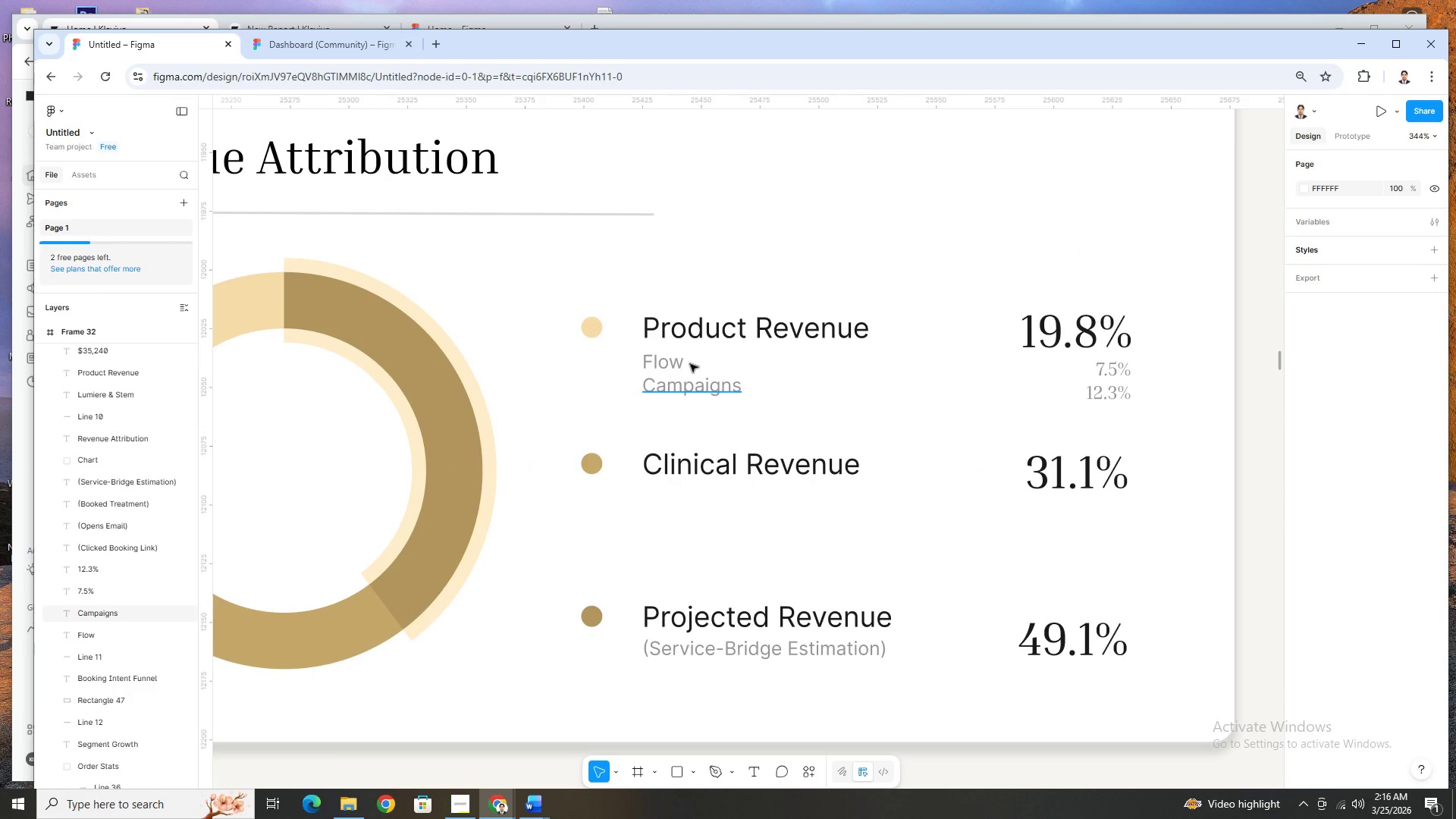 
left_click([689, 362])
 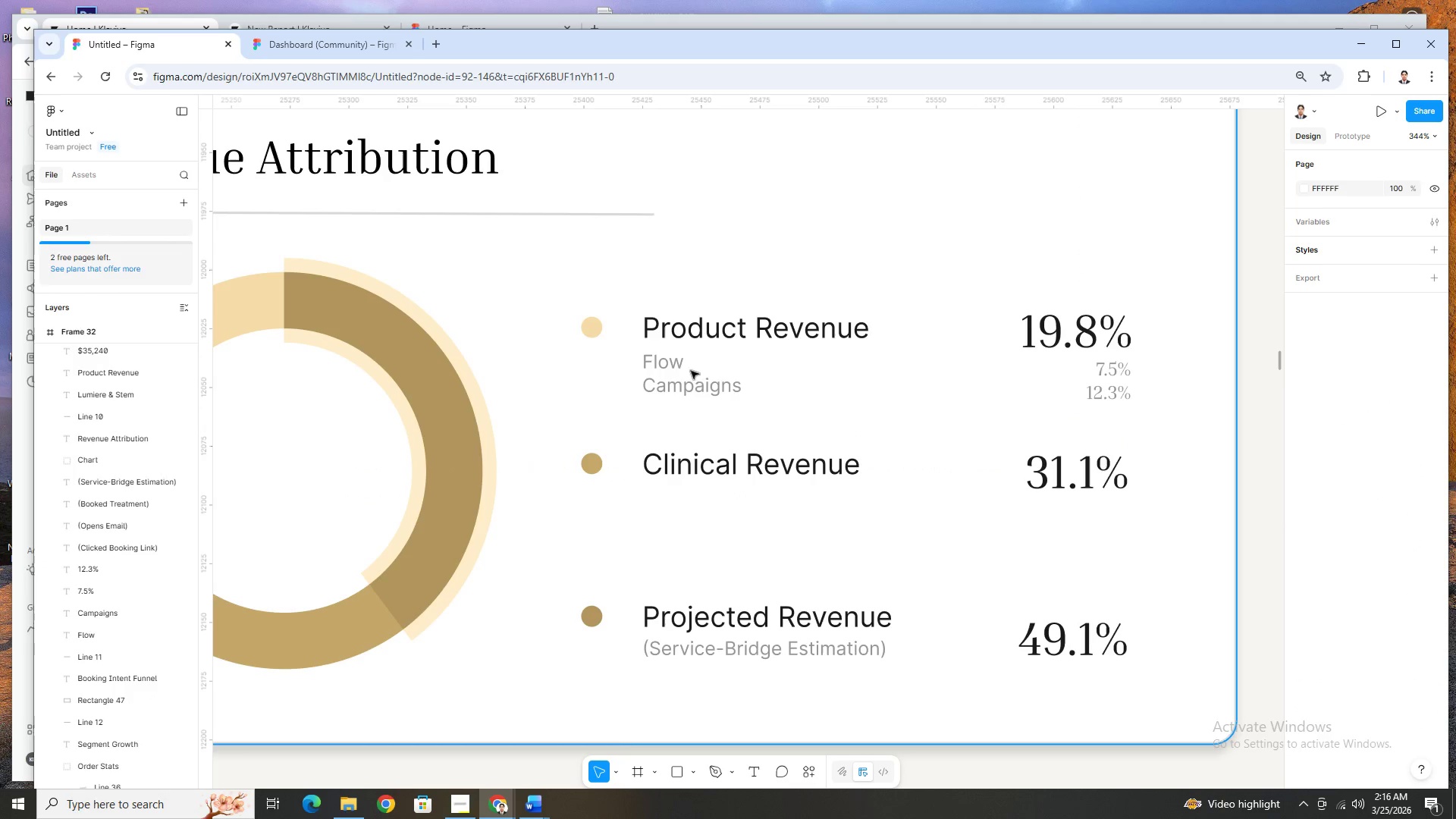 
hold_key(key=ShiftLeft, duration=0.5)
 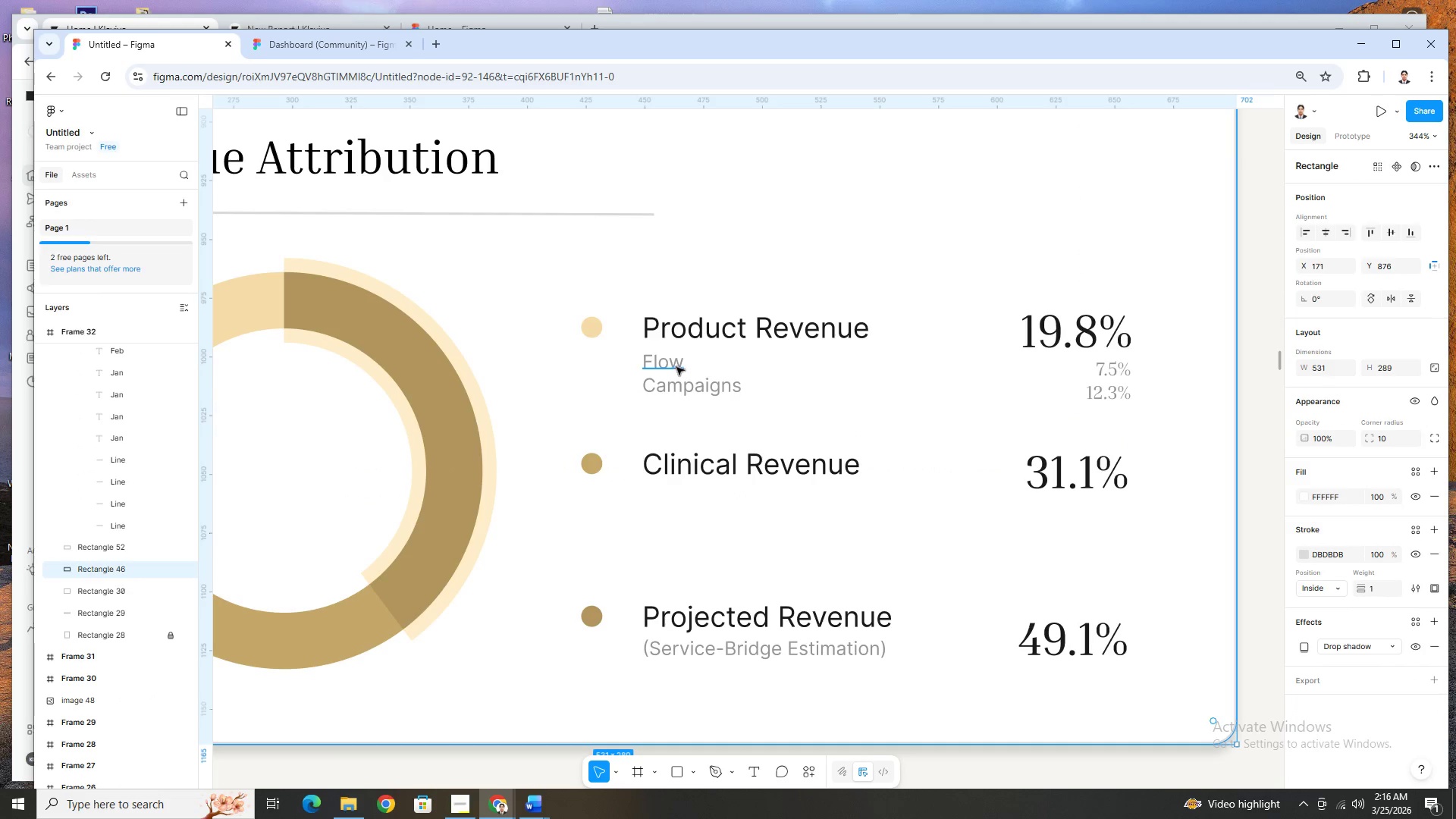 
left_click([676, 367])
 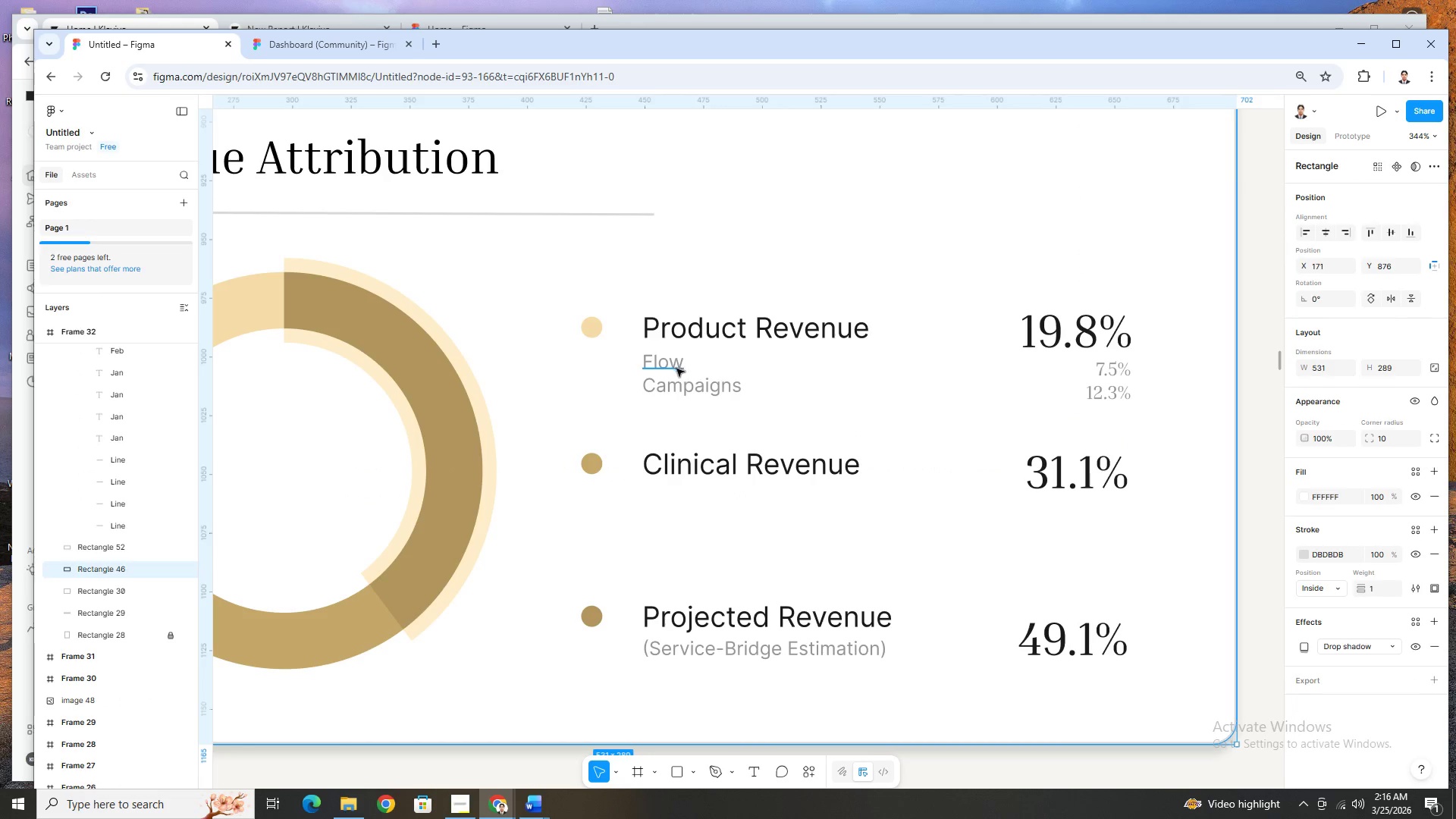 
hold_key(key=ShiftLeft, duration=1.5)
left_click([697, 391])
 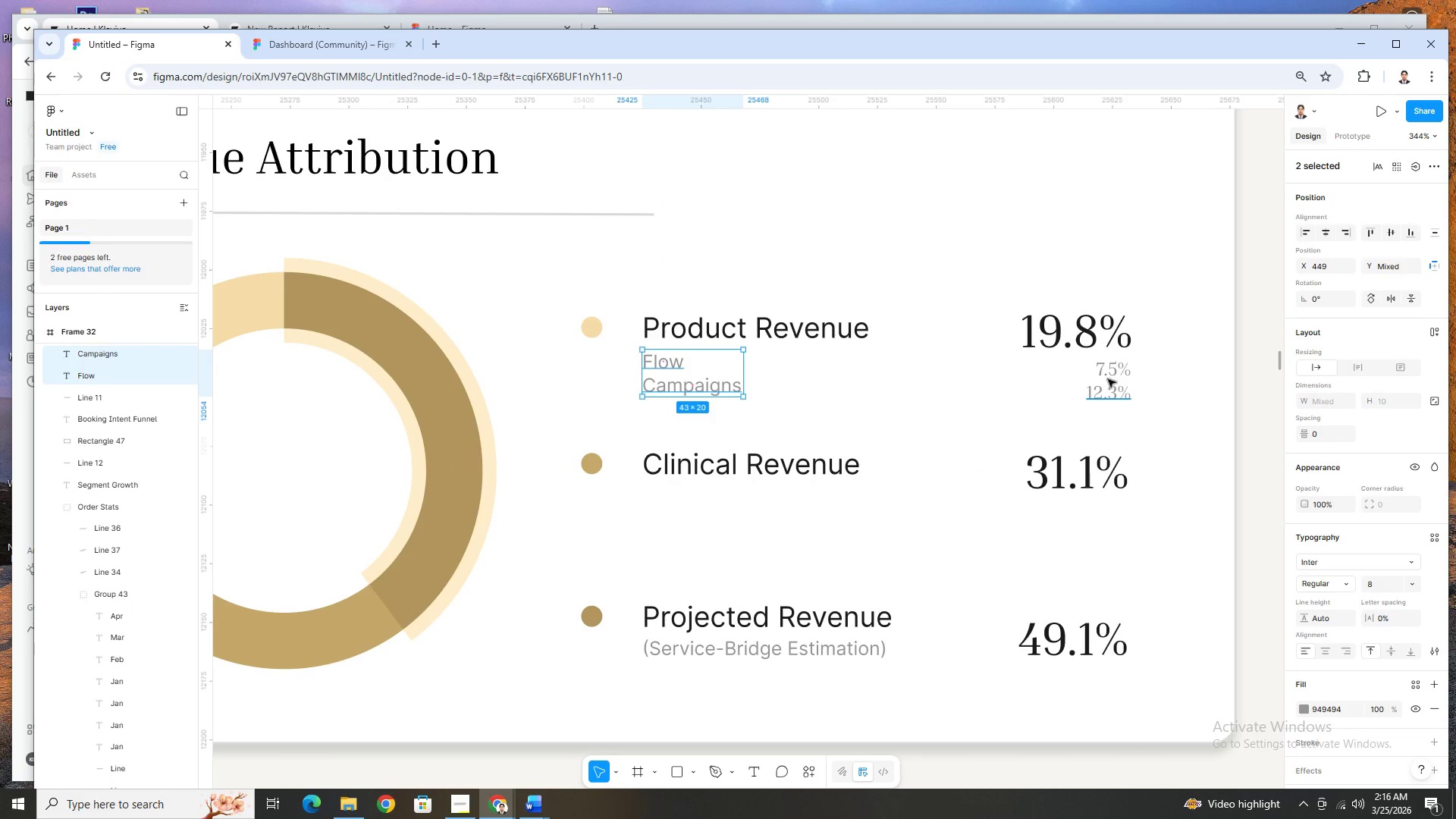 
hold_key(key=ShiftLeft, duration=1.5)
left_click([1109, 372])
 